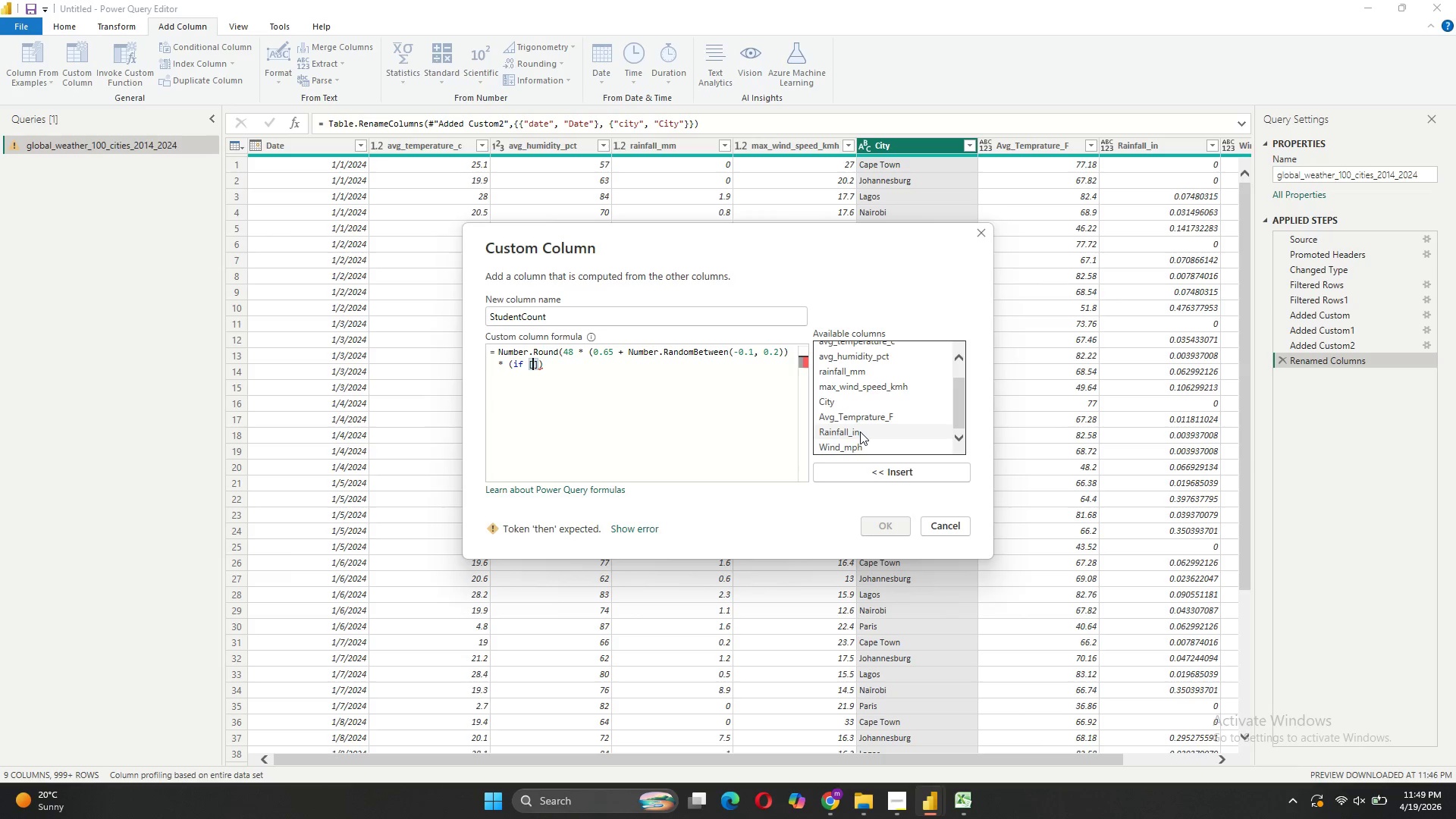 
double_click([860, 431])
 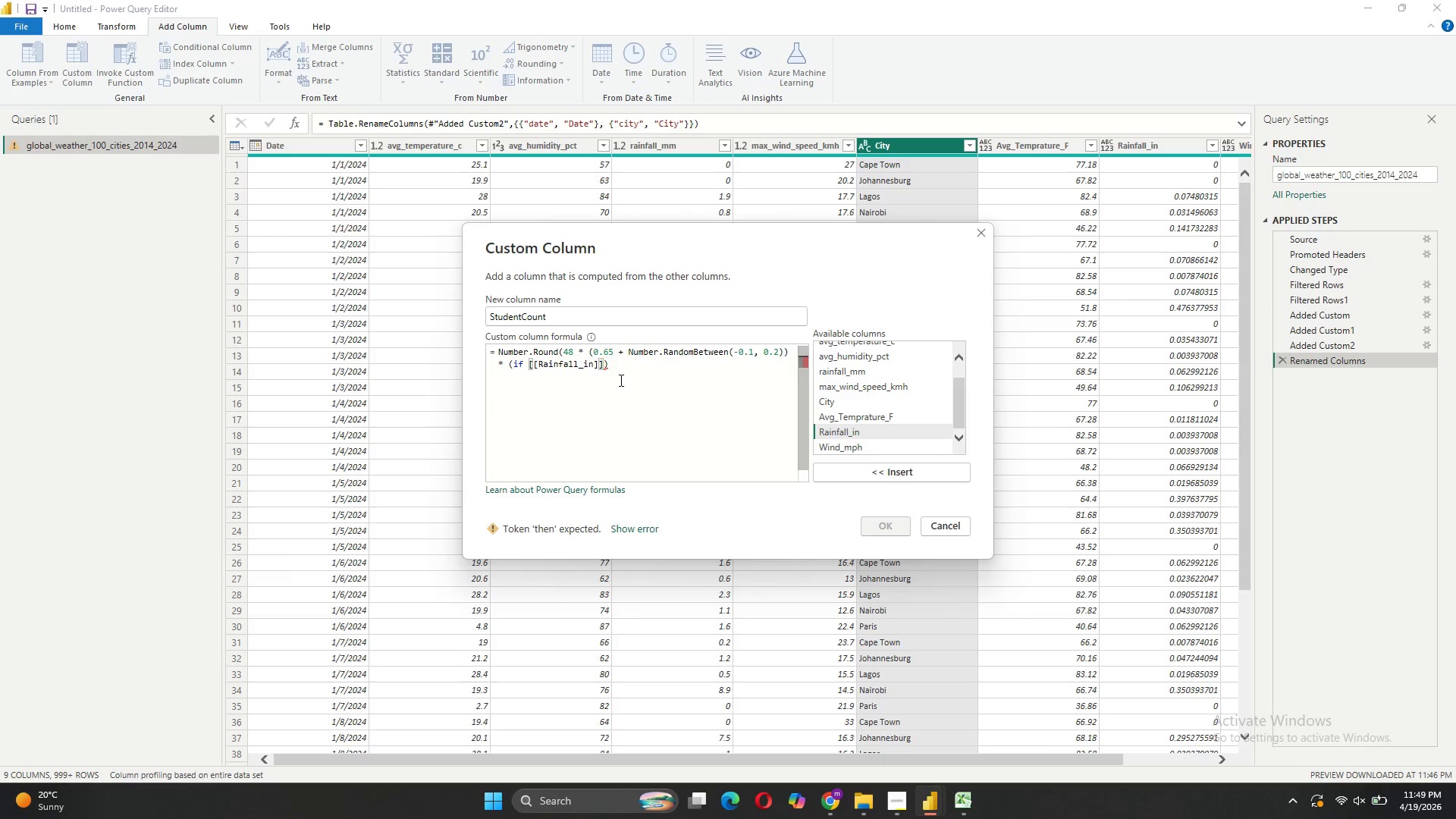 
left_click([604, 370])
 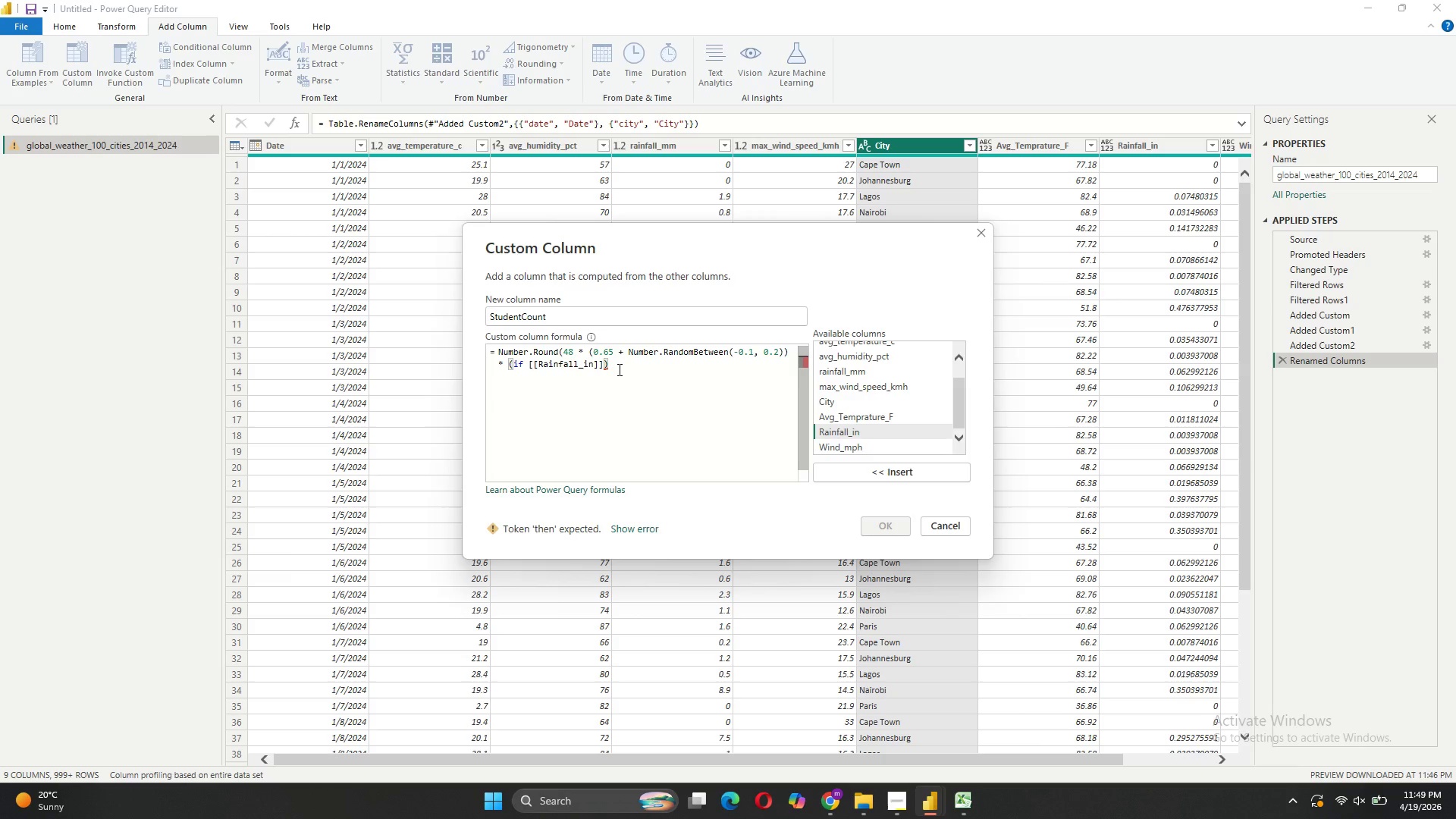 
key(ArrowLeft)
 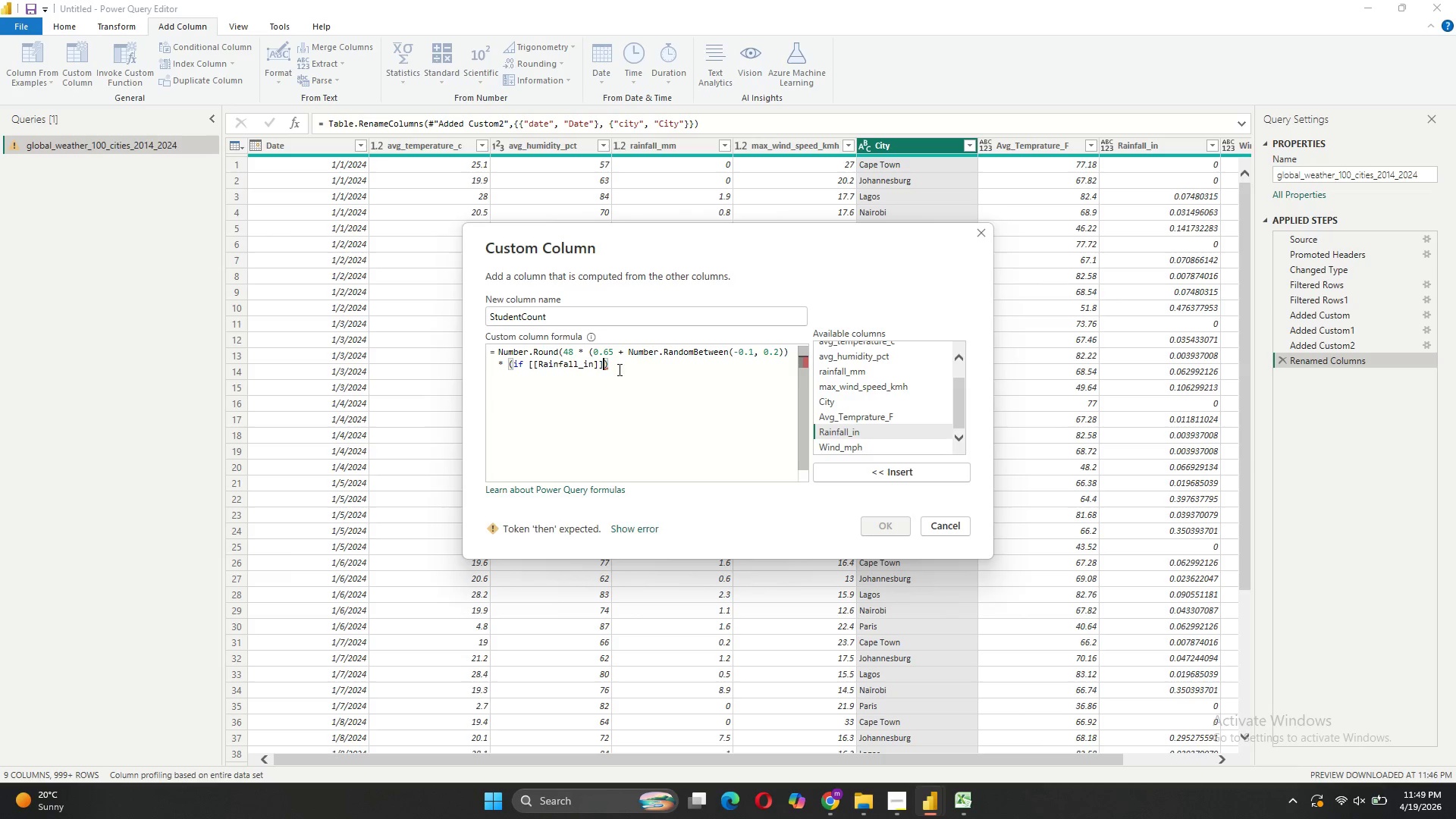 
key(Backspace)
 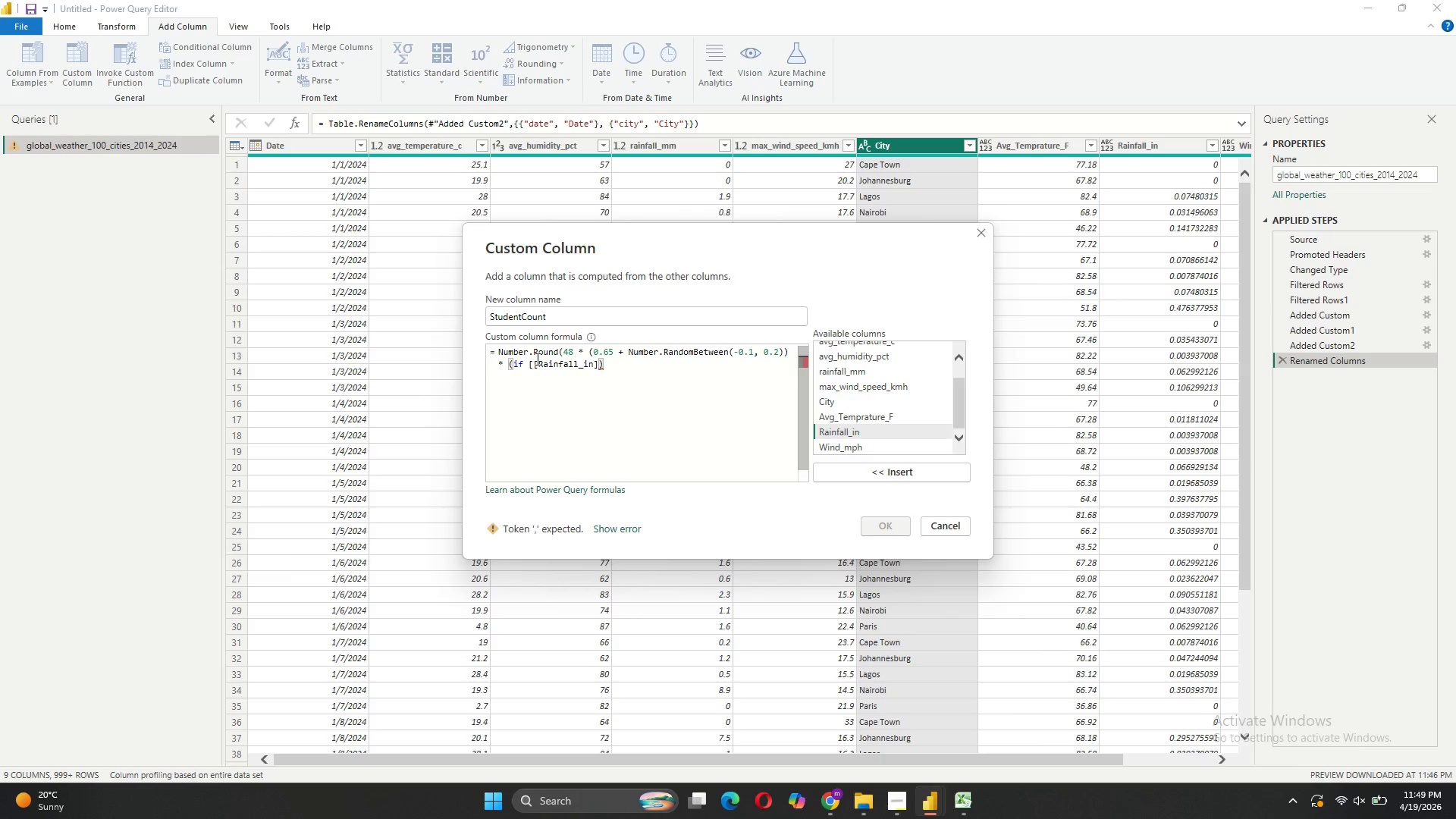 
left_click([532, 359])
 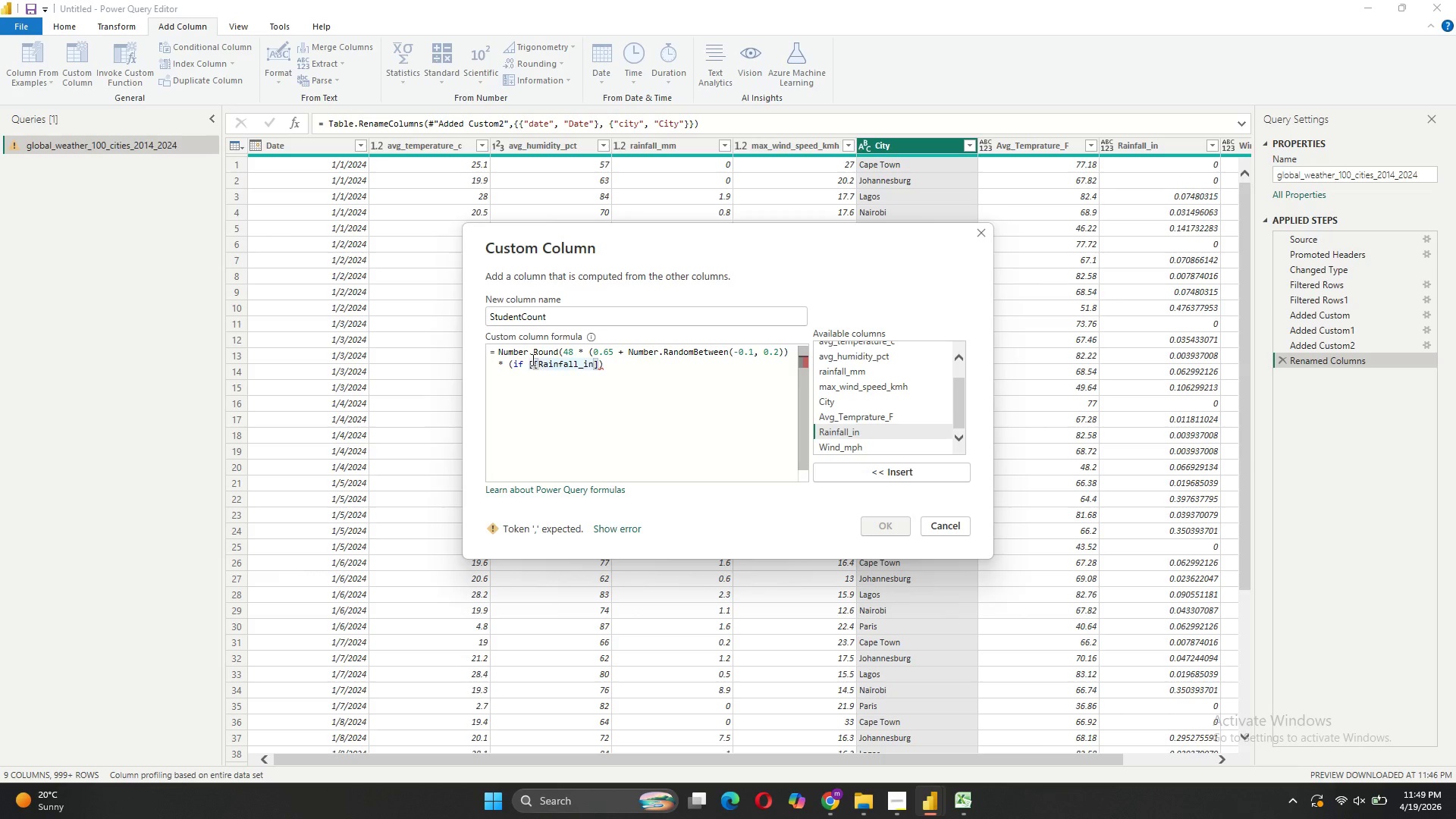 
key(Backspace)
 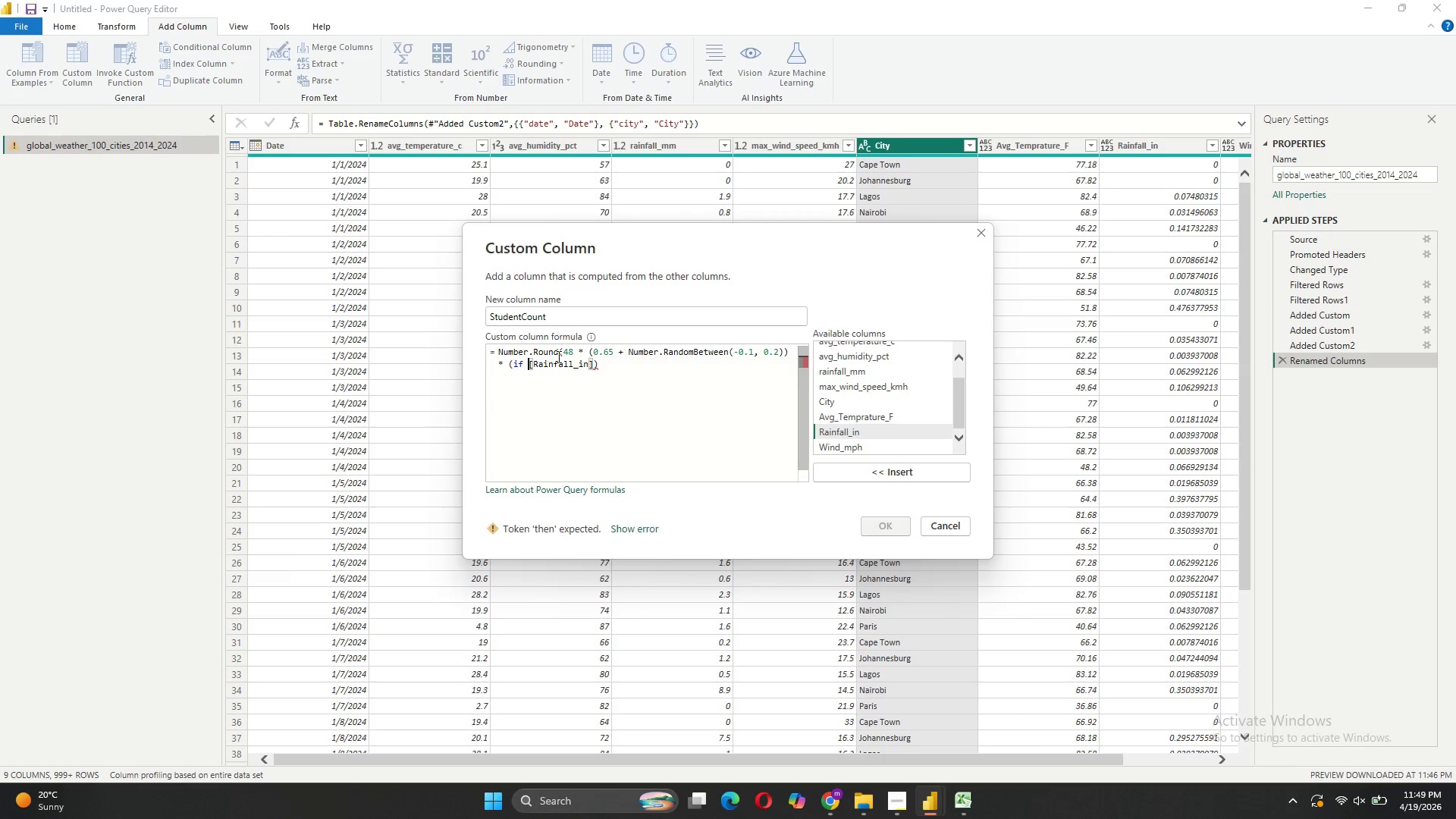 
left_click([595, 362])
 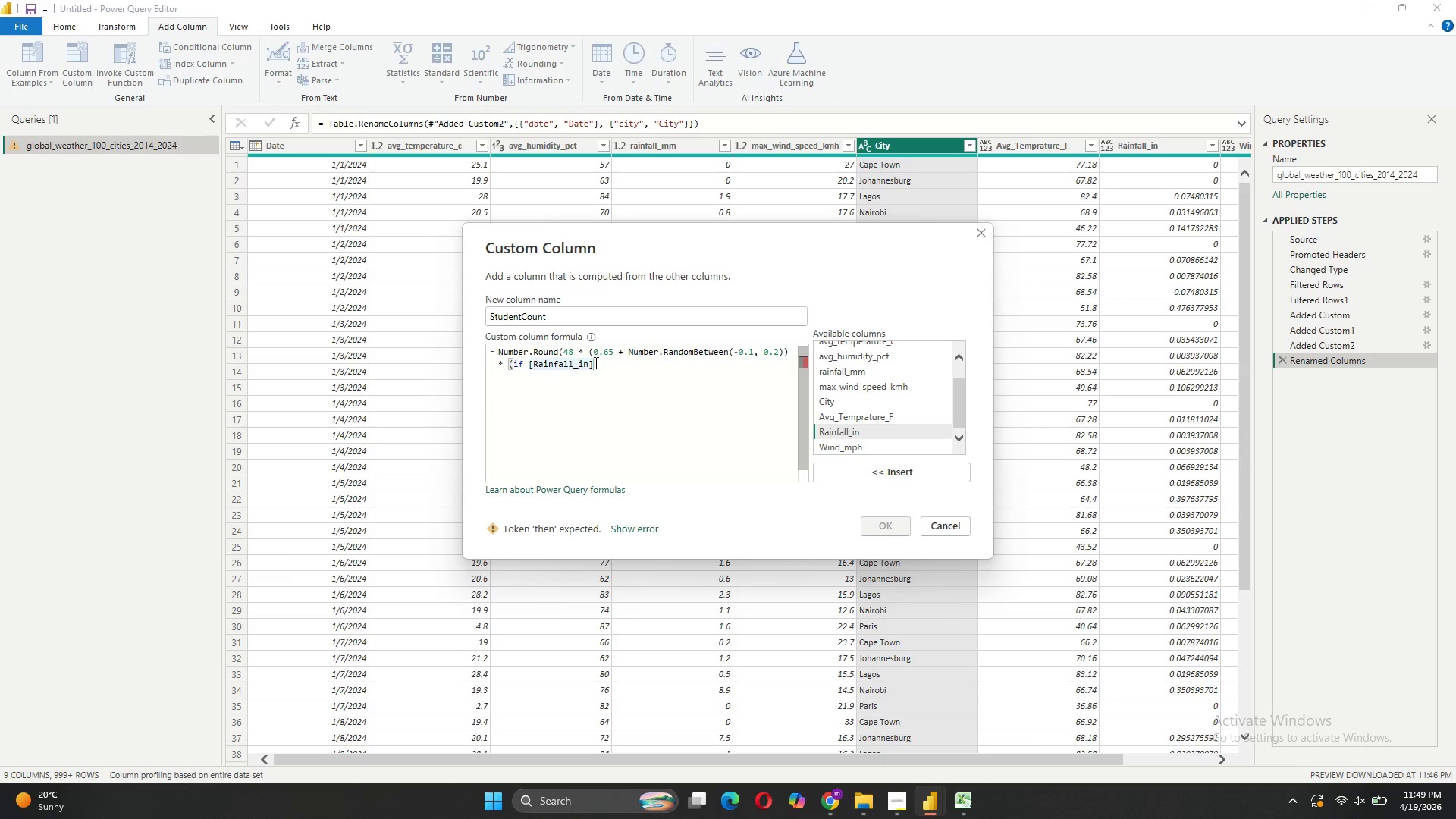 
key(Space)
 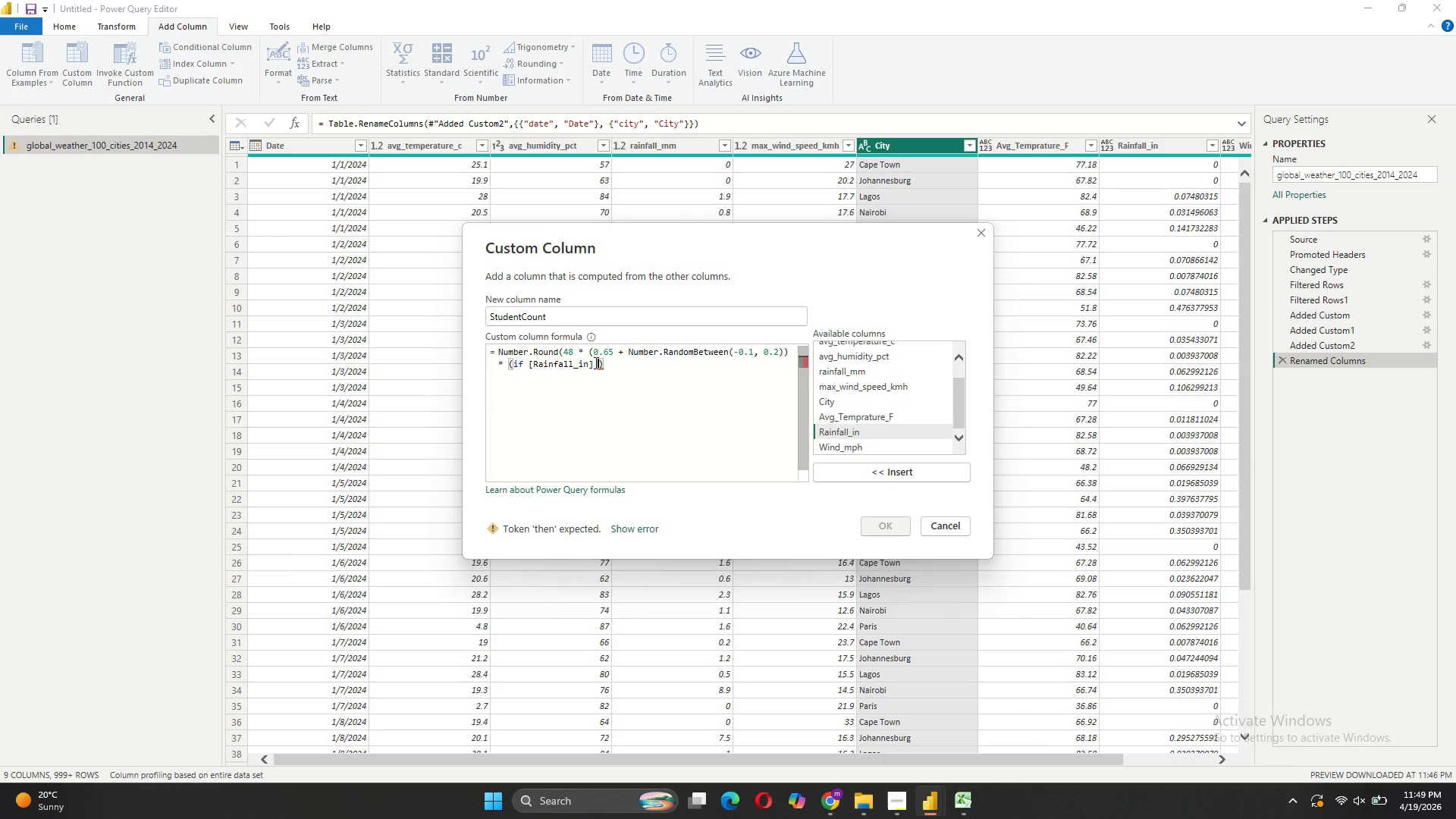 
key(Shift+Period)
 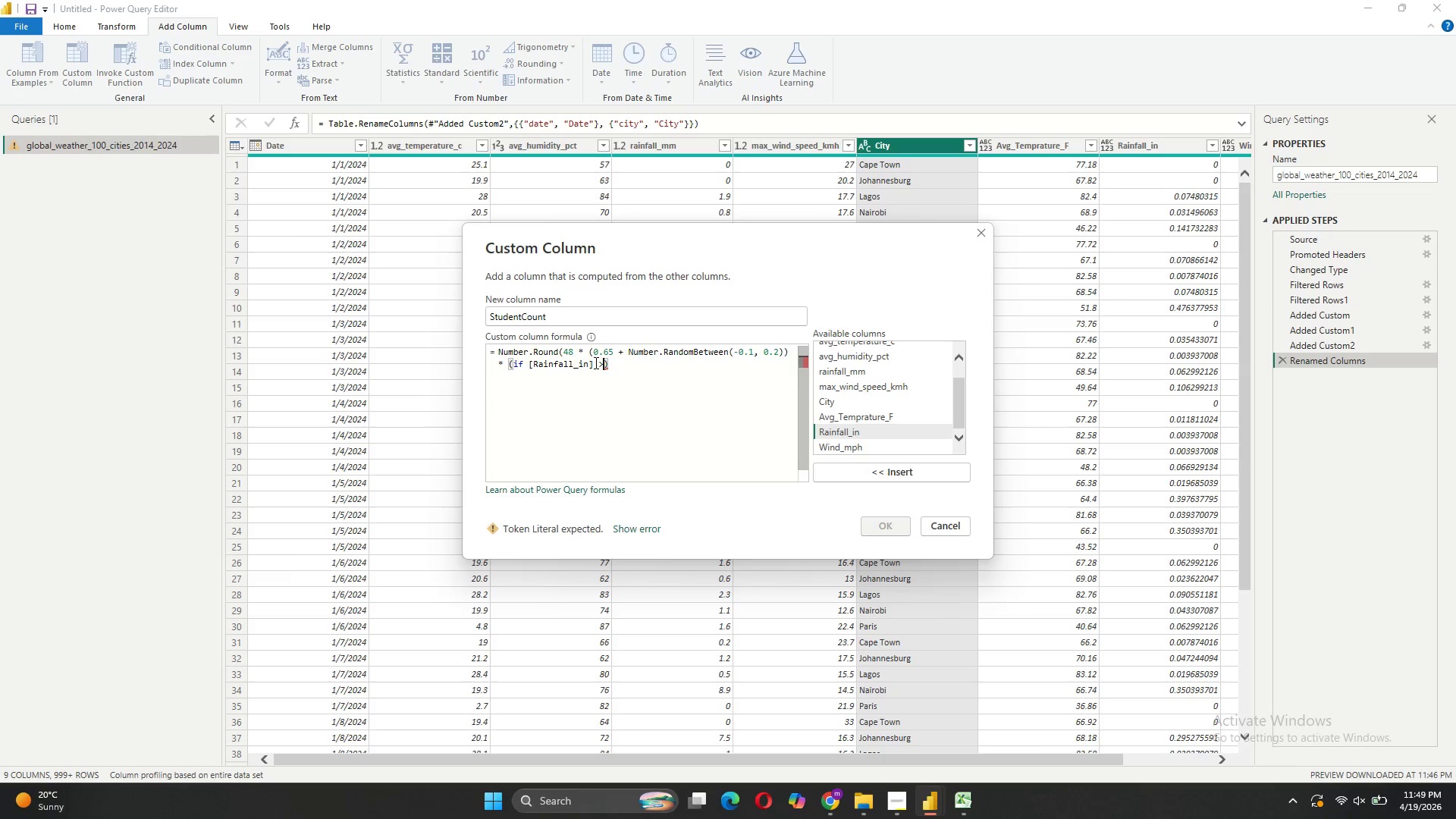 
key(0)
 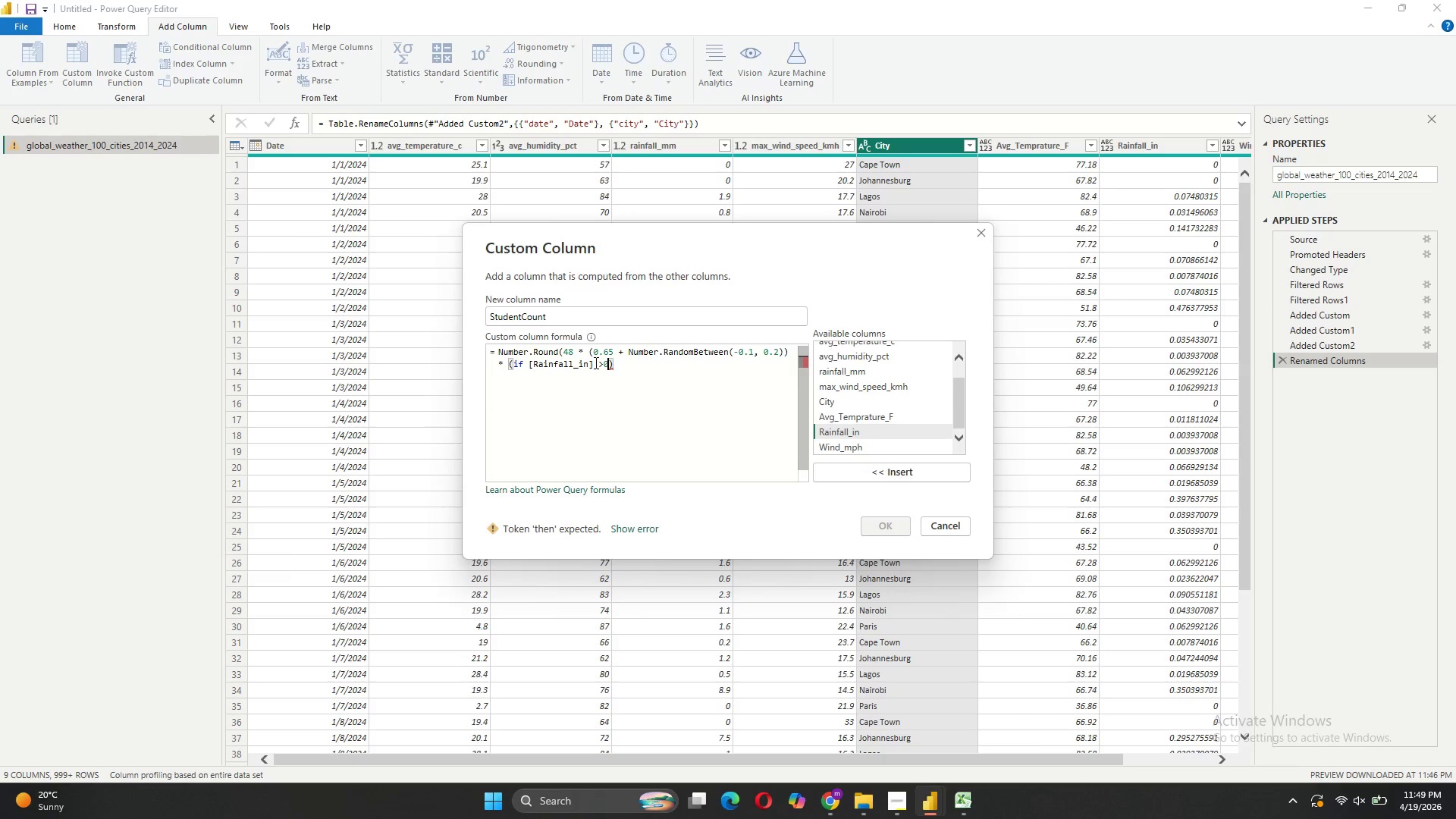 
key(Period)
 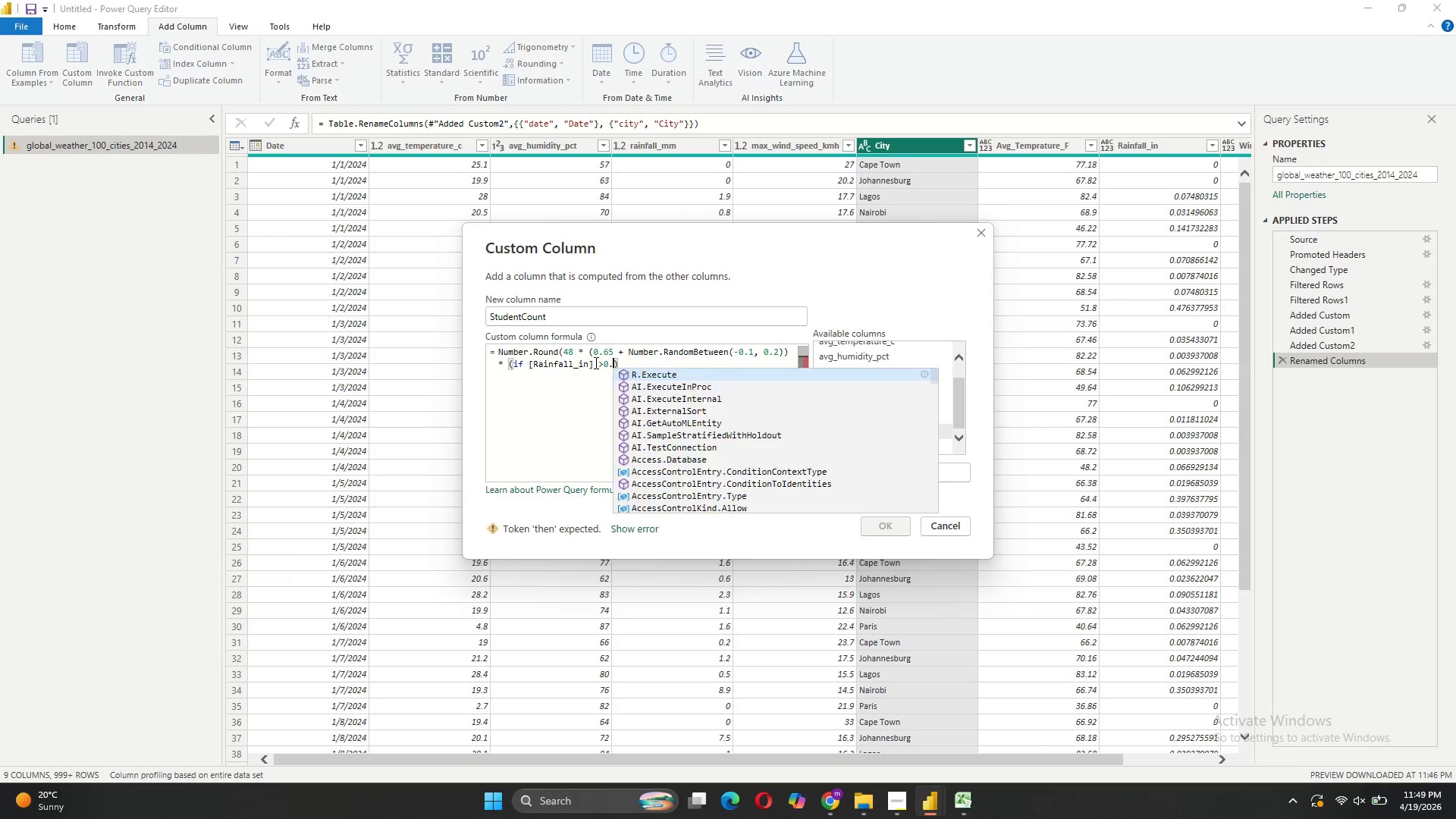 
key(2)
 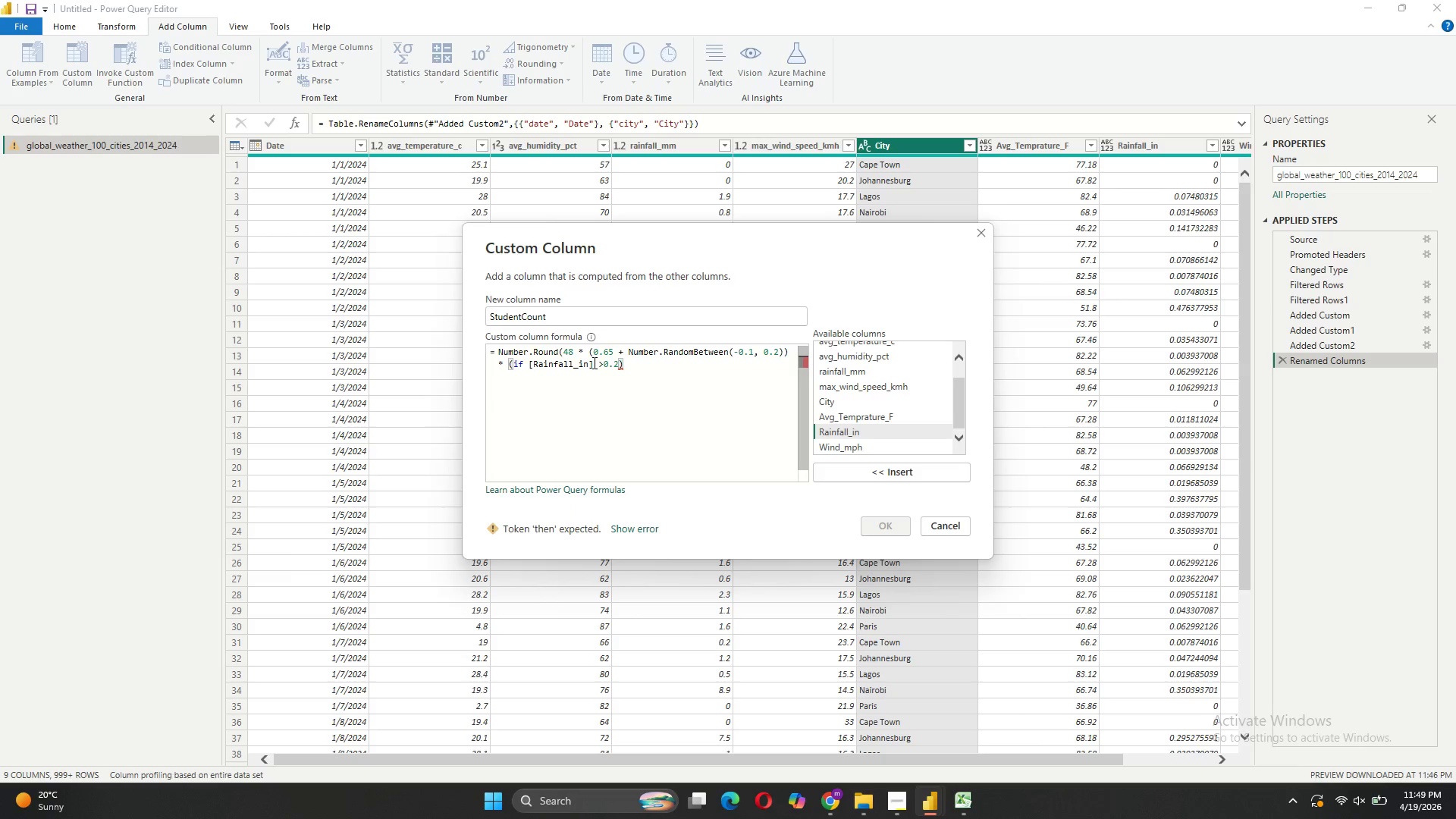 
left_click([606, 358])
 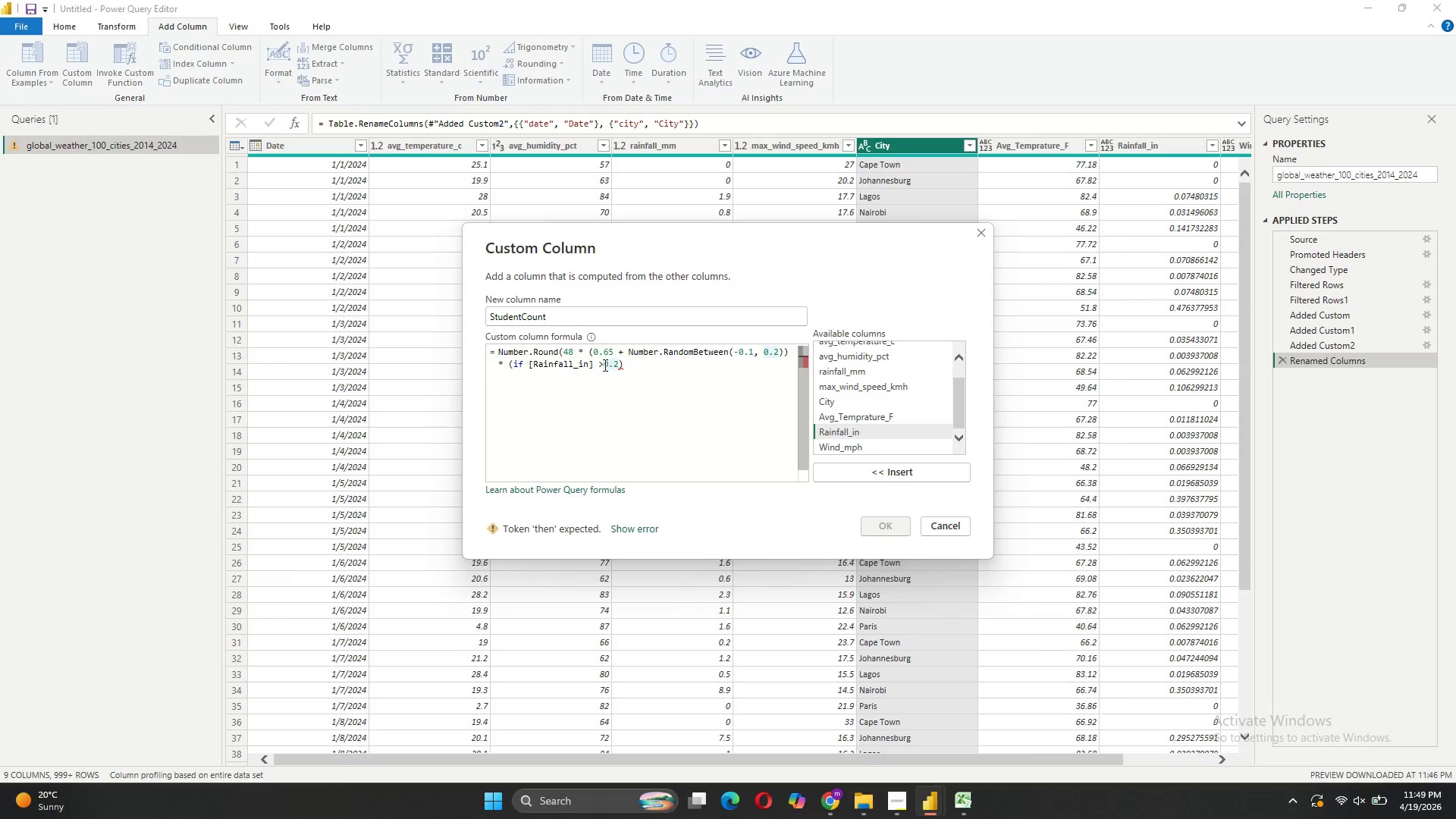 
left_click([604, 366])
 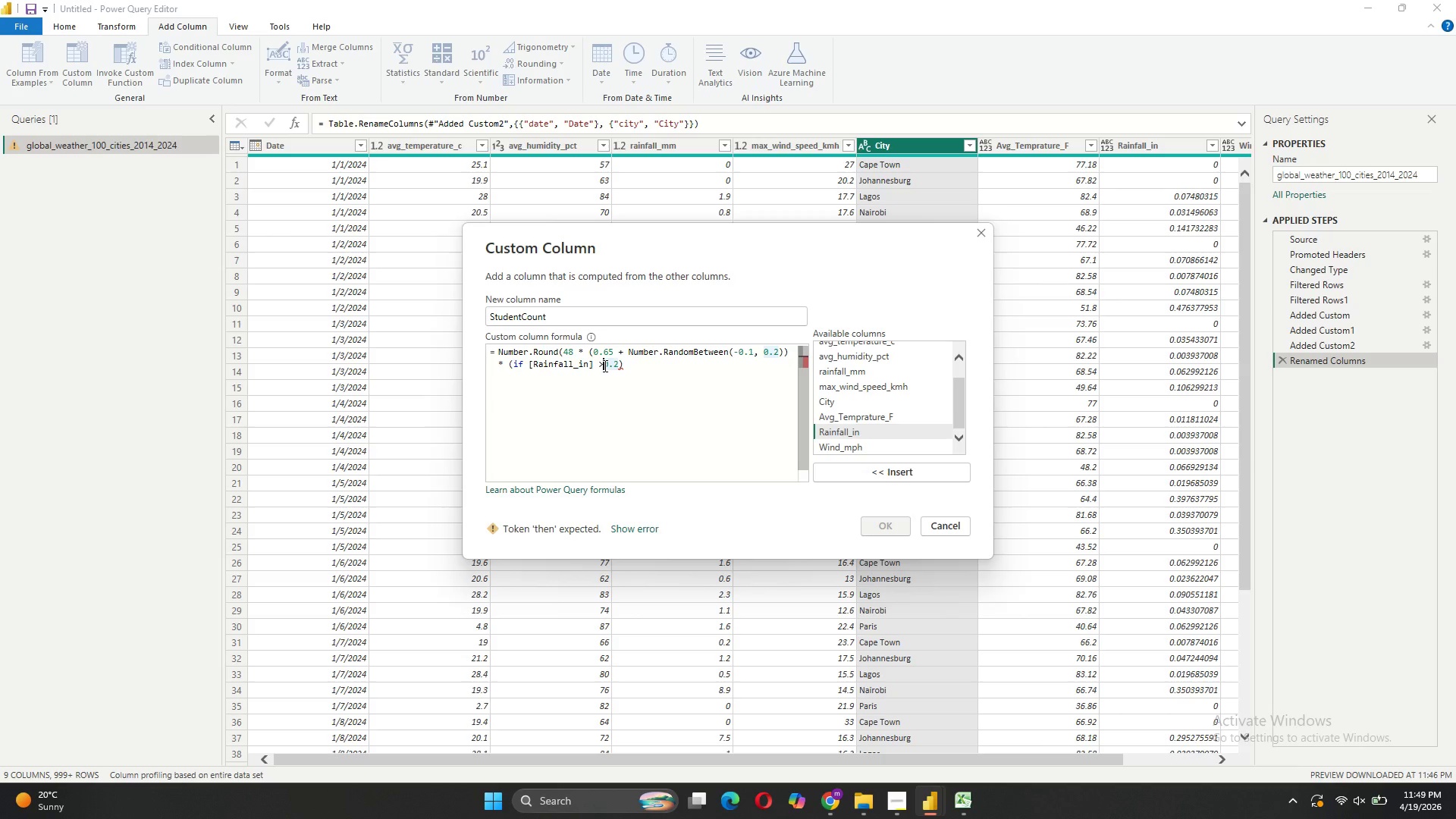 
key(Alt+AltLeft)
 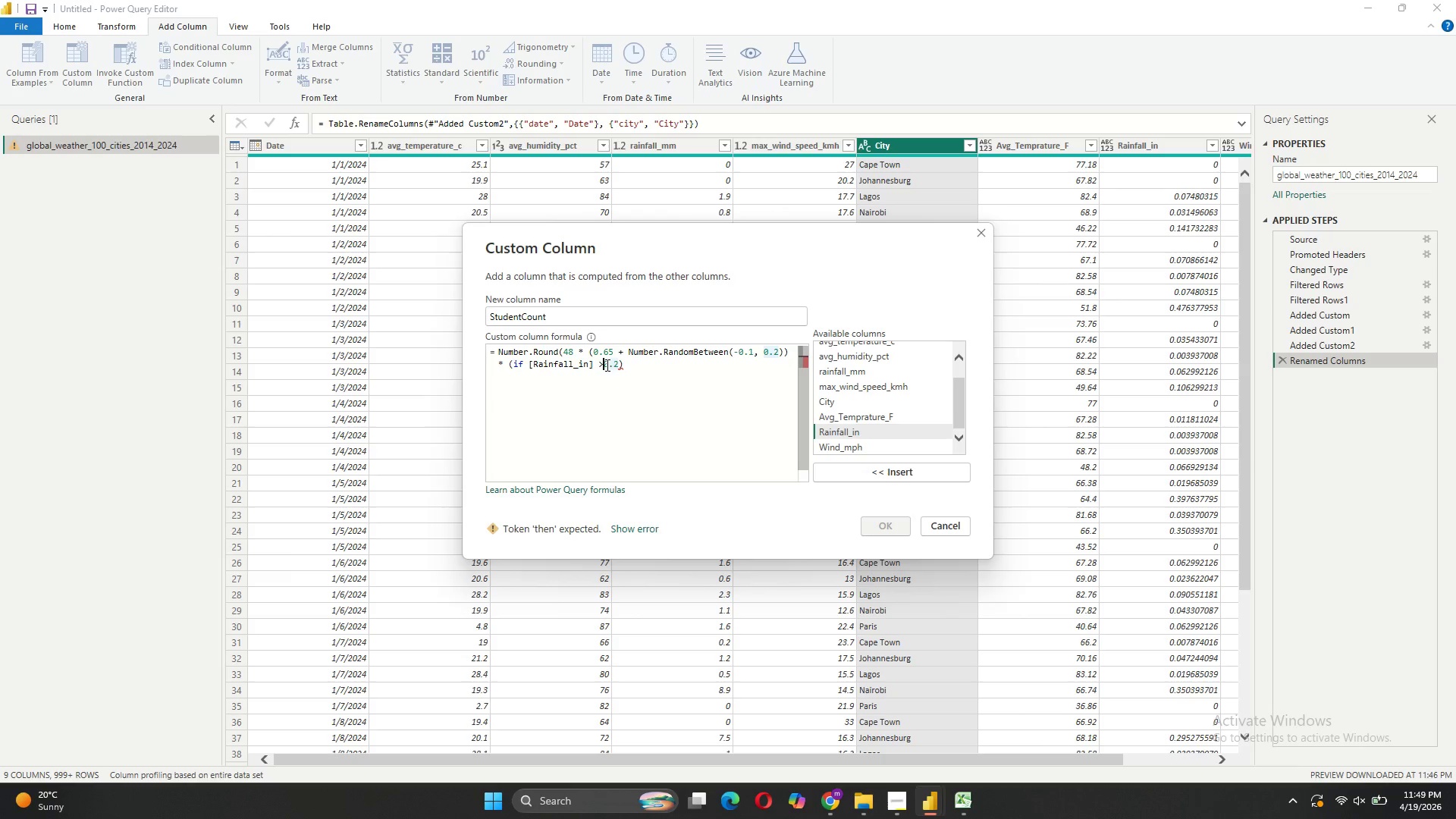 
key(Space)
 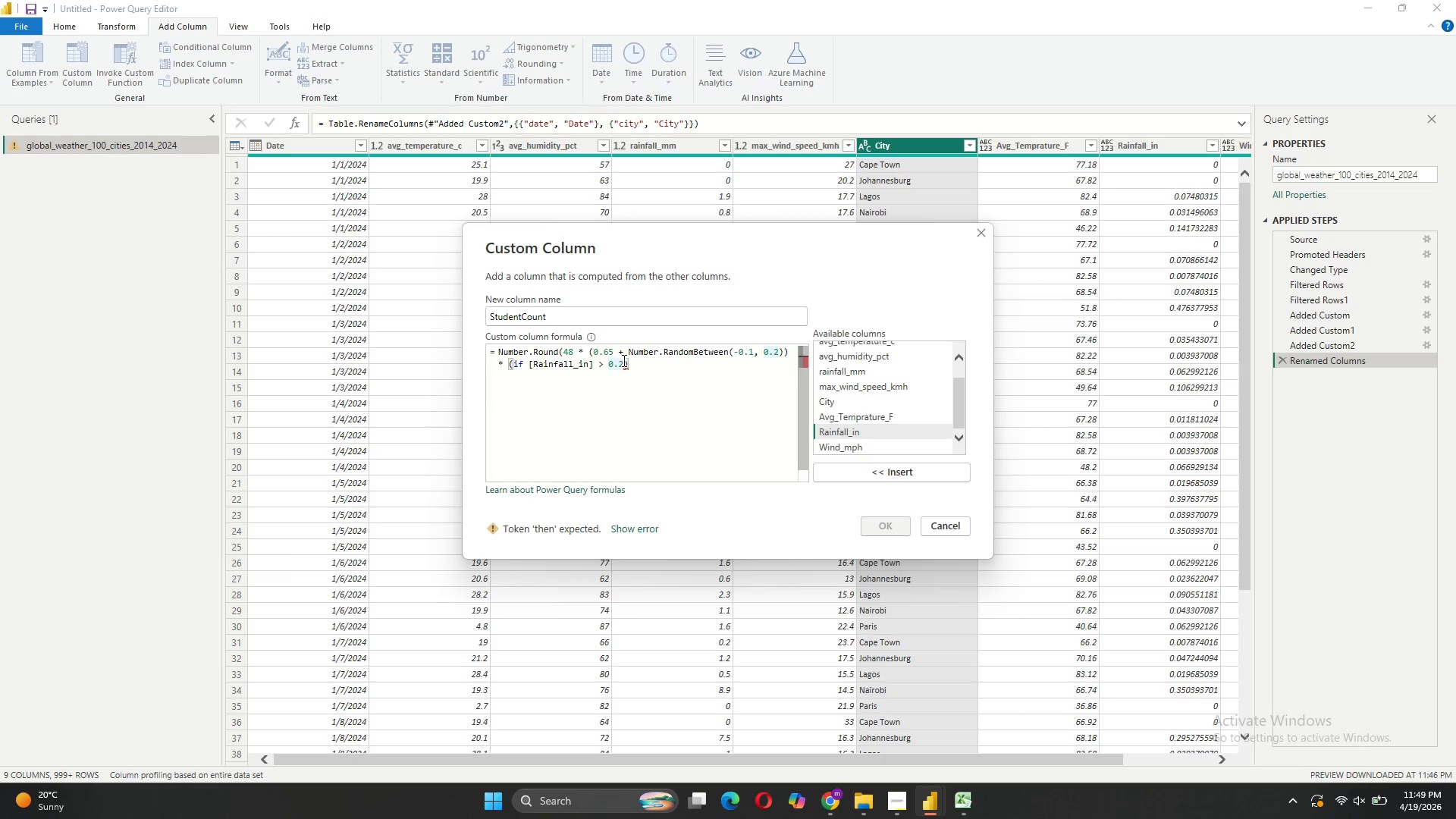 
type( then 0.65 else 1.0)
 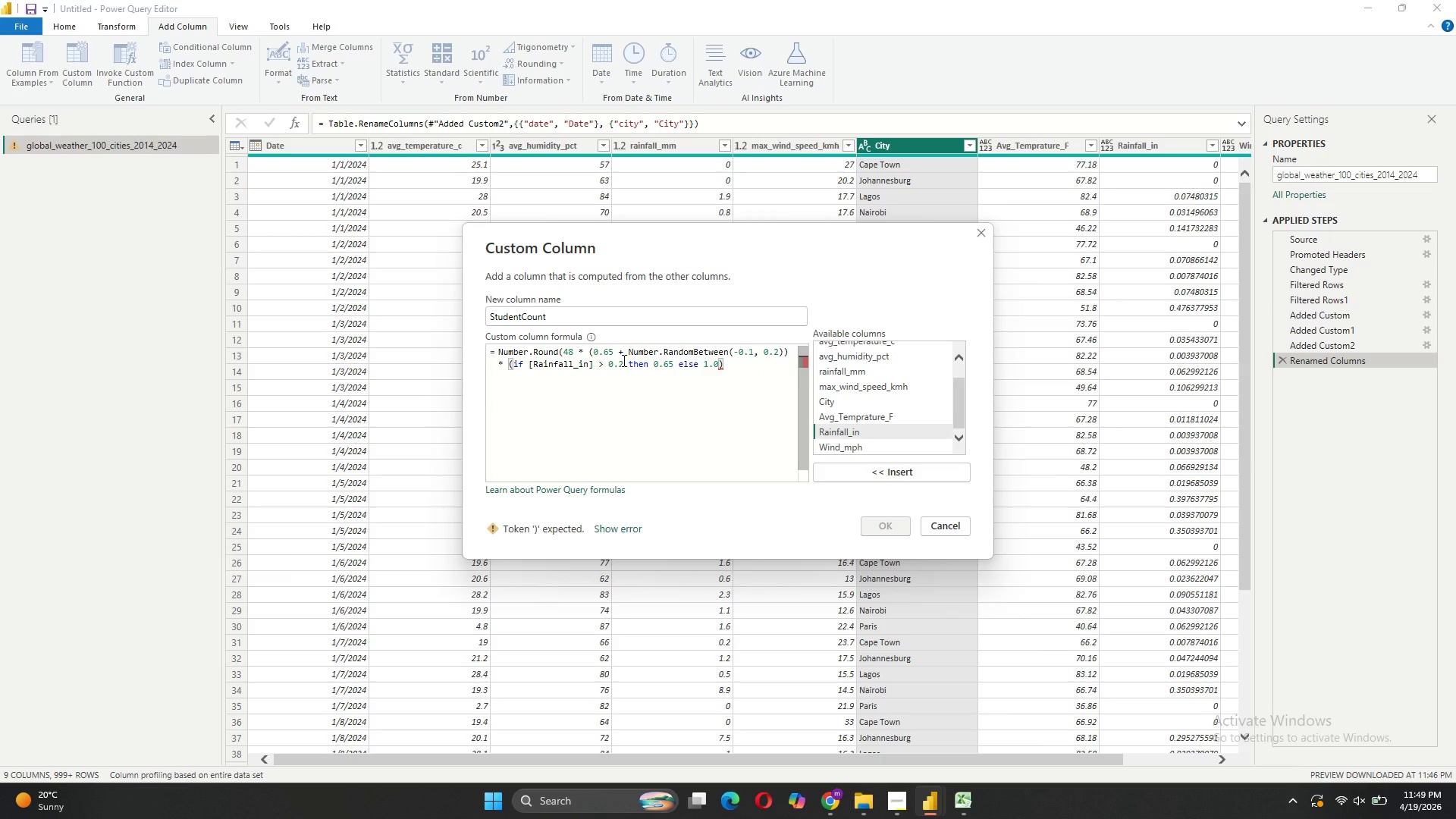 
hold_key(key=ShiftLeft, duration=0.8)
 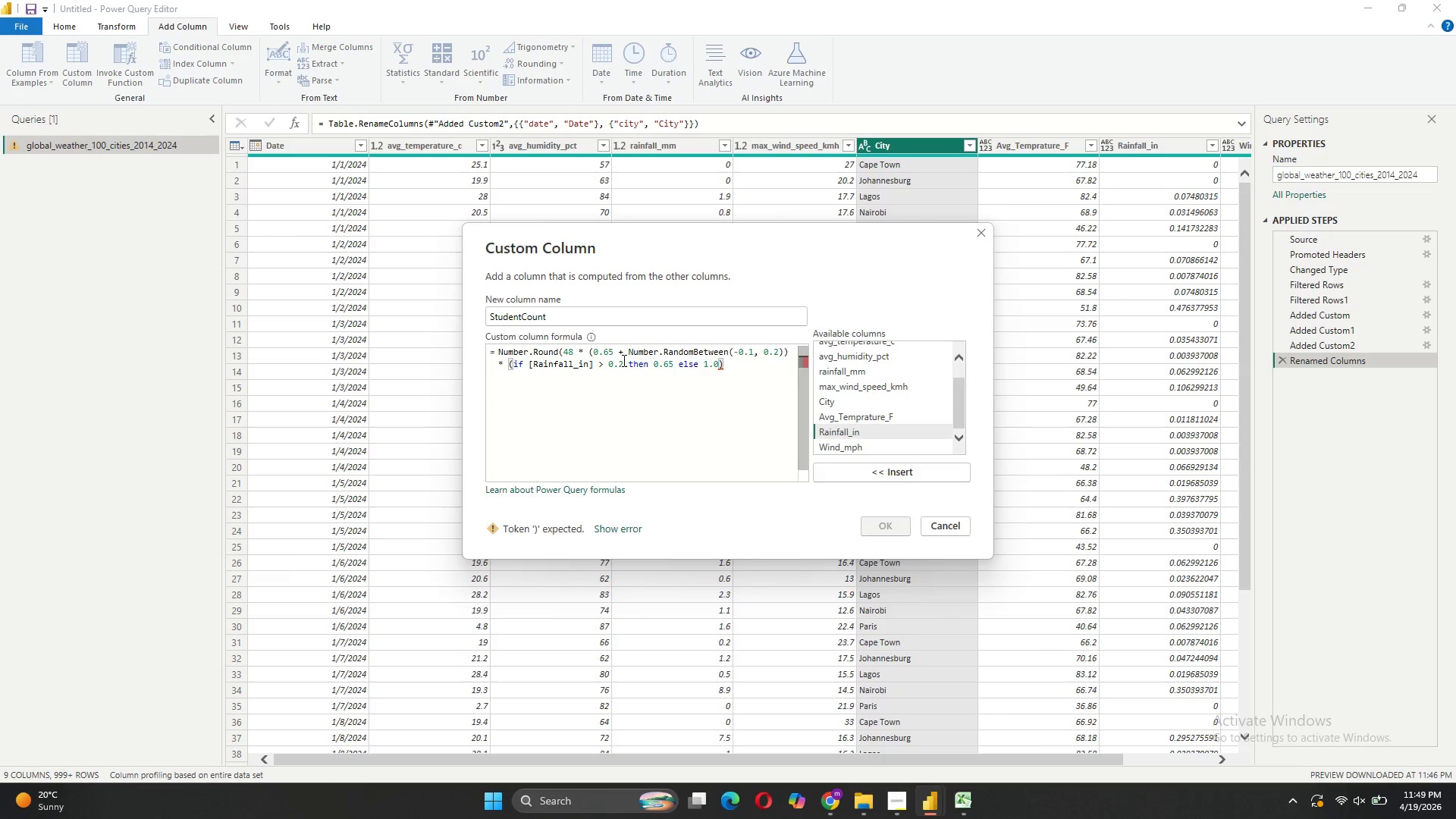 
key(ArrowRight)
 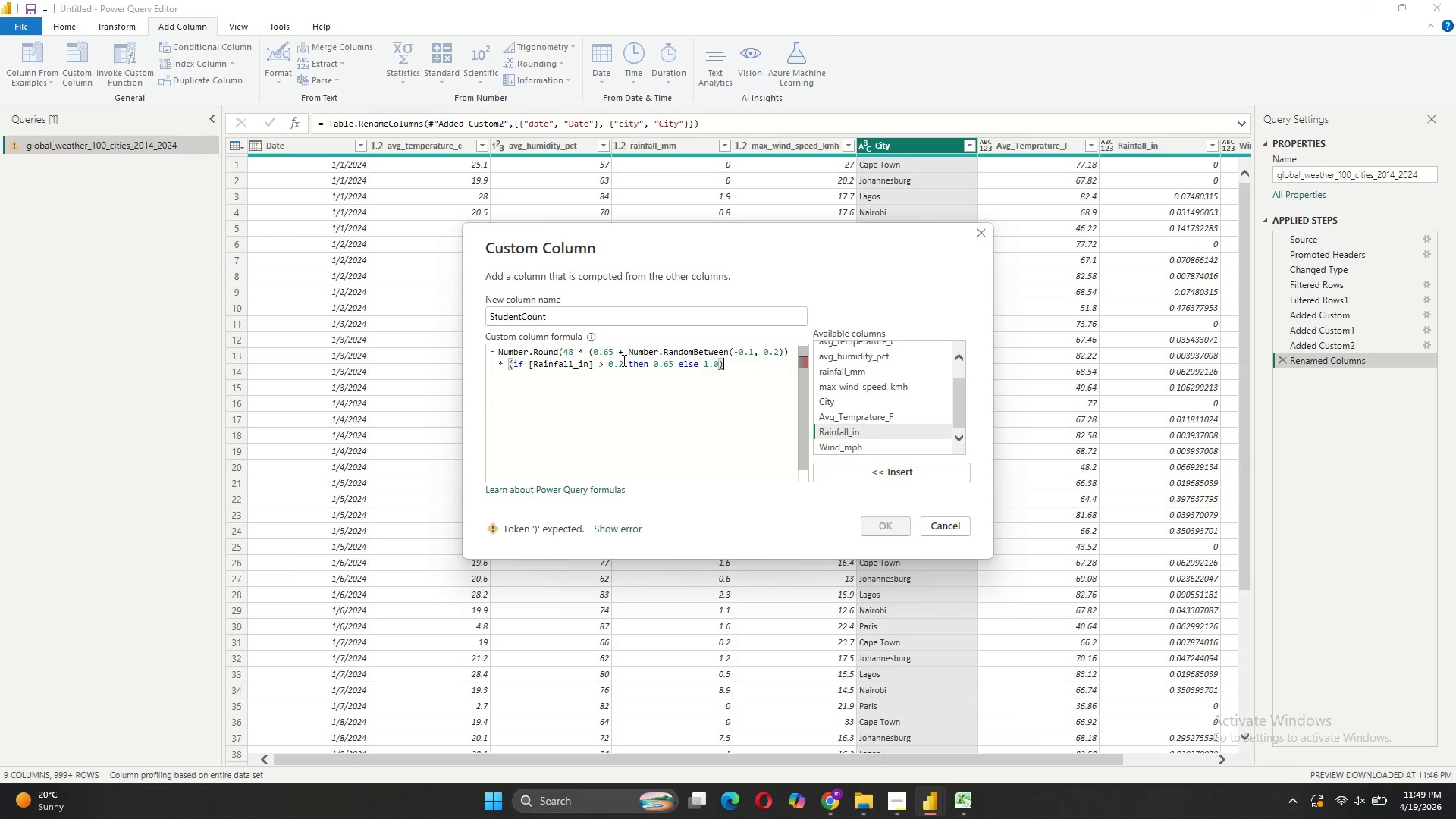 
key(Space)
 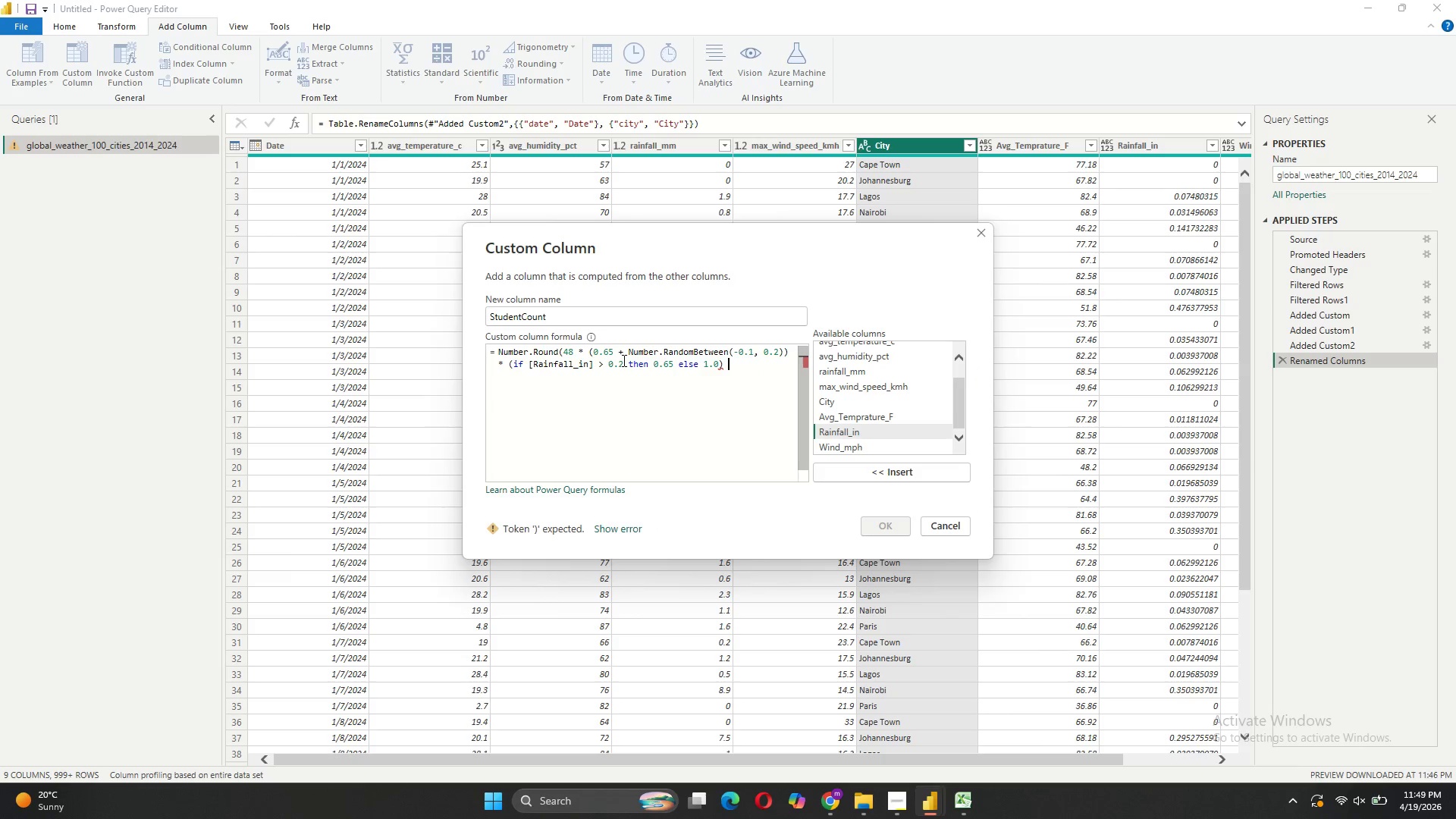 
key(Shift+8)
 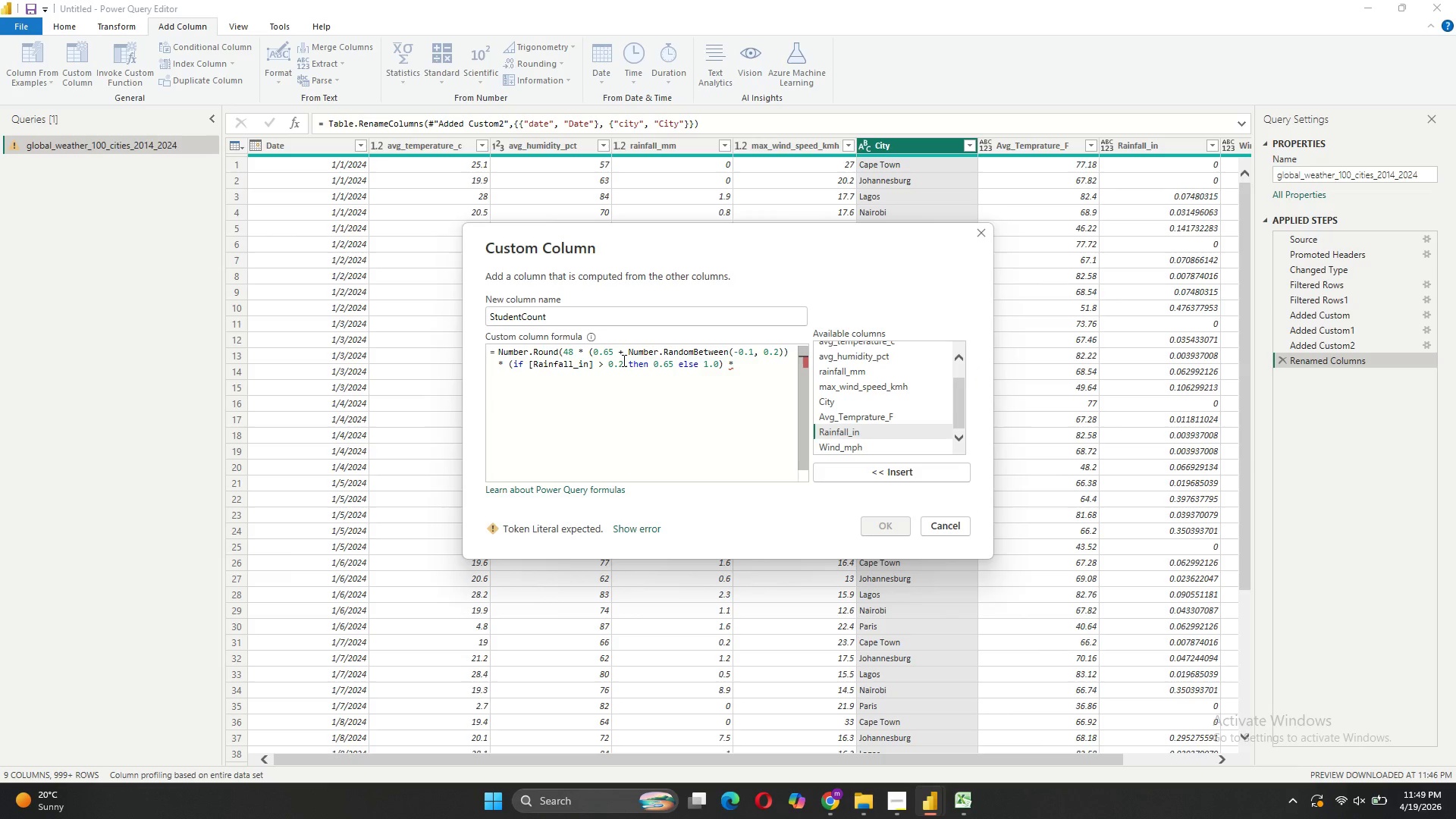 
key(Shift+Enter)
 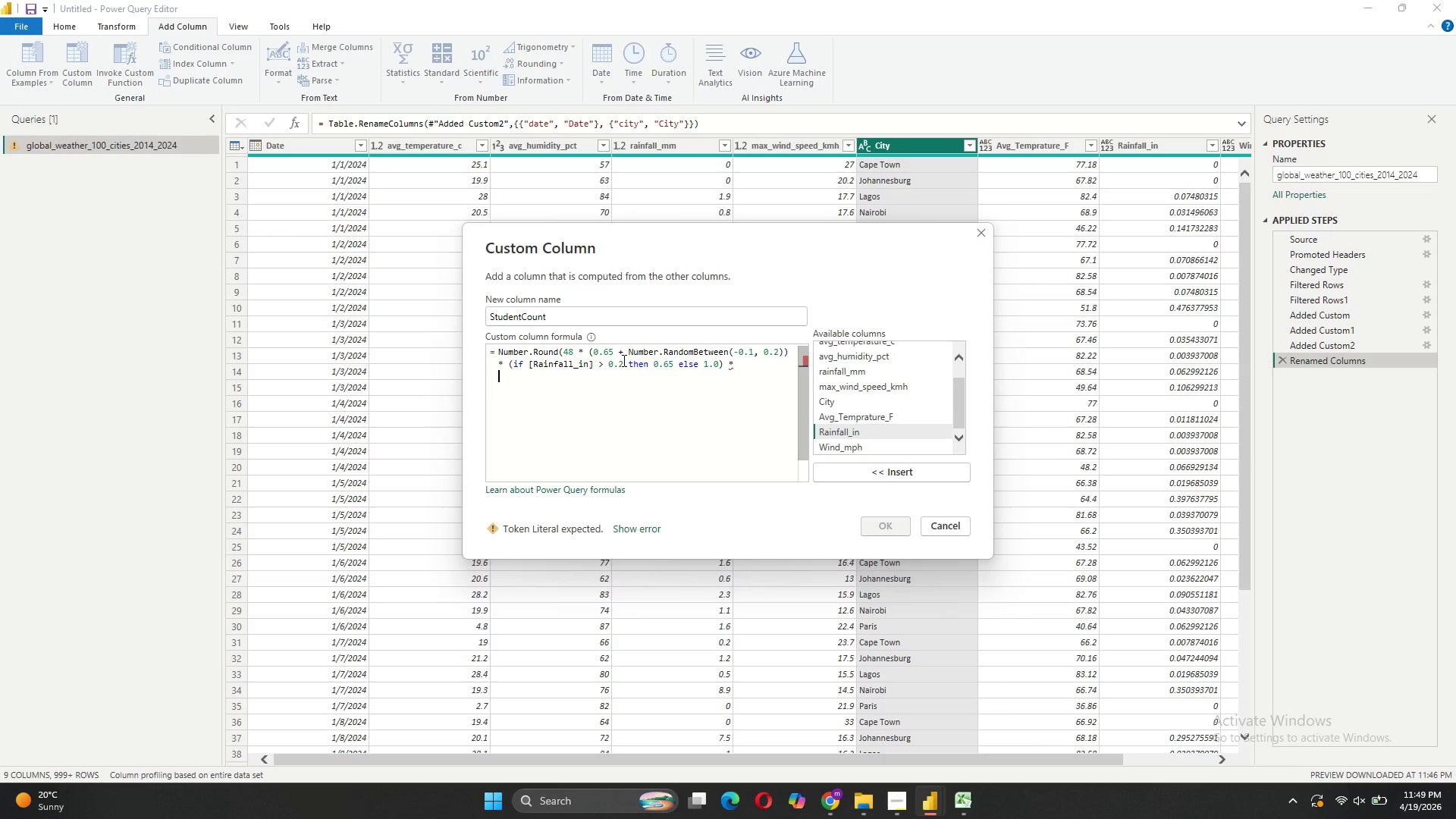 
type((if [])
key(Backspace)
key(Backspace)
 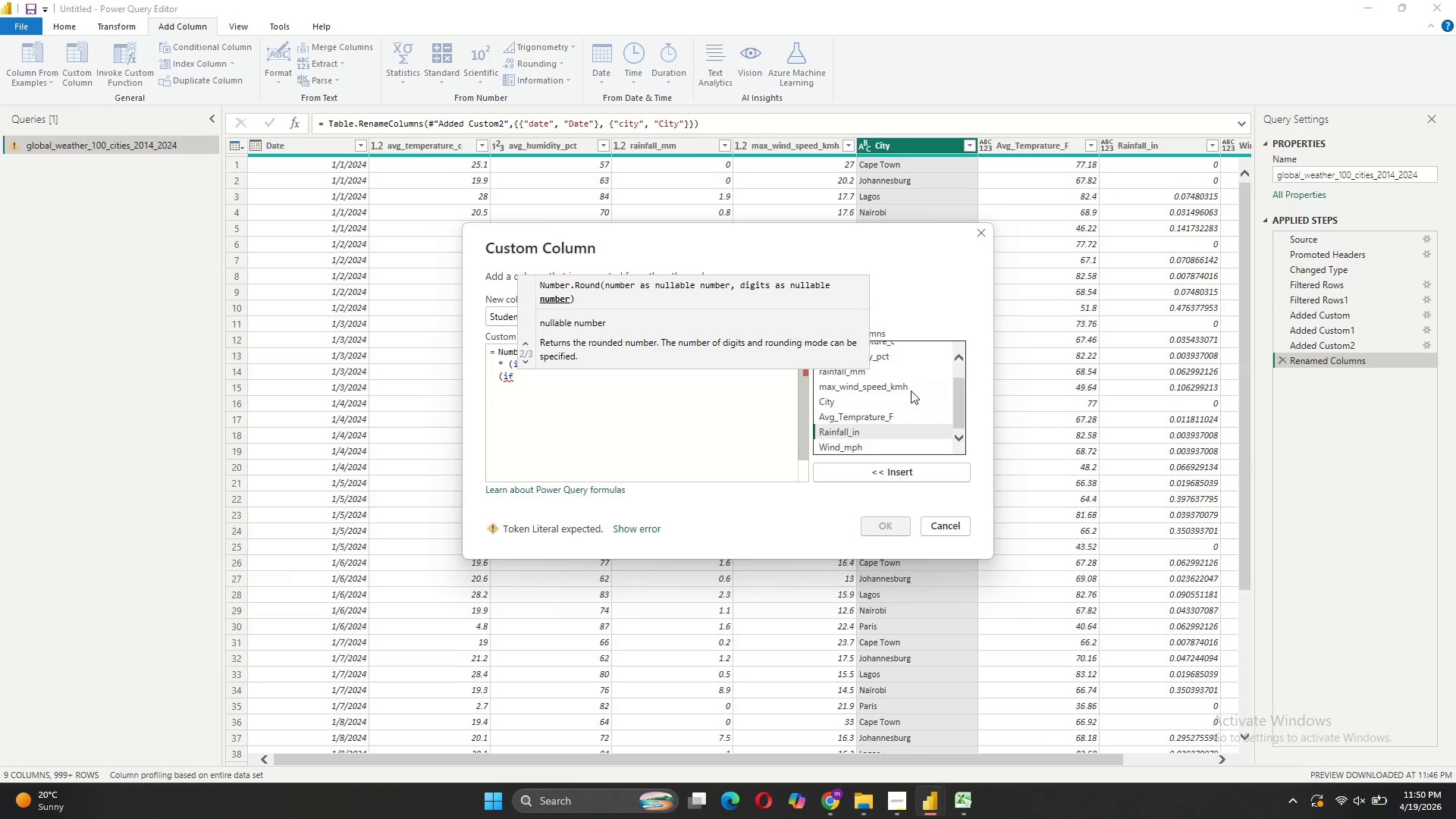 
scroll: coordinate [882, 416], scroll_direction: down, amount: 3.0
 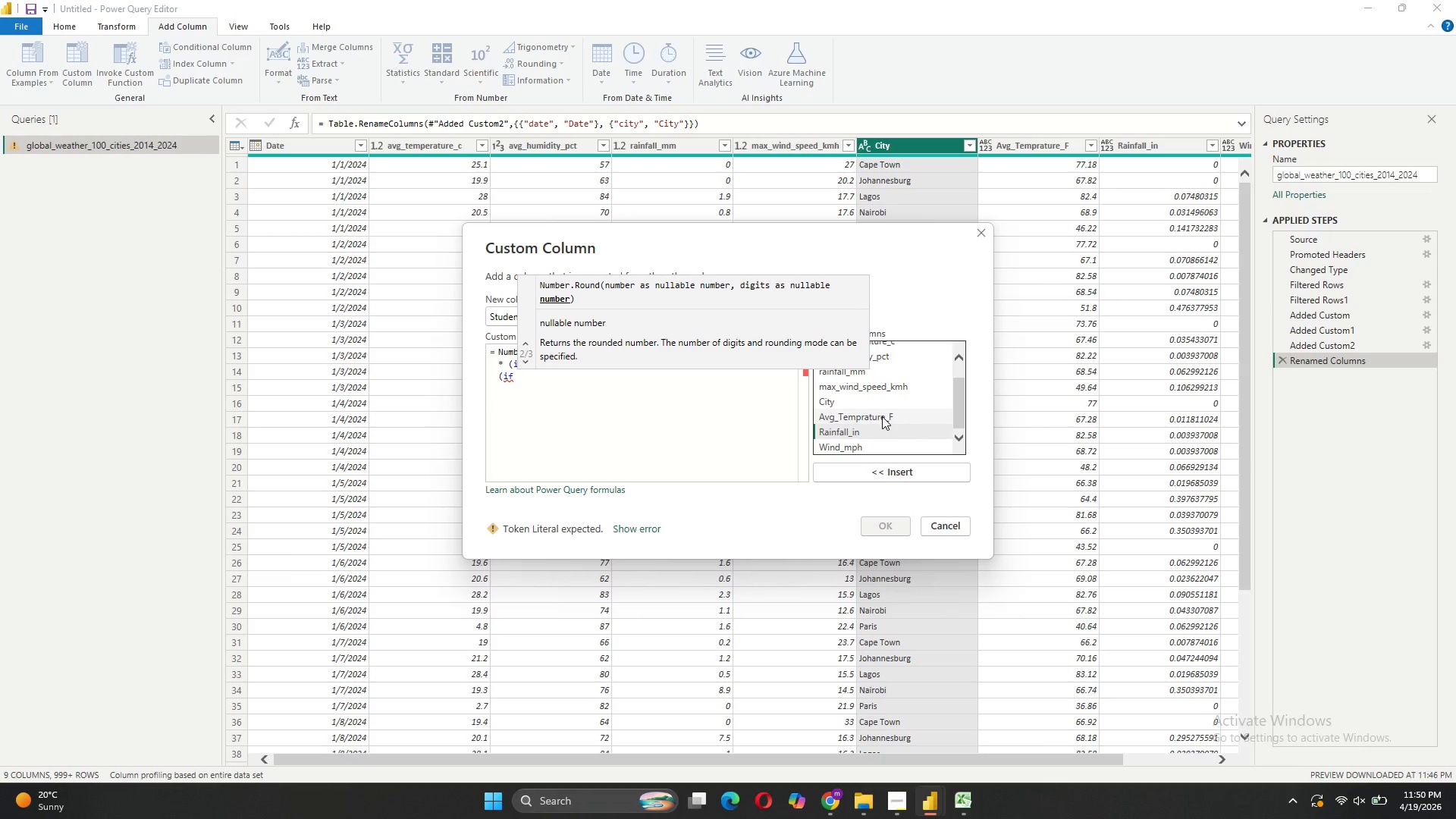 
double_click([882, 416])
 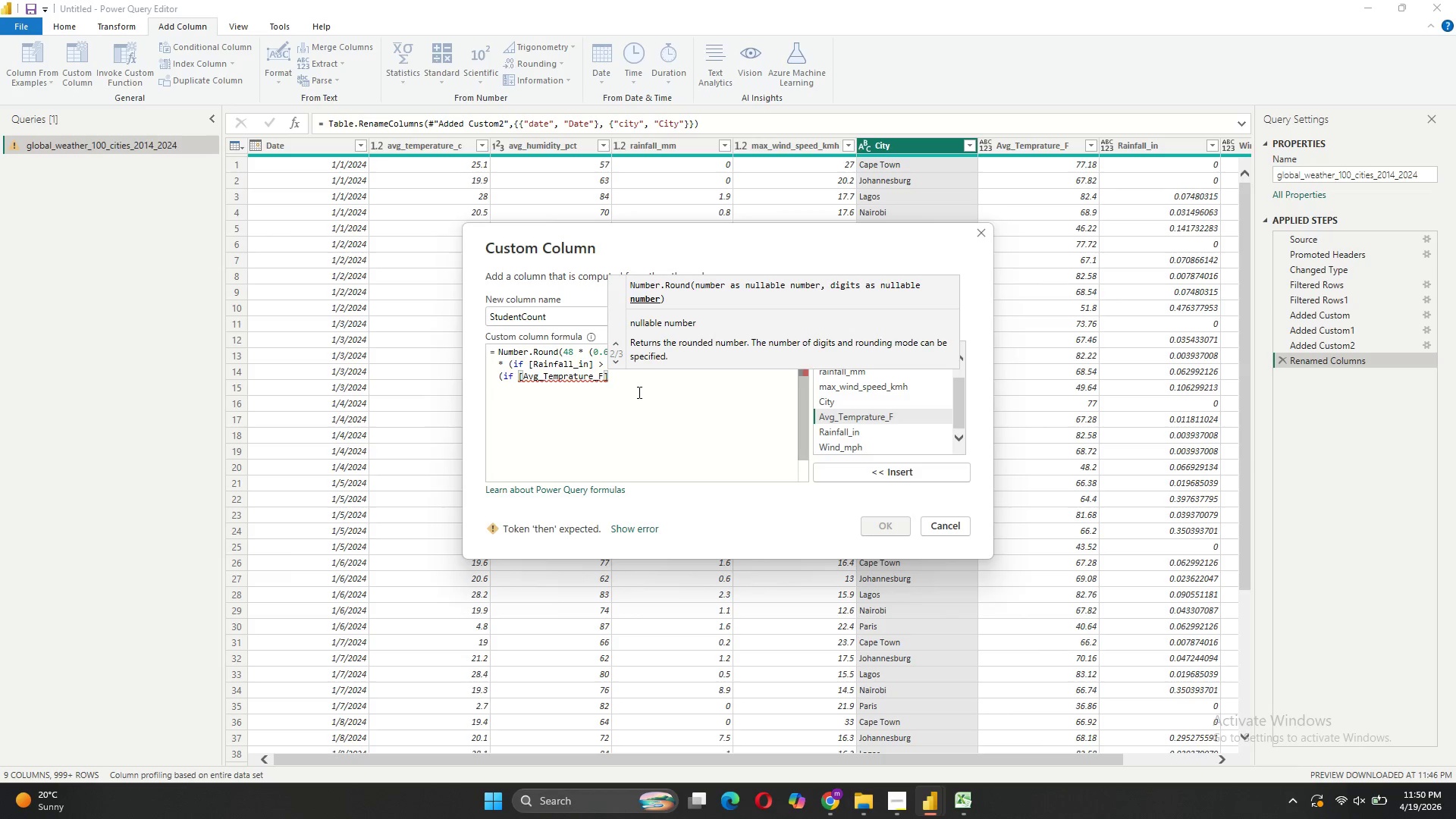 
left_click([630, 379])
 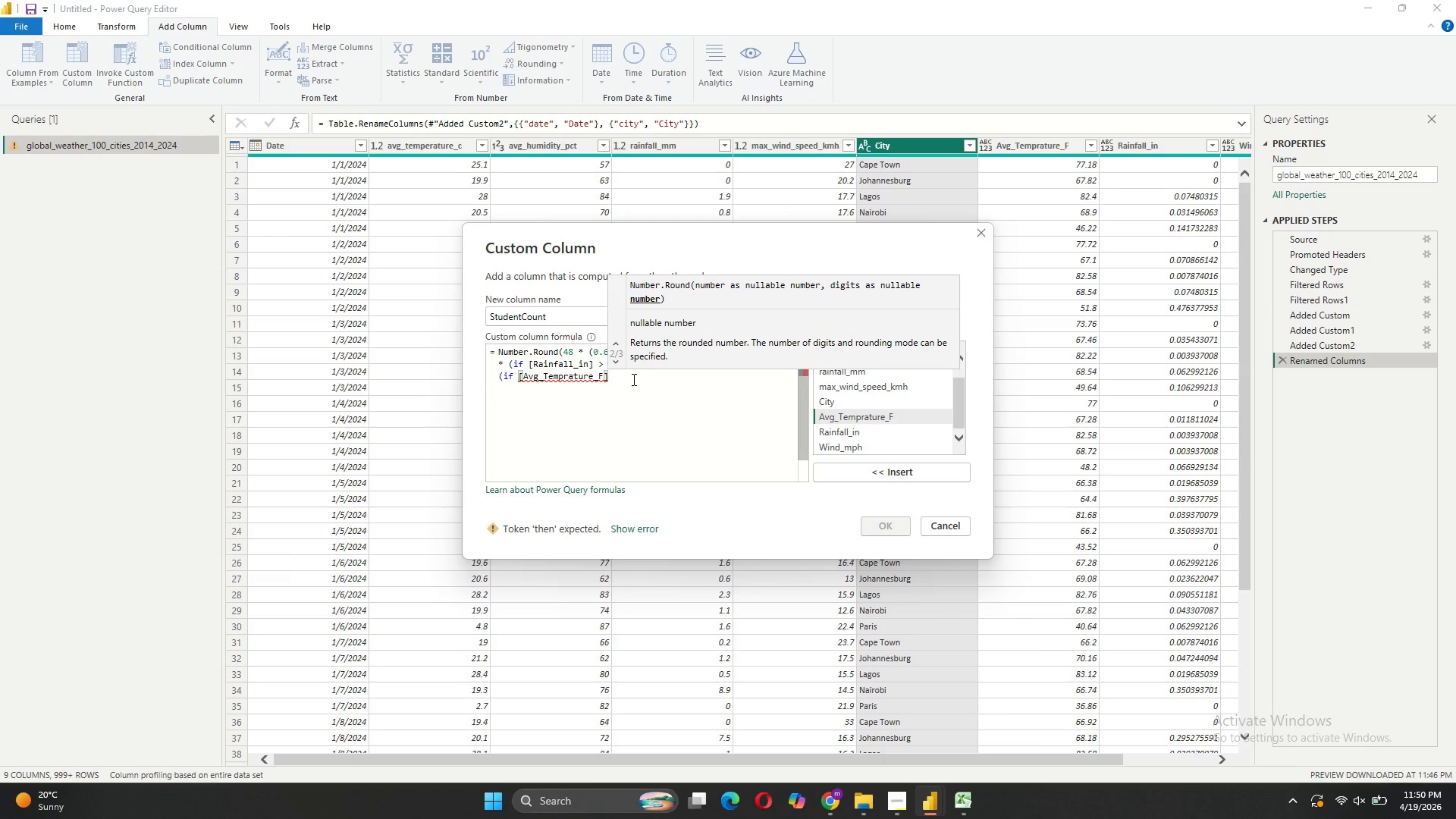 
wait(10.48)
 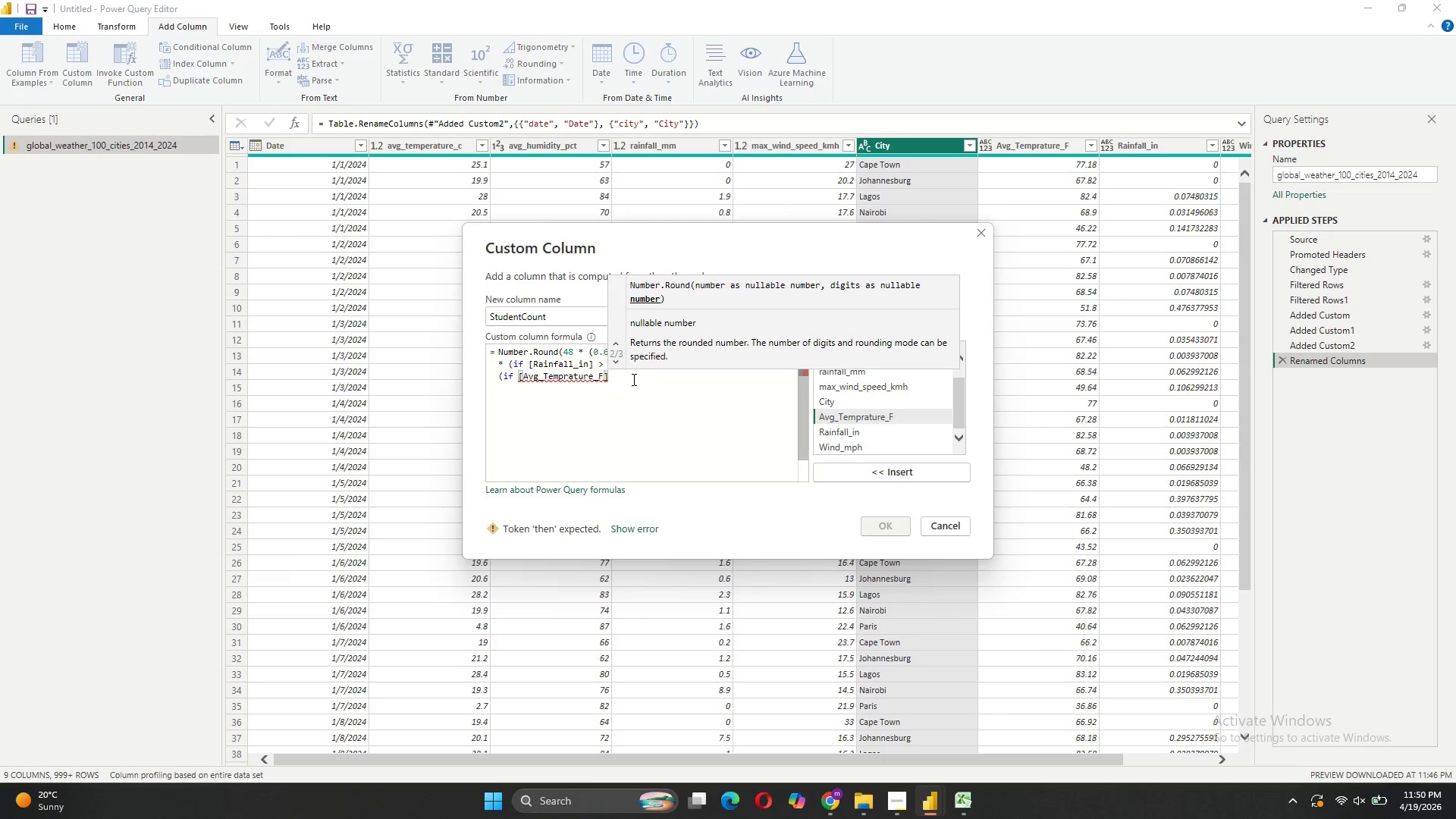 
left_click([592, 385])
 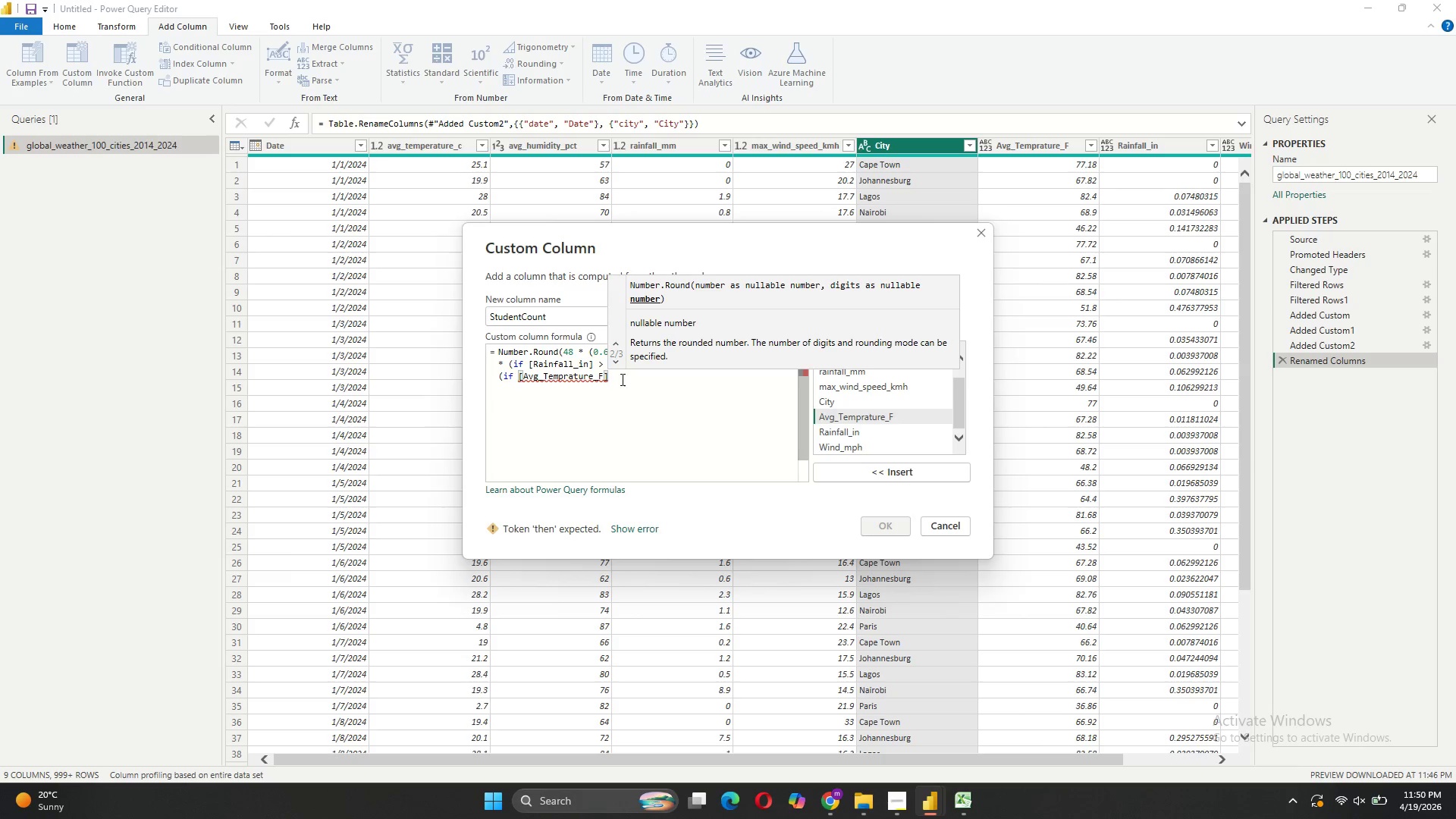 
left_click([624, 378])
 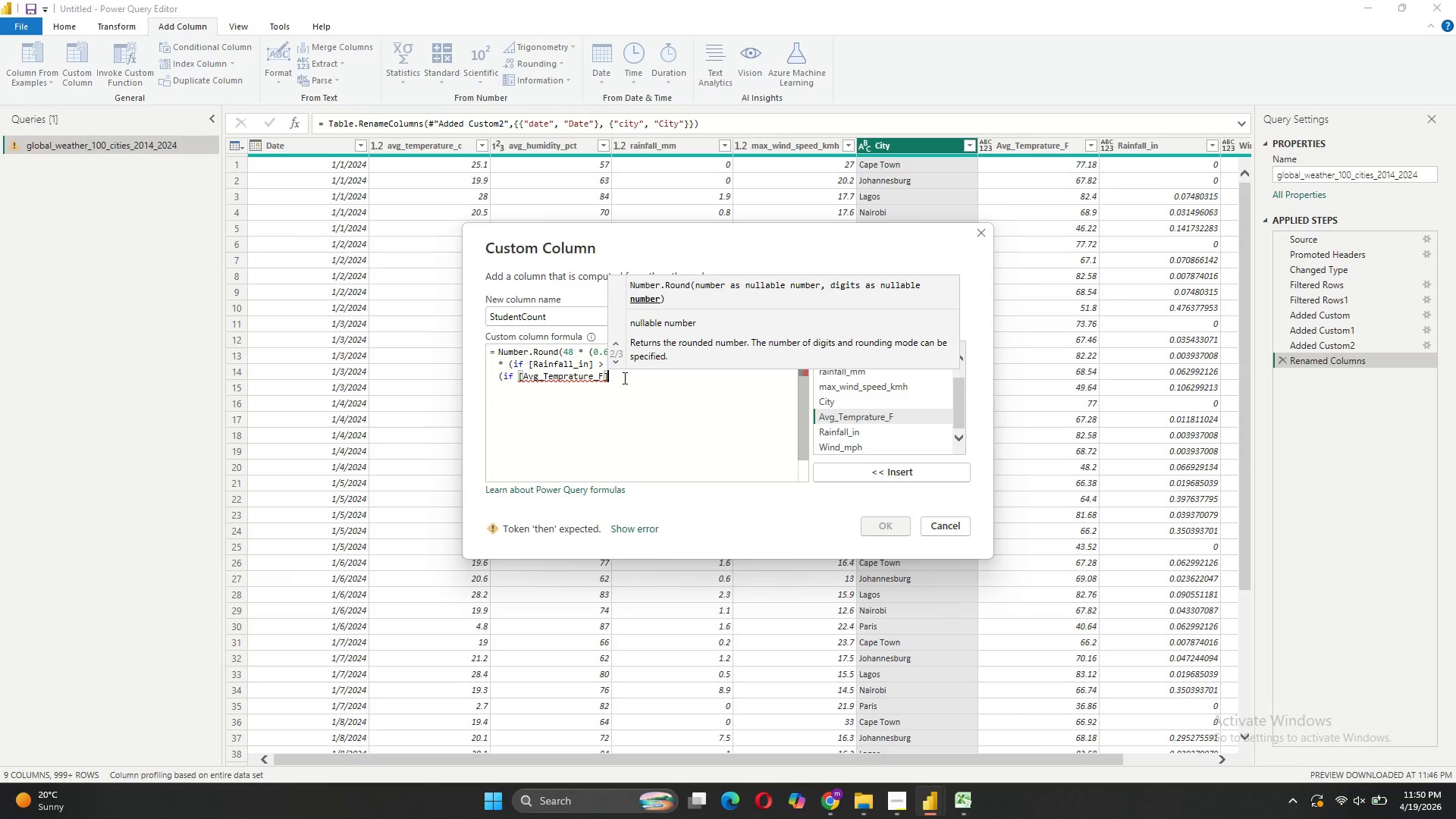 
type( > 88 then 0.75 else 1.0) *)
 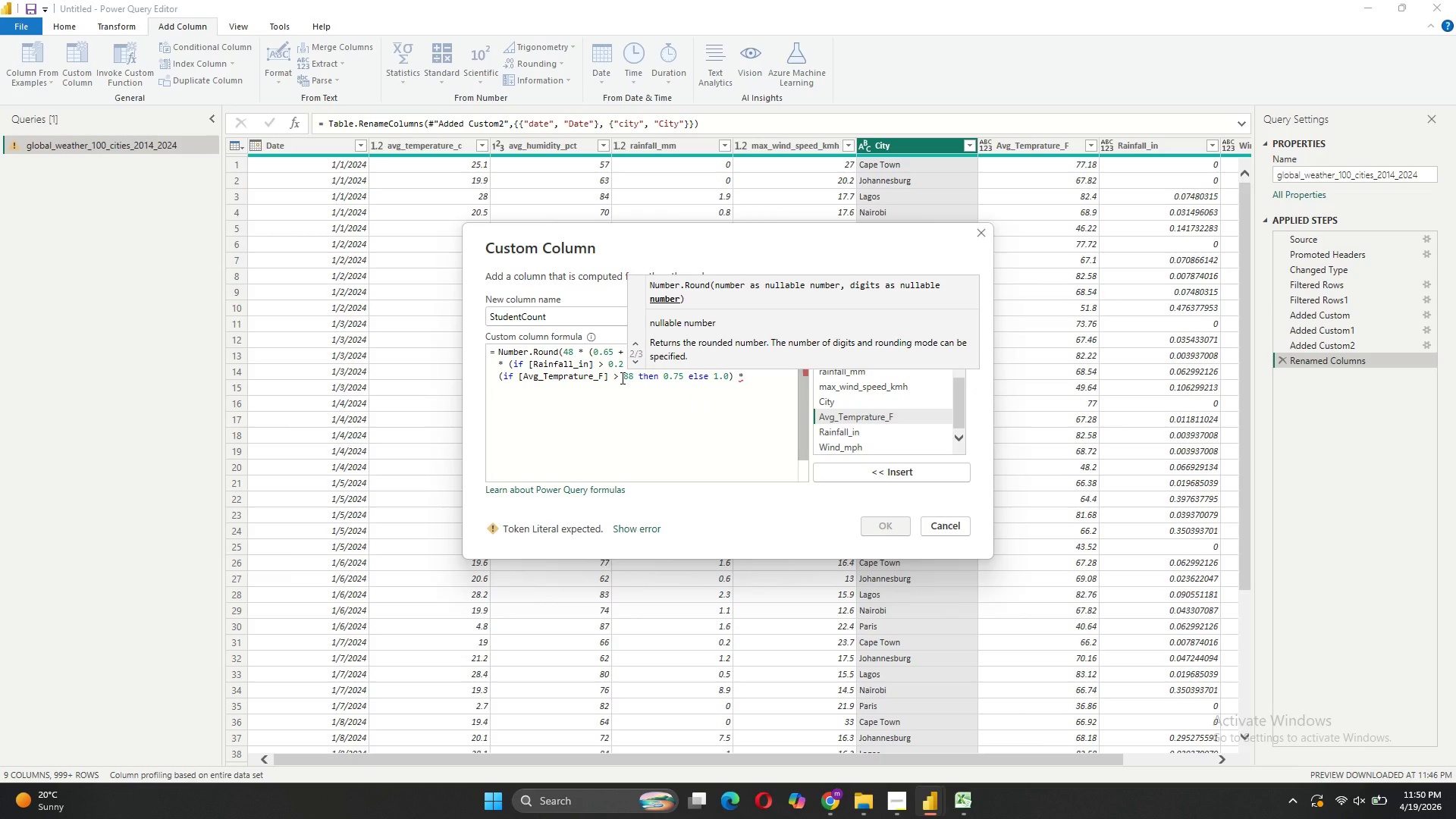 
key(Shift+Enter)
 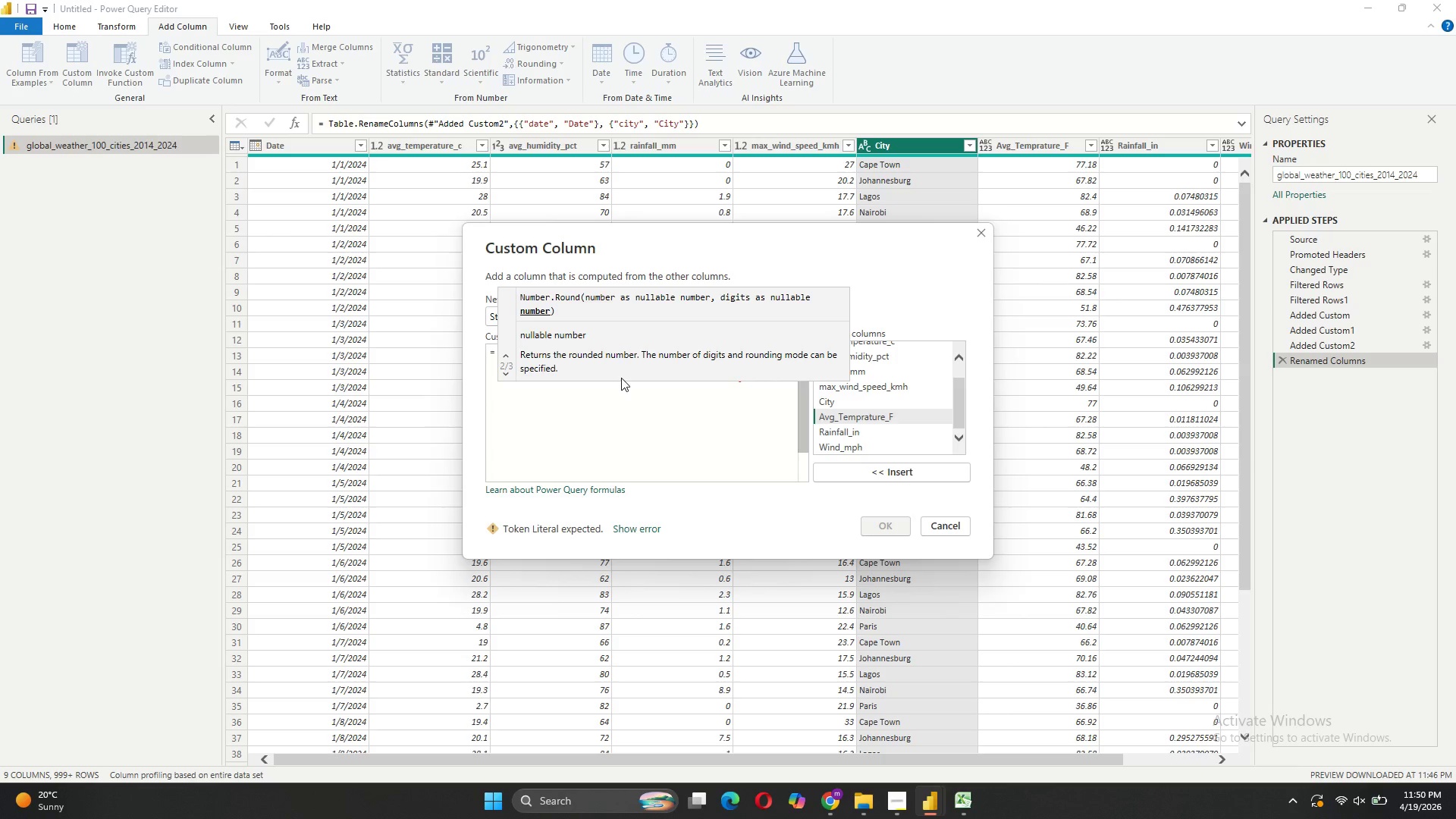 
type((if )
 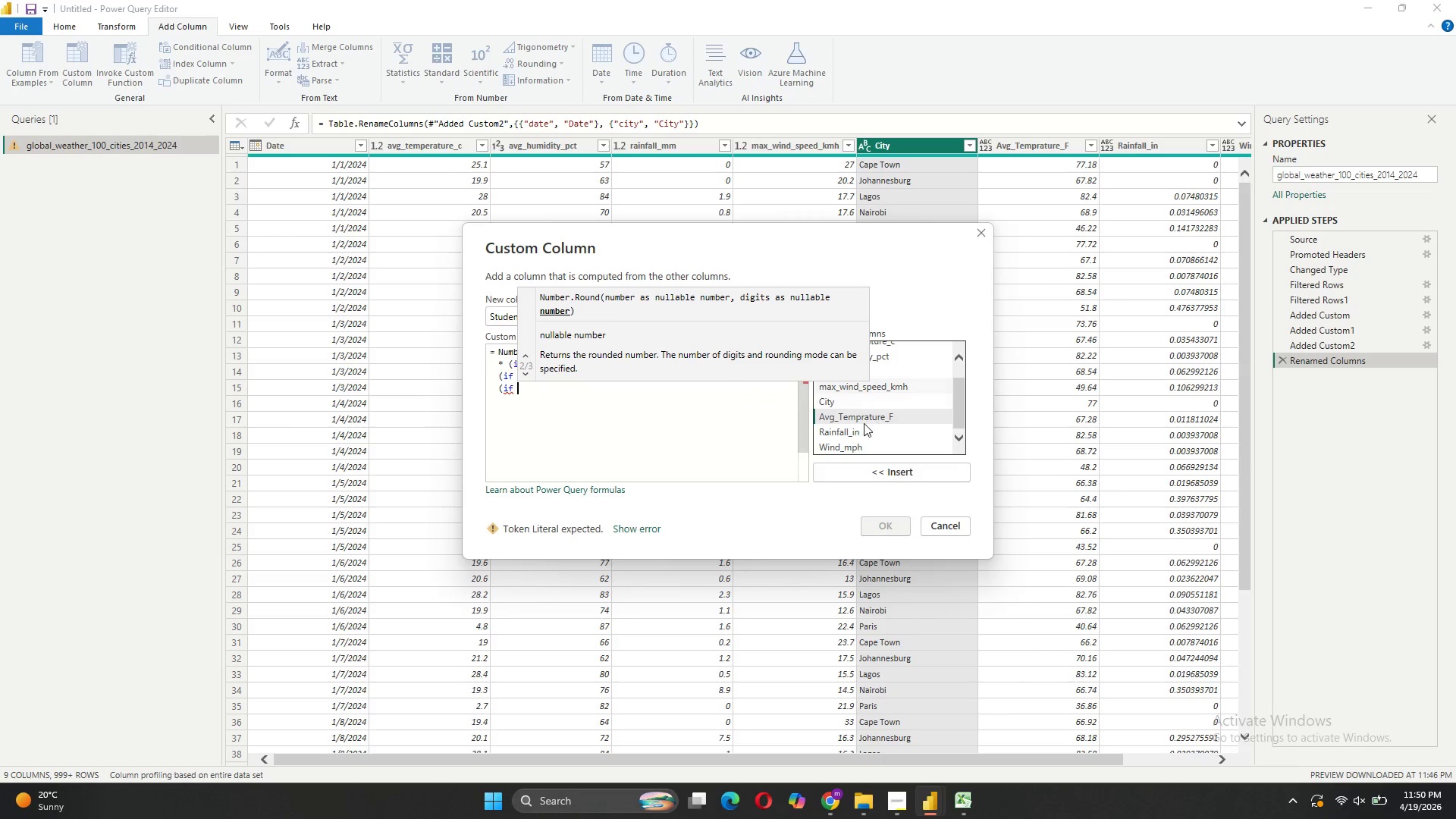 
double_click([864, 450])
 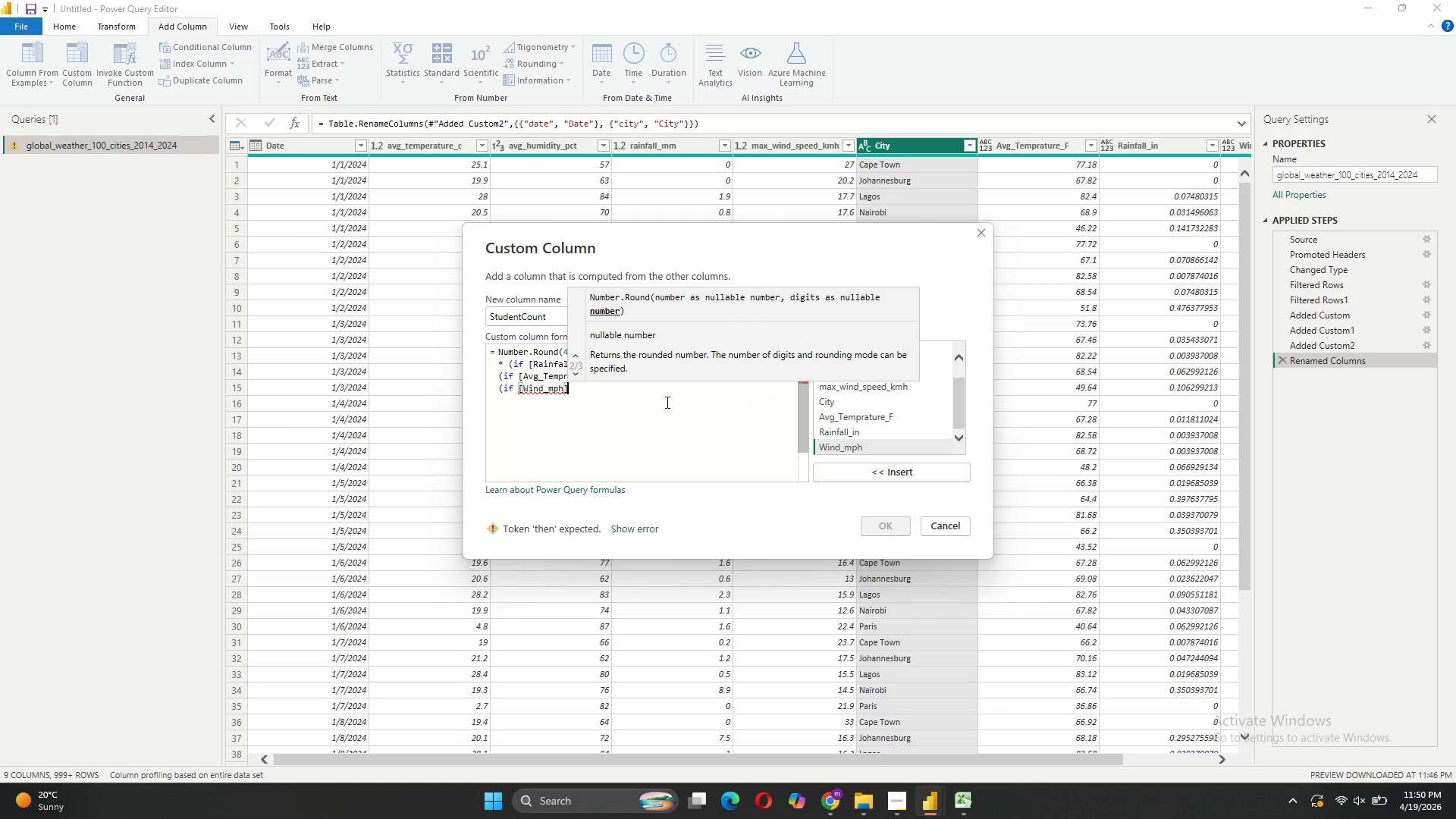 
type( > 15 then 0.80 else 1.0))
 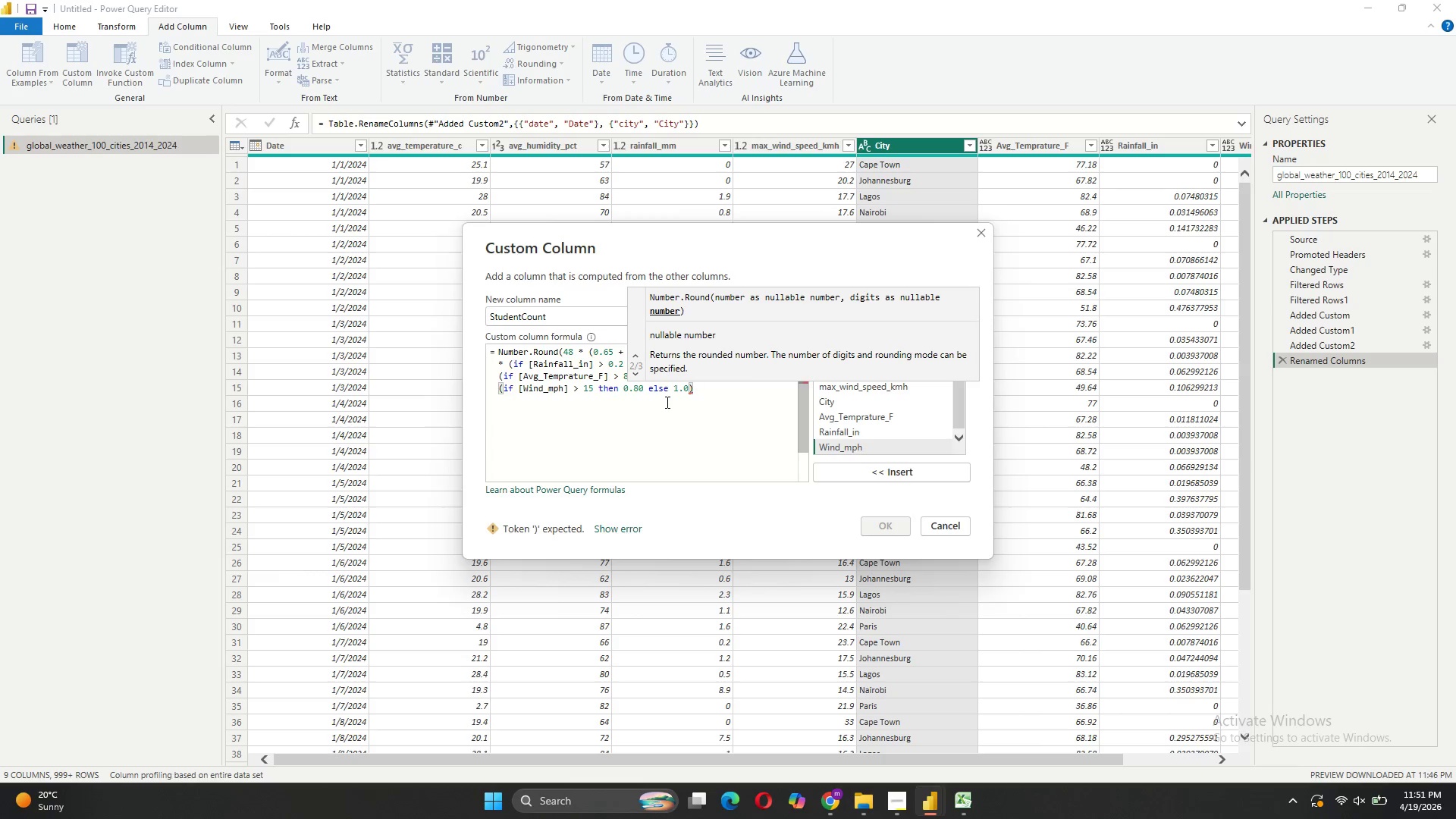 
wait(6.2)
 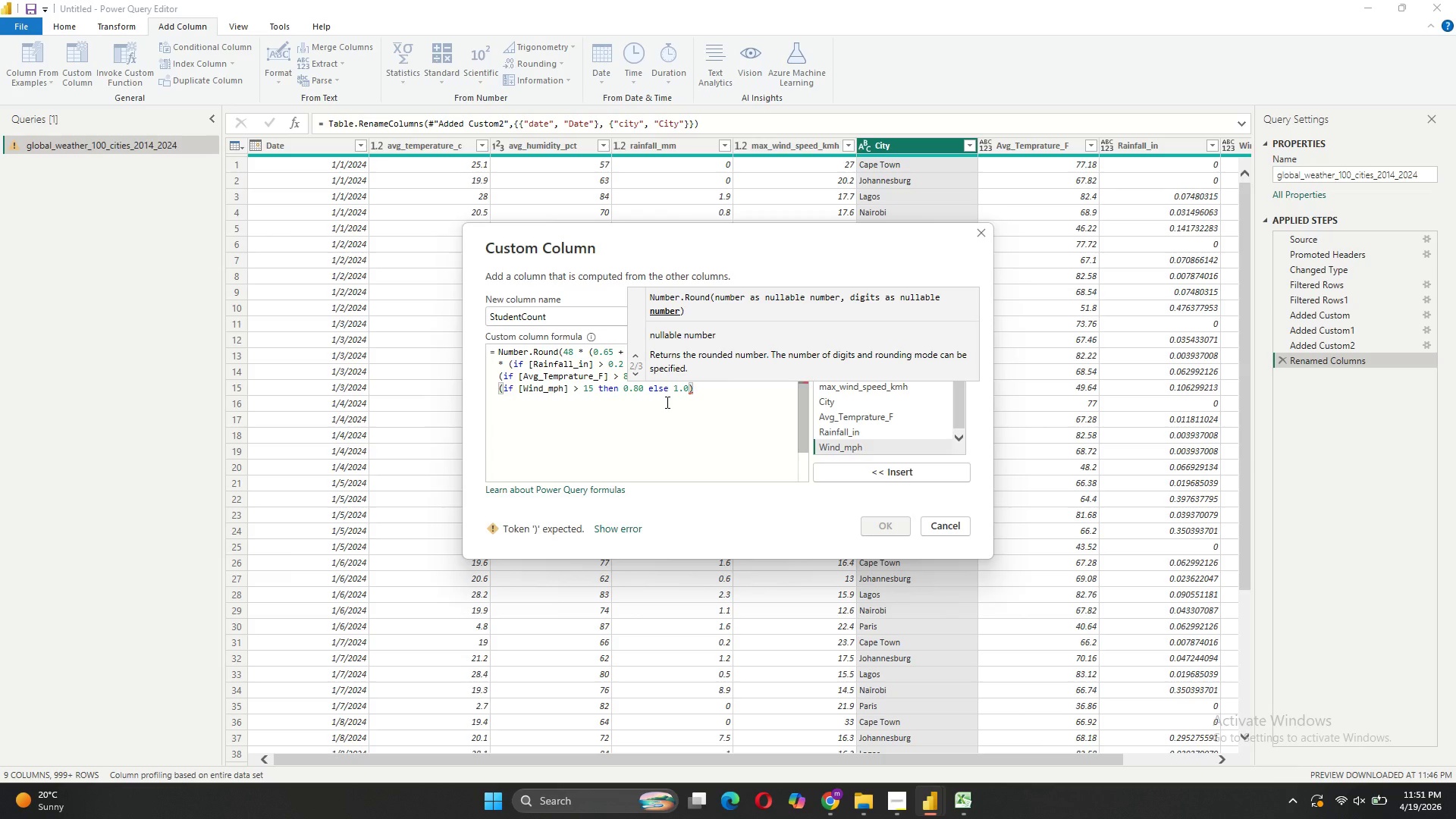 
hold_key(key=ShiftLeft, duration=0.36)
 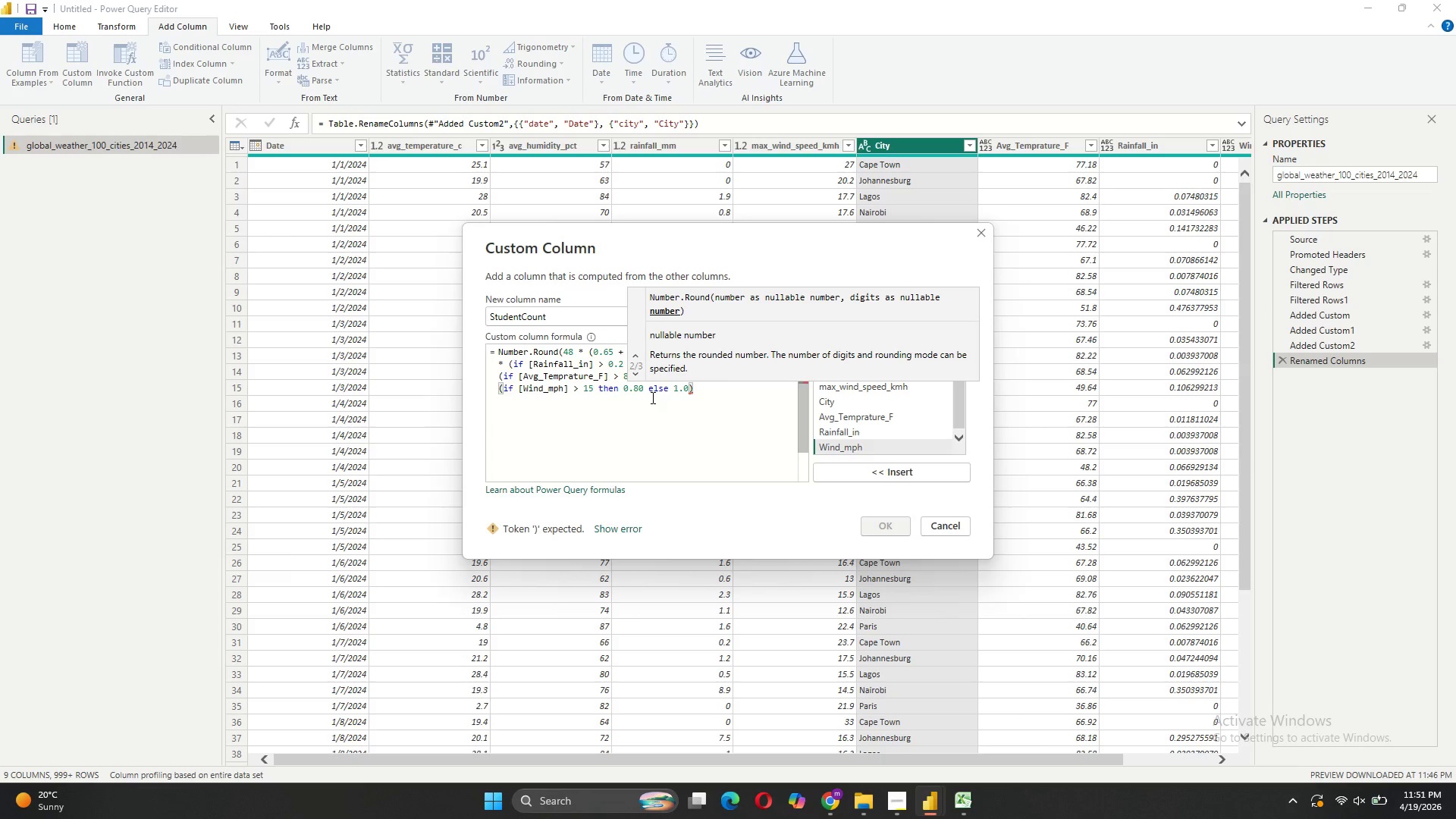 
key(Shift+Enter)
 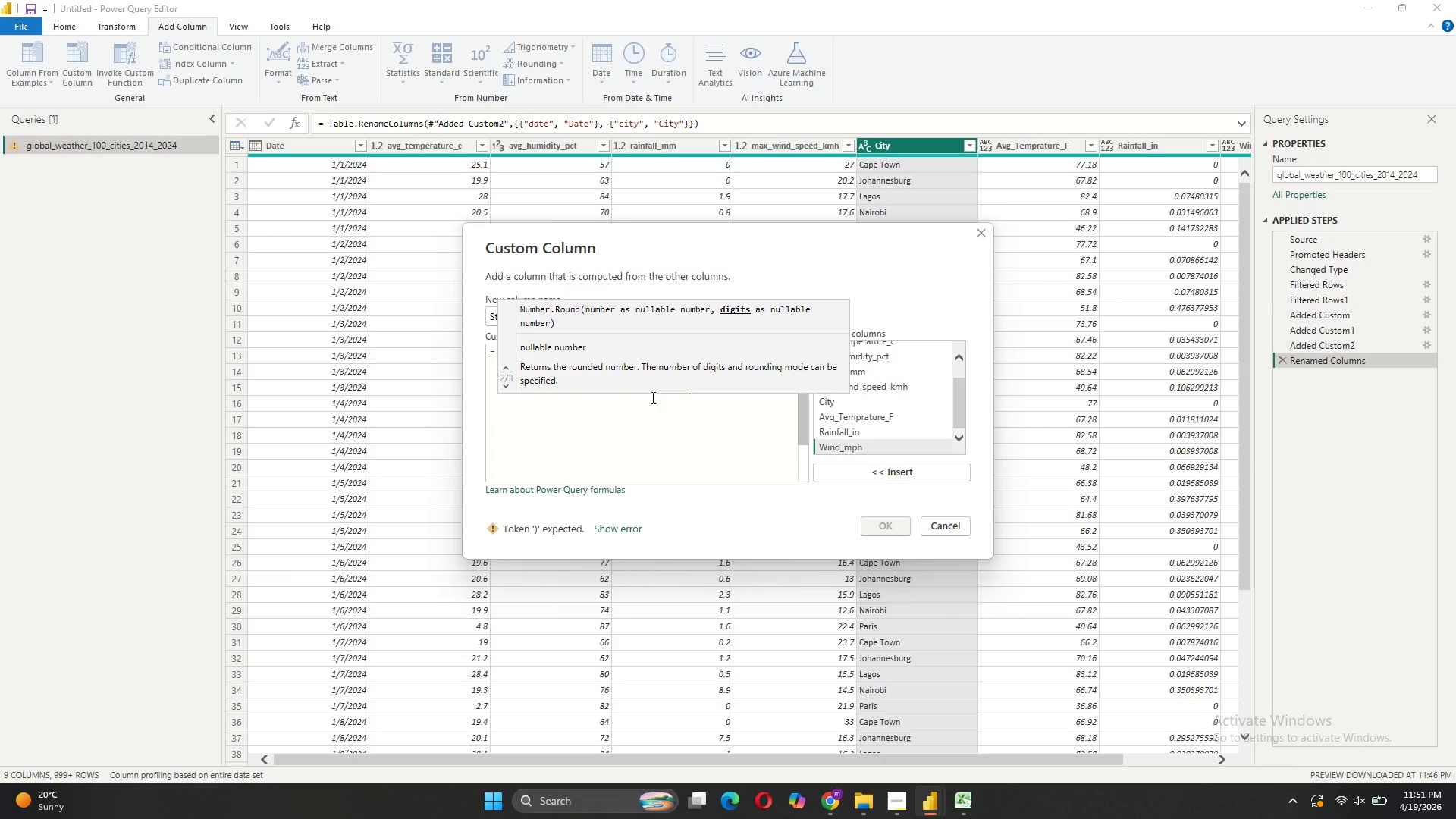 
key(Shift+ShiftLeft)
 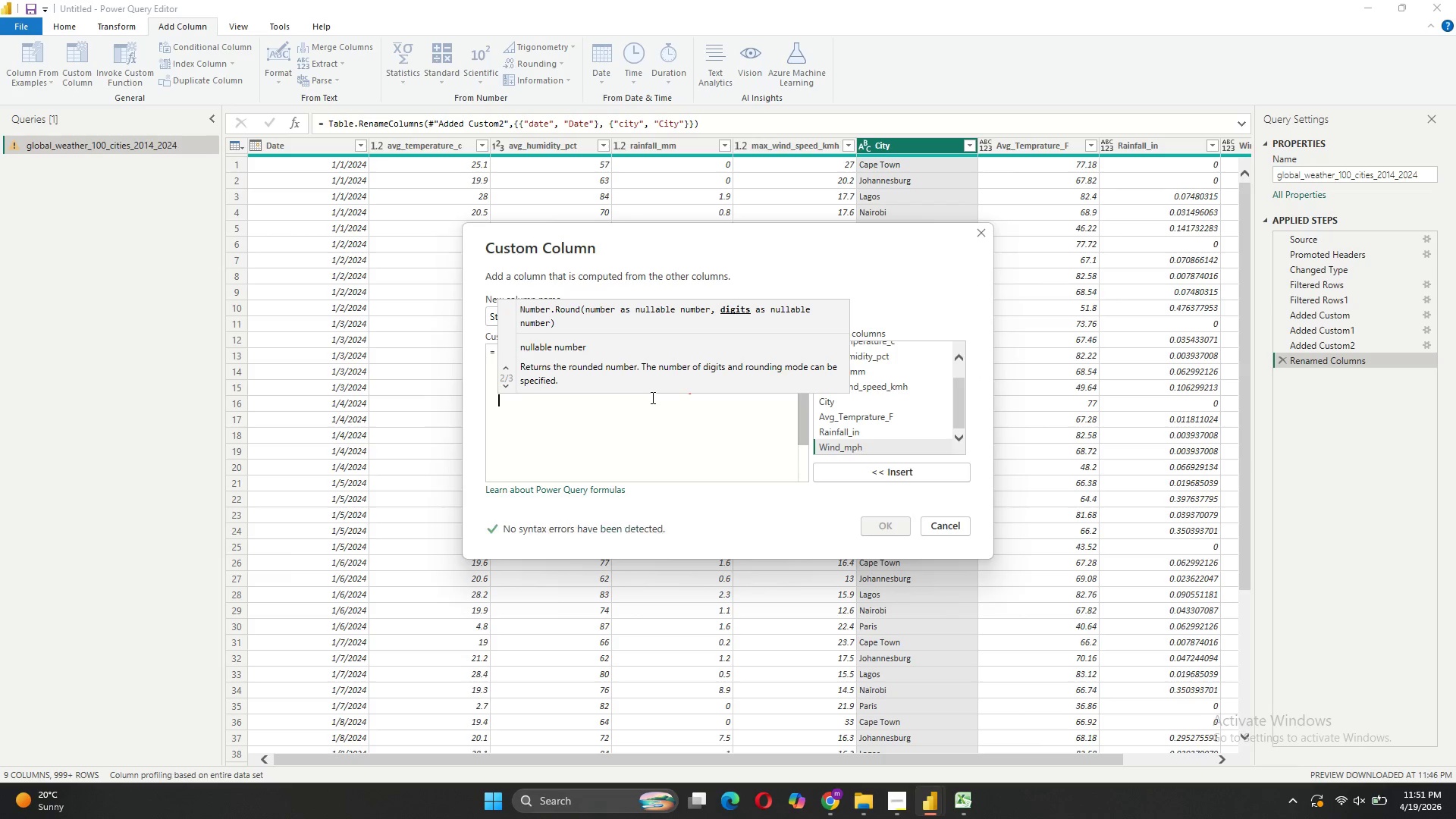 
key(Shift+0)
 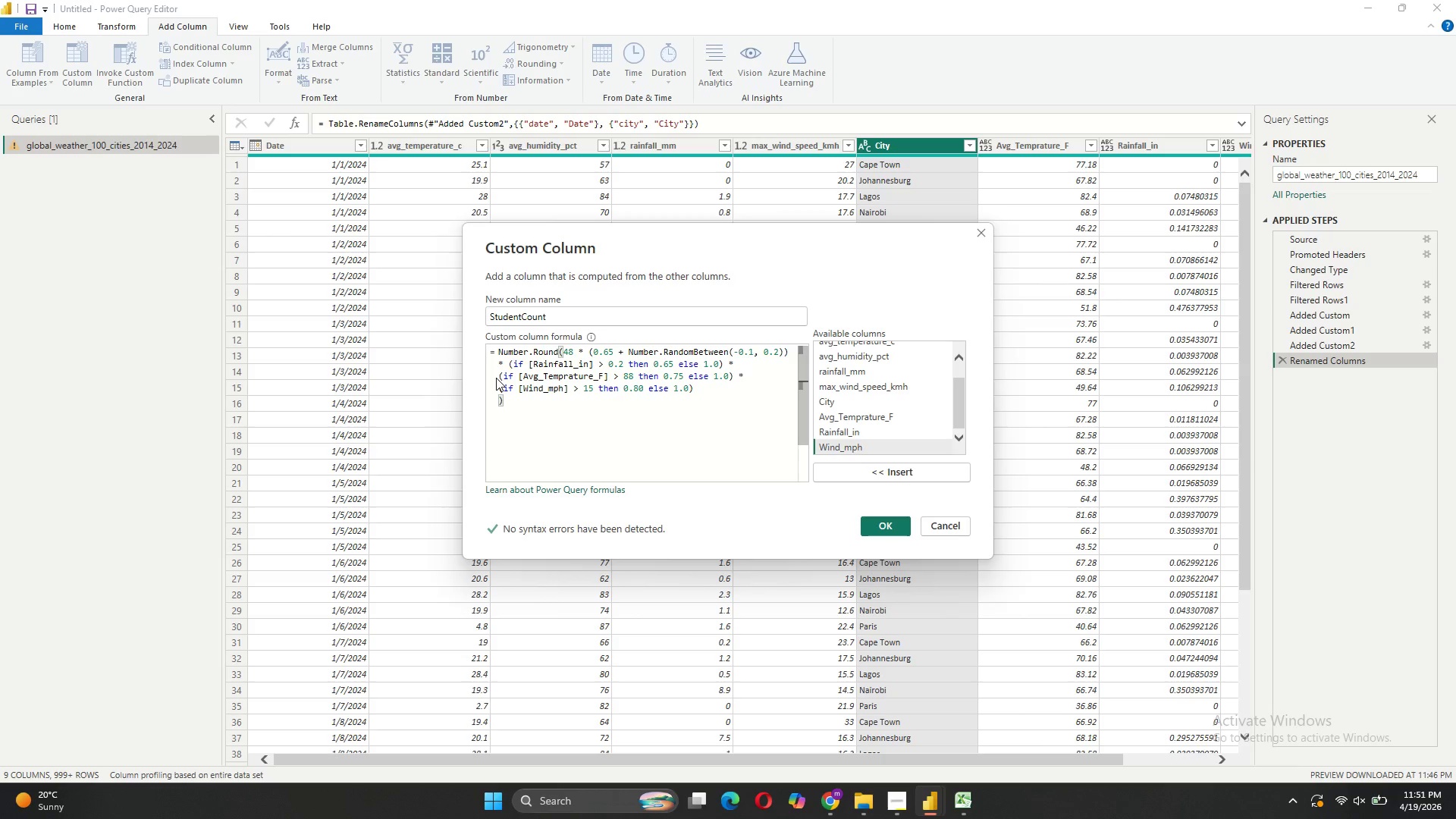 
left_click_drag(start_coordinate=[500, 369], to_coordinate=[502, 381])
 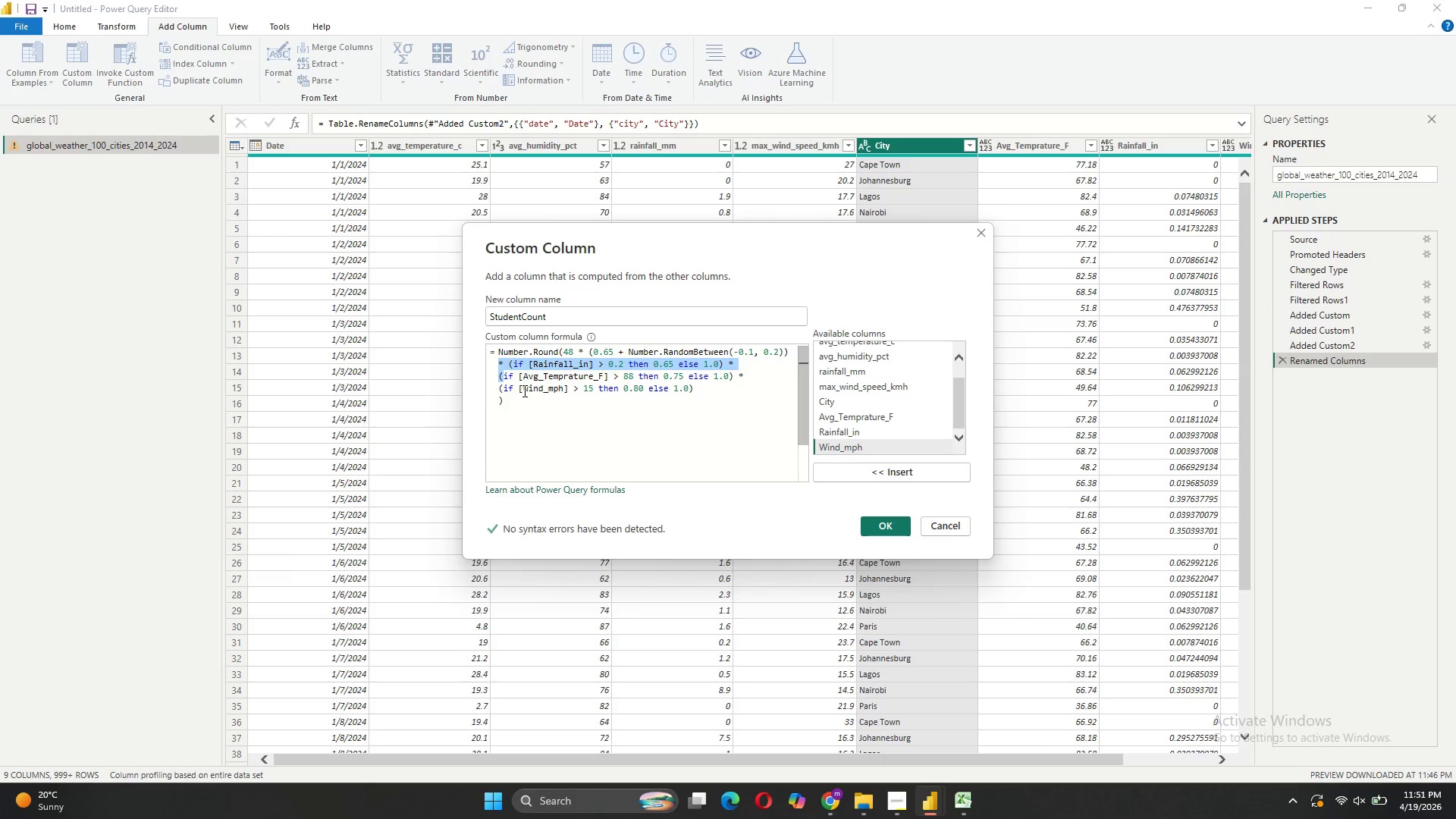 
left_click([523, 391])
 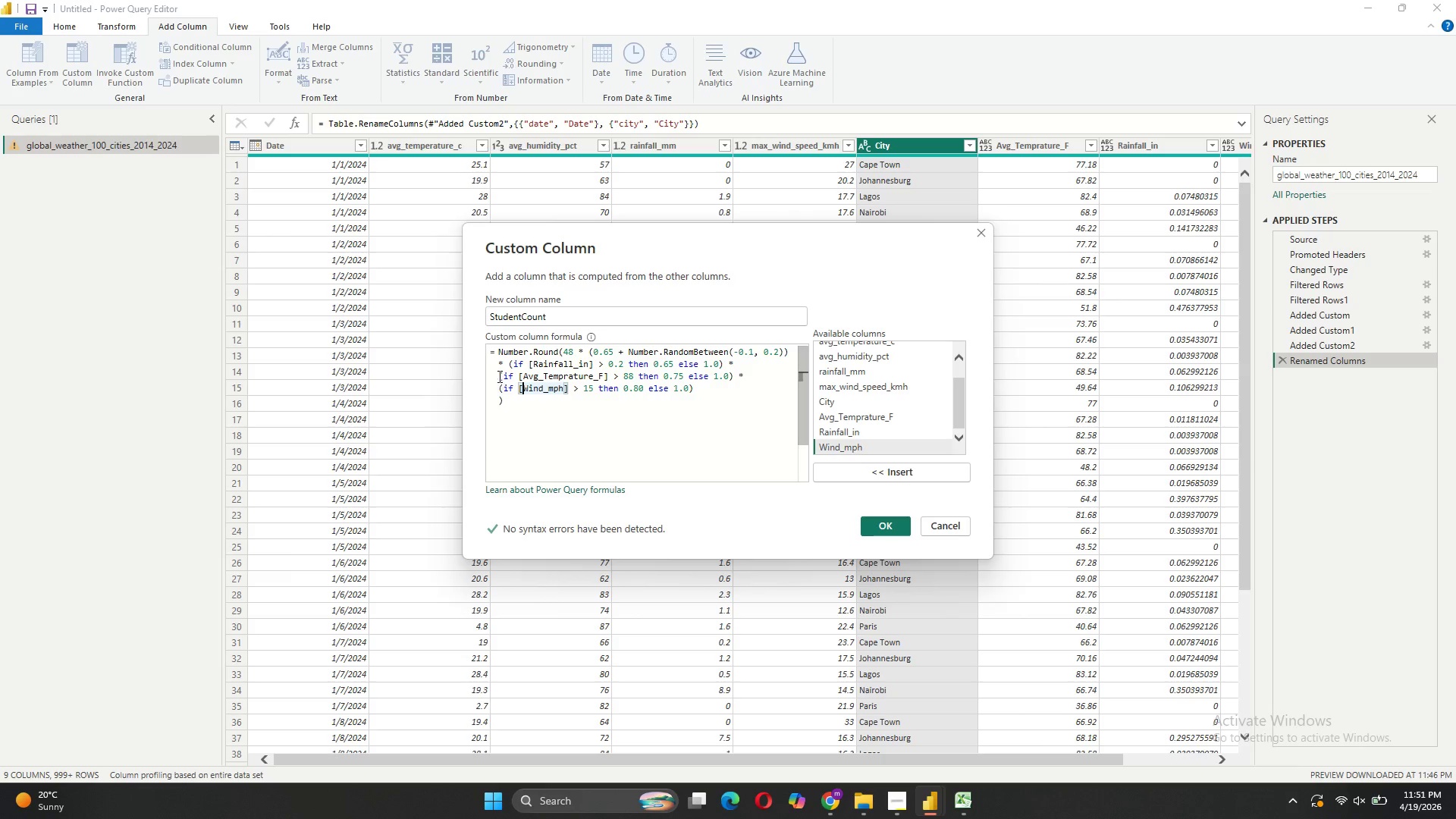 
left_click_drag(start_coordinate=[499, 375], to_coordinate=[696, 389])
 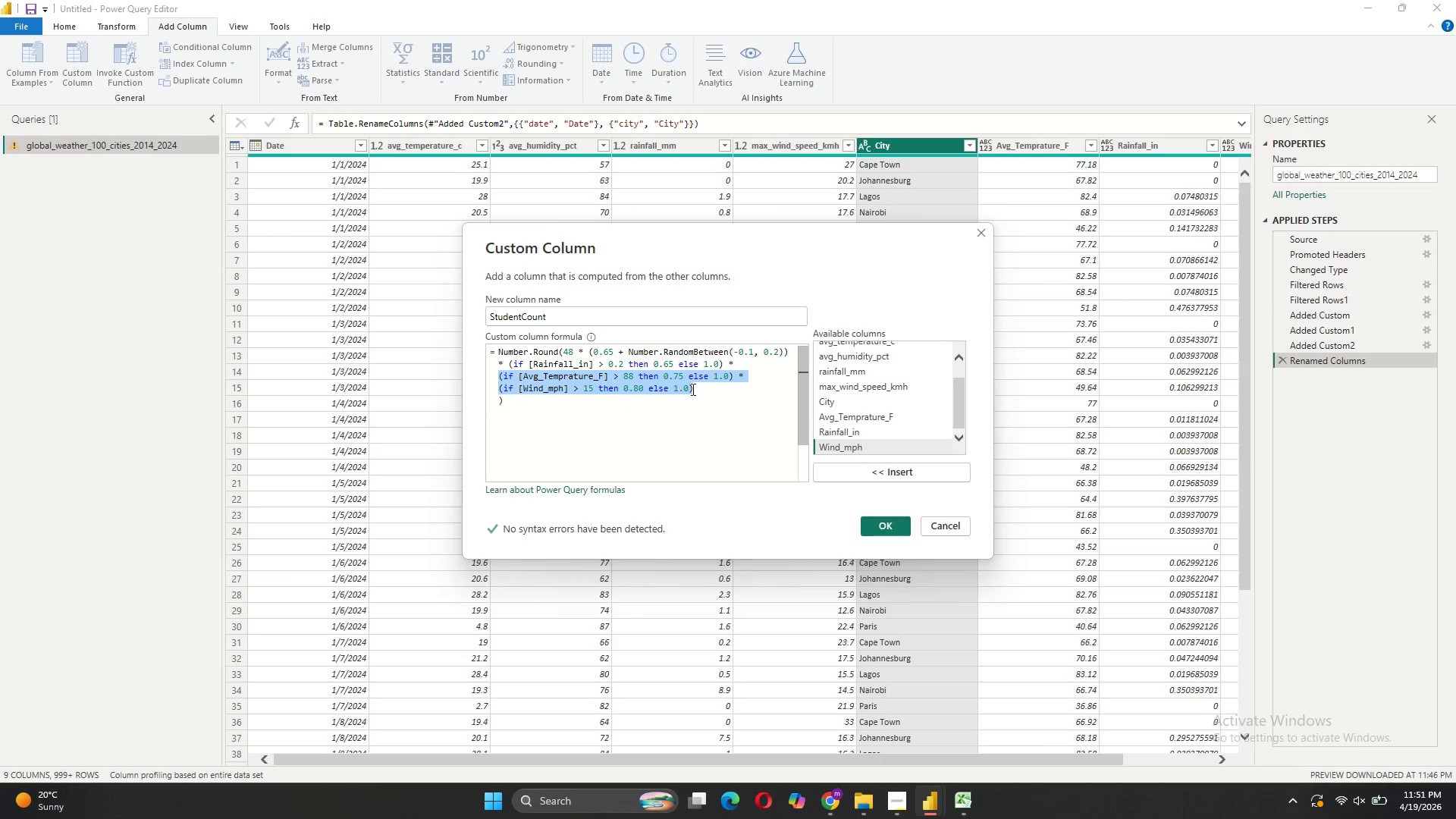 
key(Tab)
 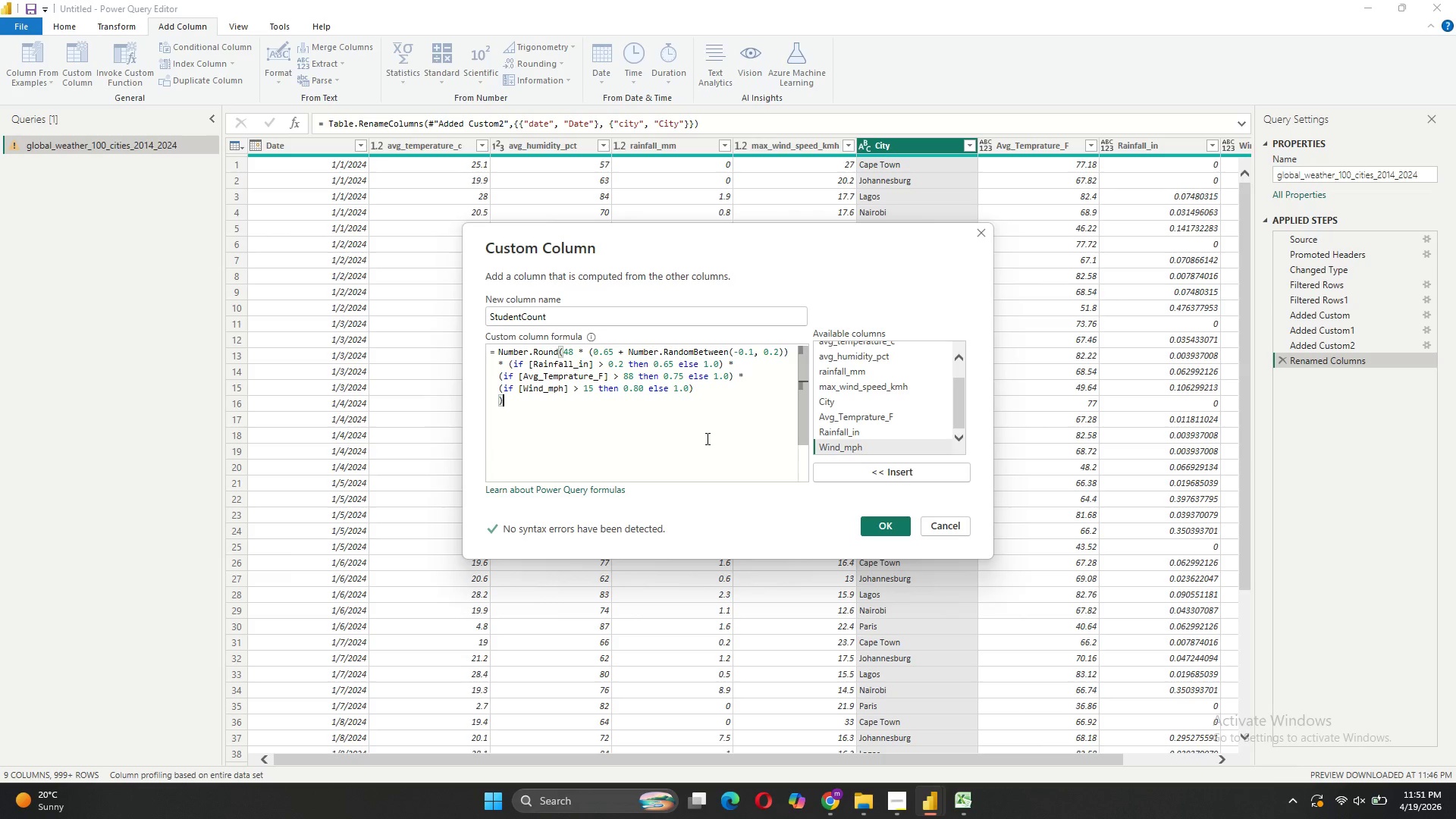 
wait(11.05)
 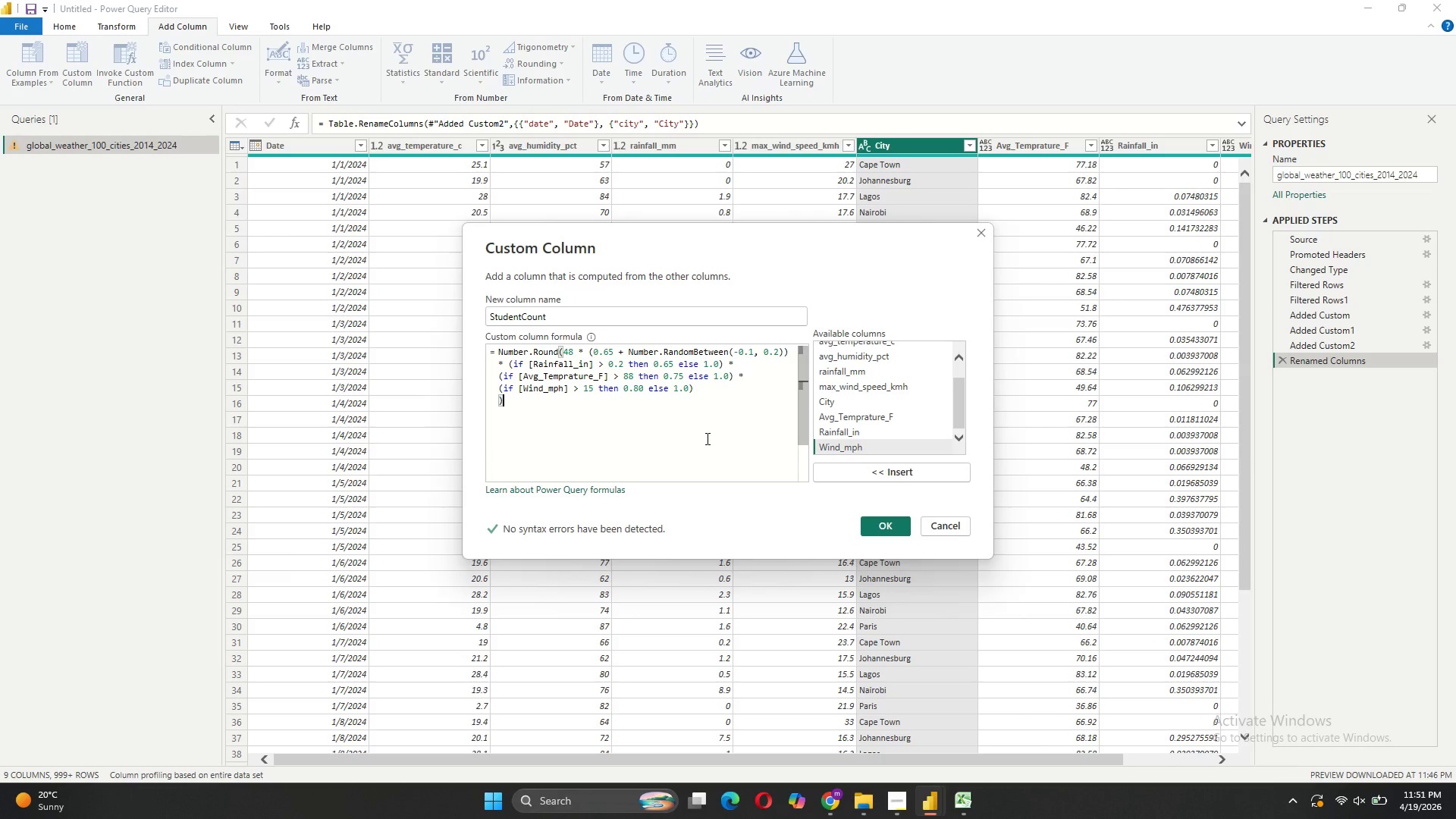 
left_click([882, 532])
 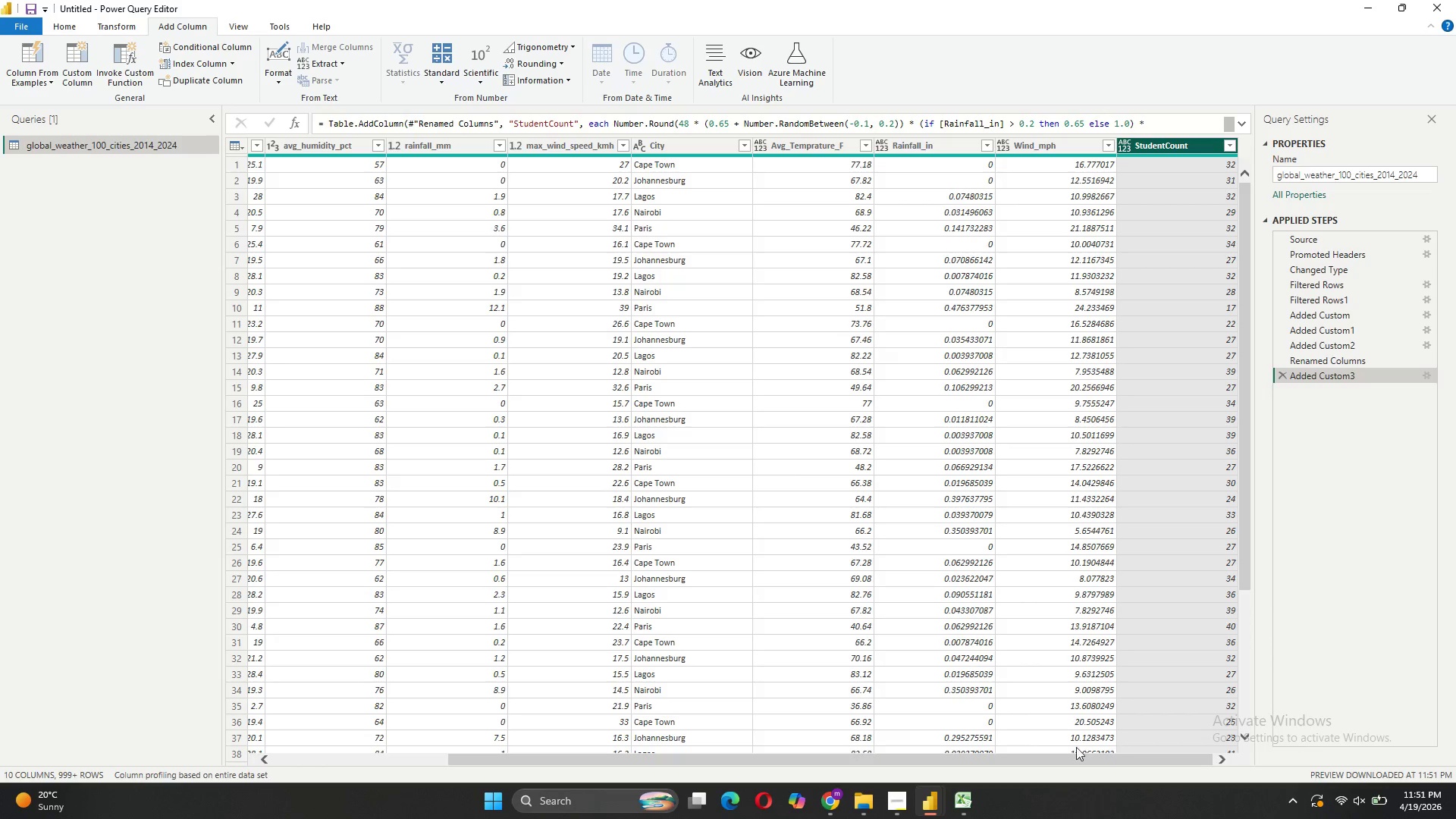 
left_click_drag(start_coordinate=[994, 758], to_coordinate=[1153, 769])
 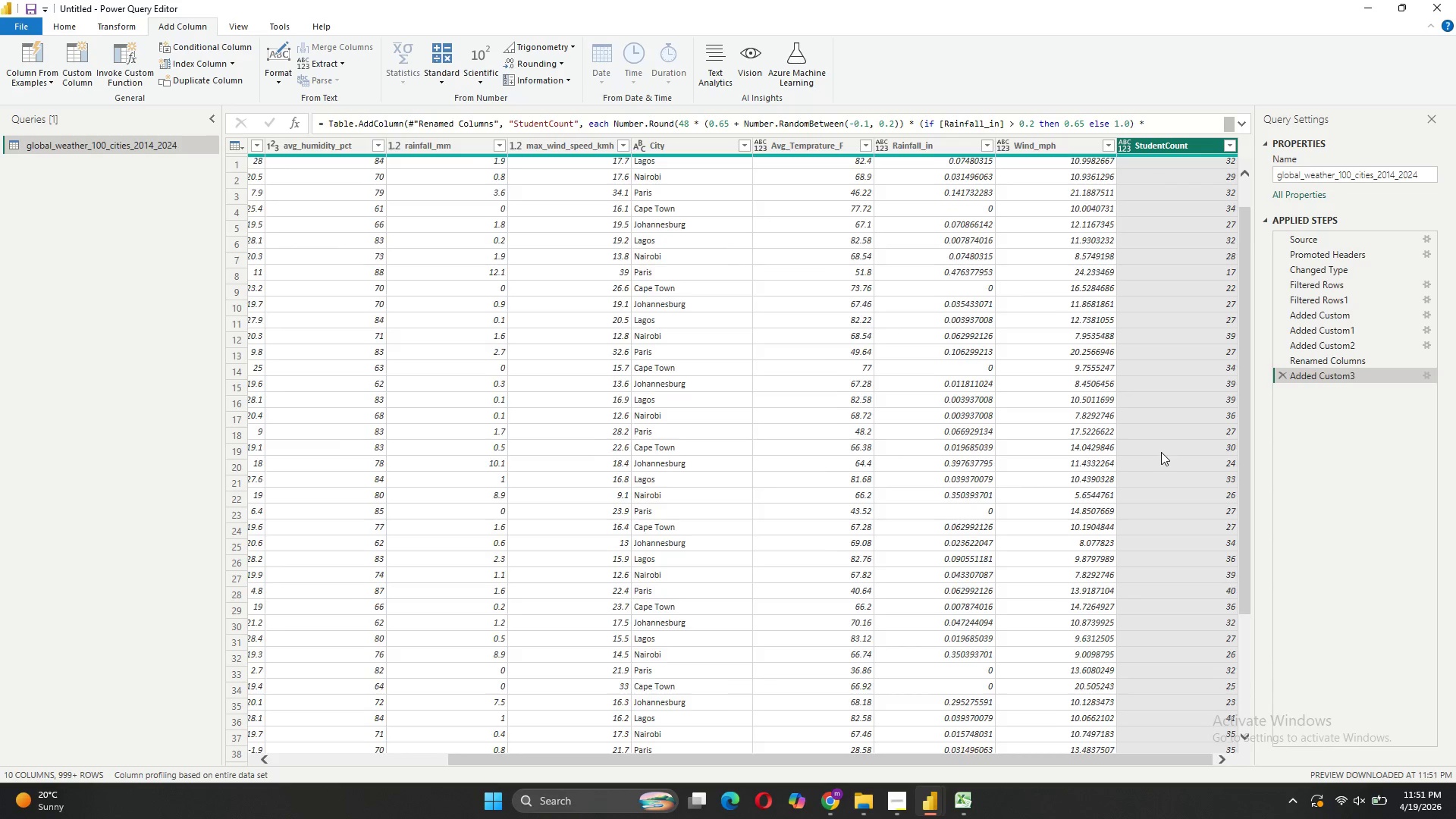 
scroll: coordinate [1161, 453], scroll_direction: down, amount: 11.0
 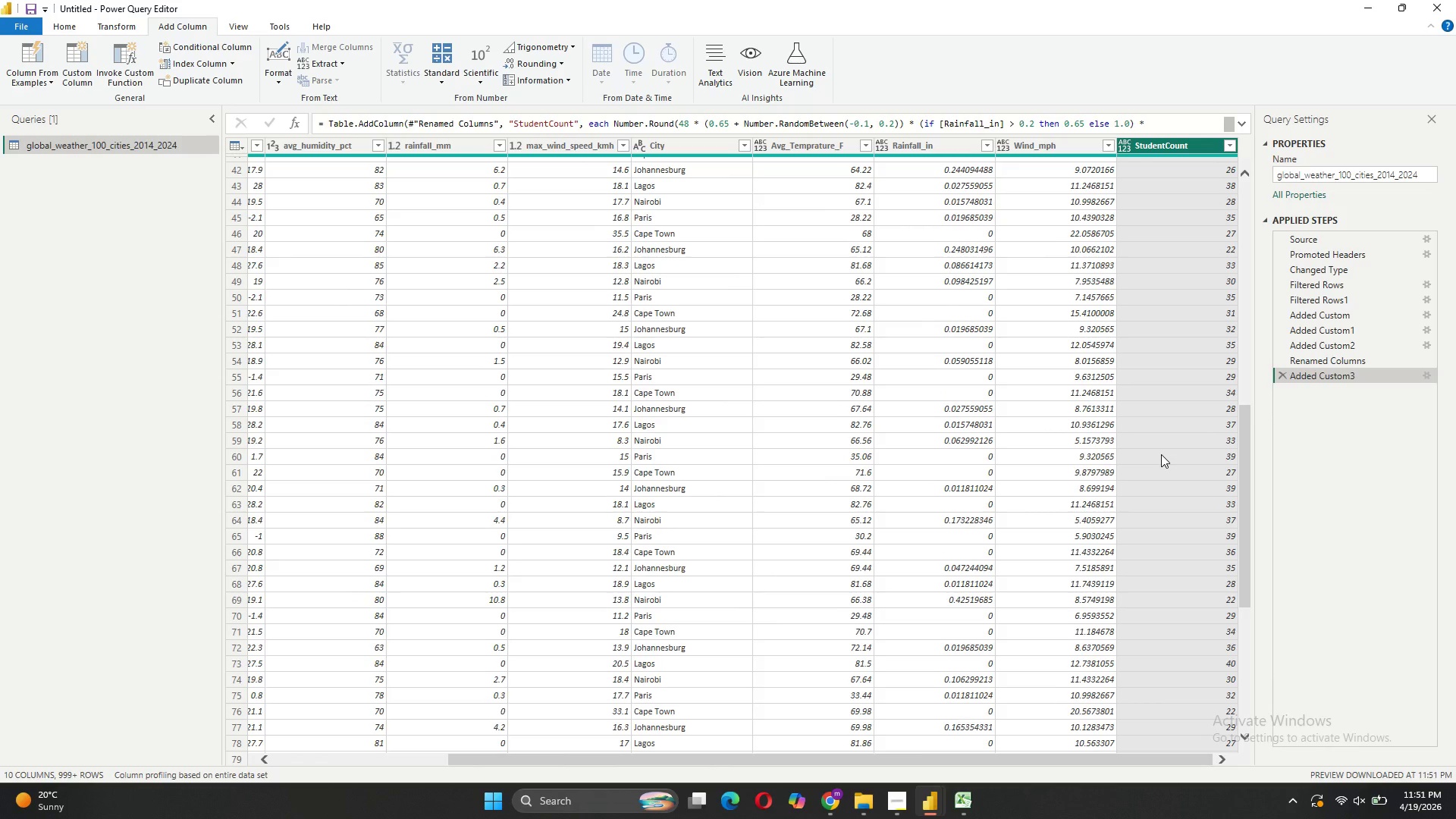 
scroll: coordinate [1160, 455], scroll_direction: up, amount: 12.0
 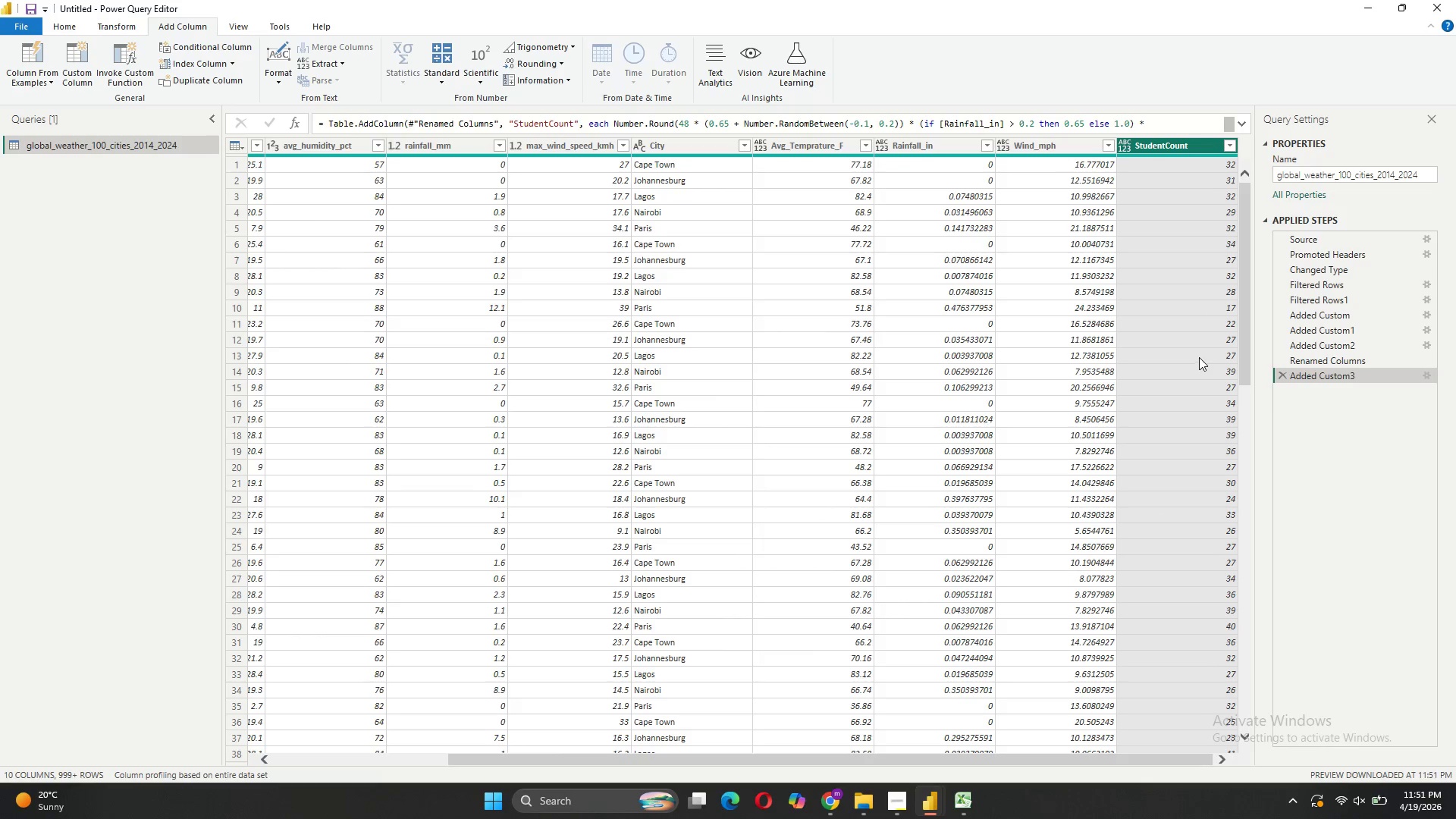 
wait(10.69)
 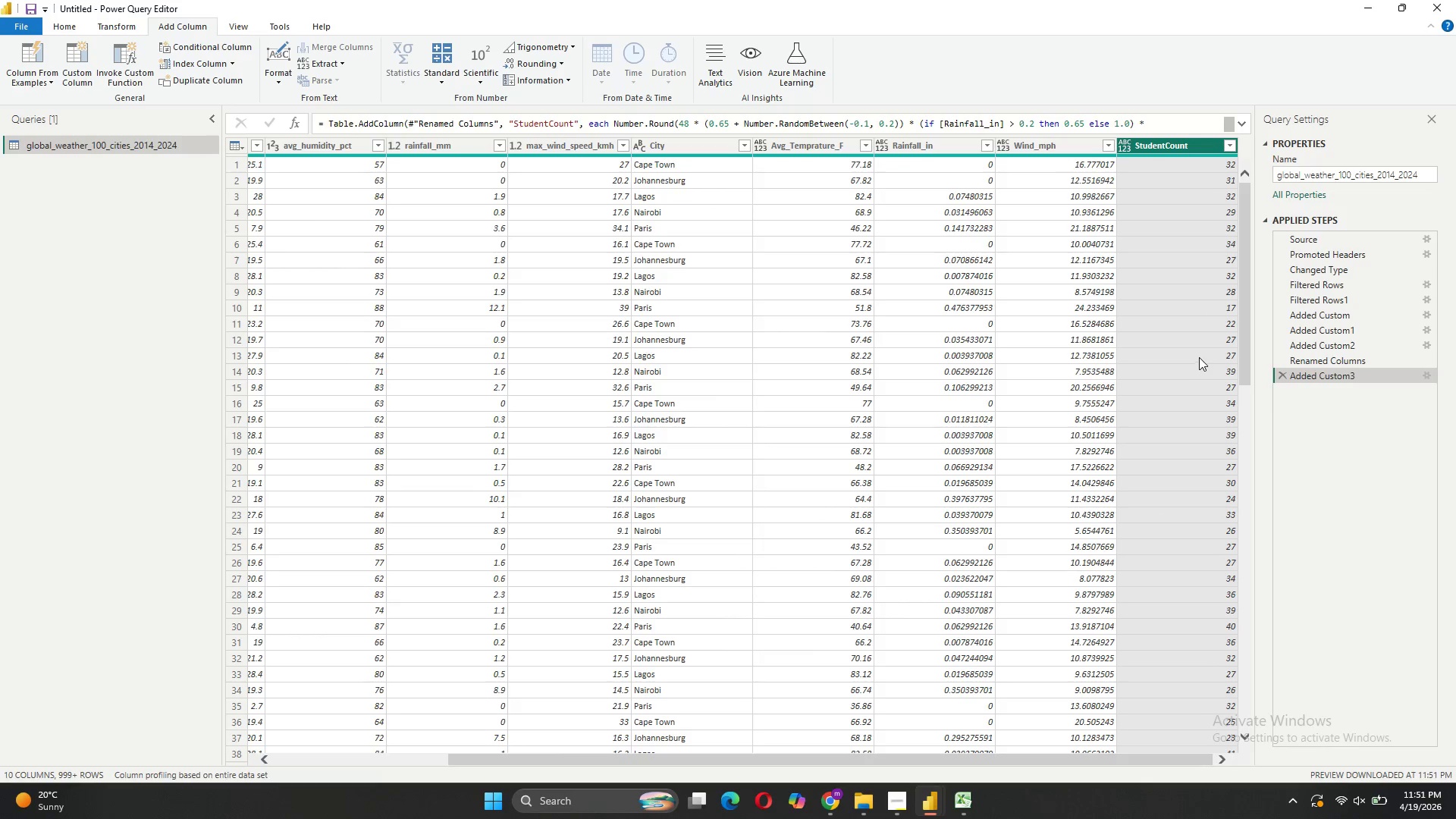 
mouse_move([168, 49])
 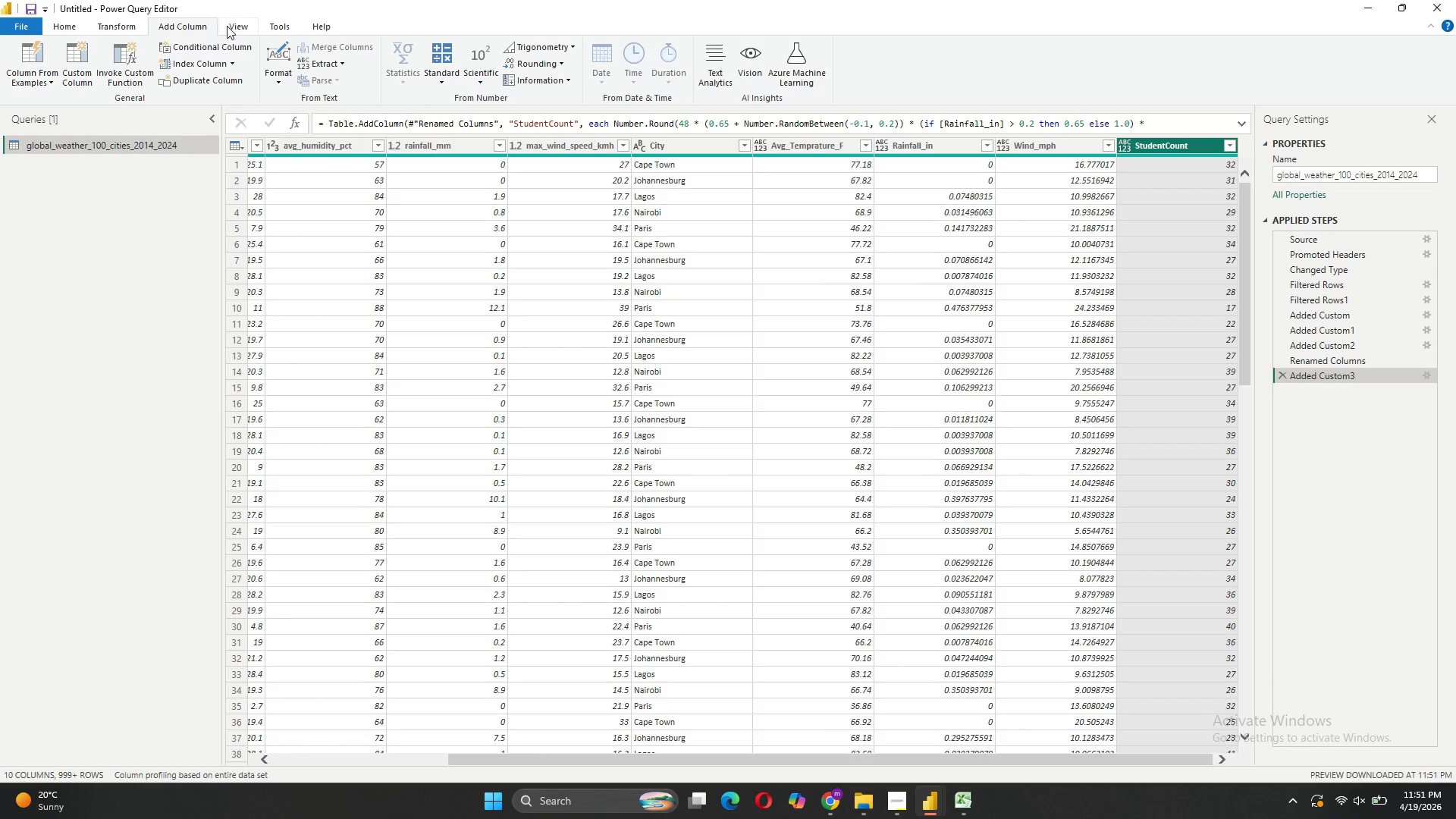 
left_click([231, 25])
 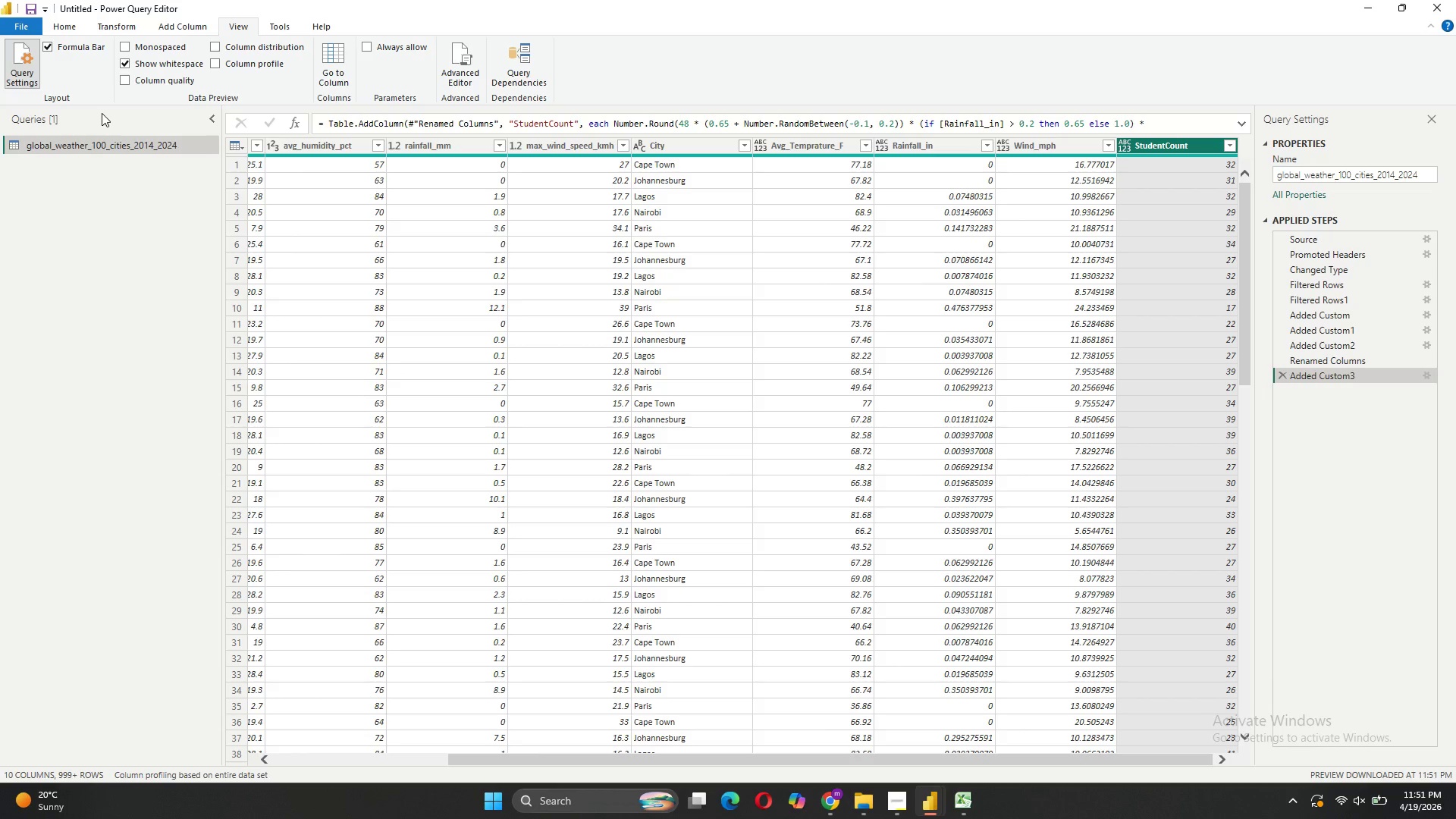 
wait(12.21)
 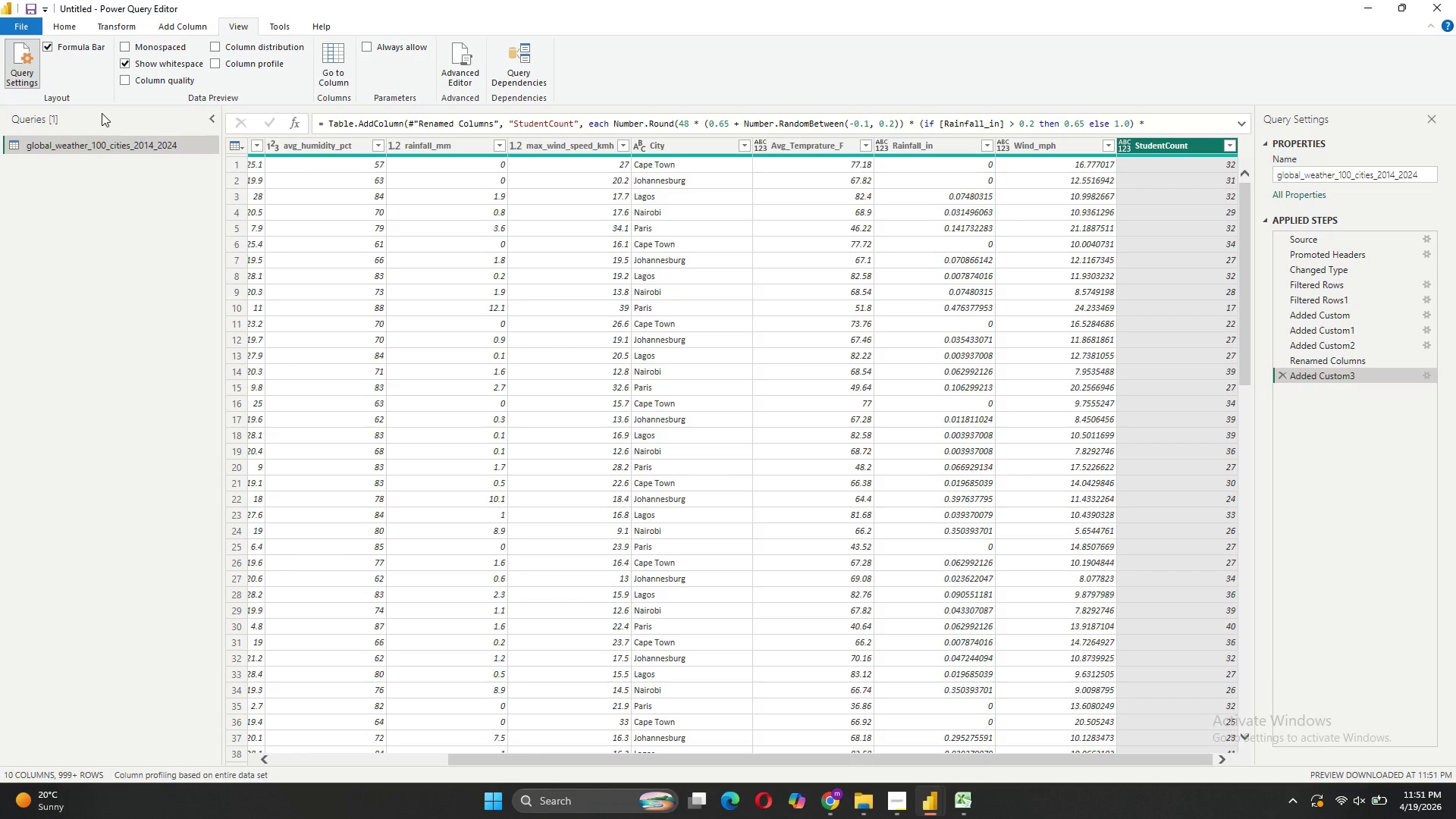 
mouse_move([249, 266])
 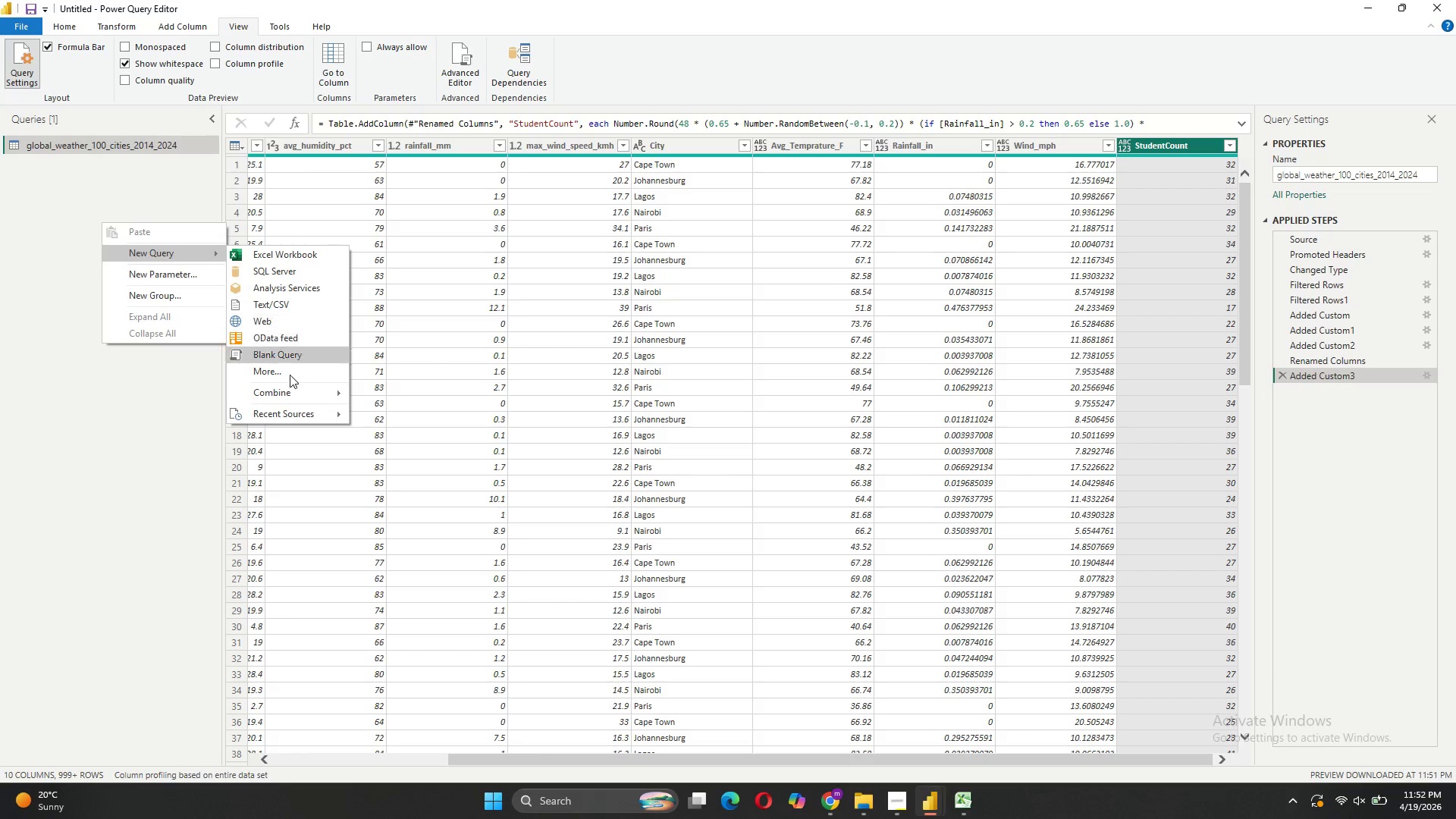 
mouse_move([306, 366])
 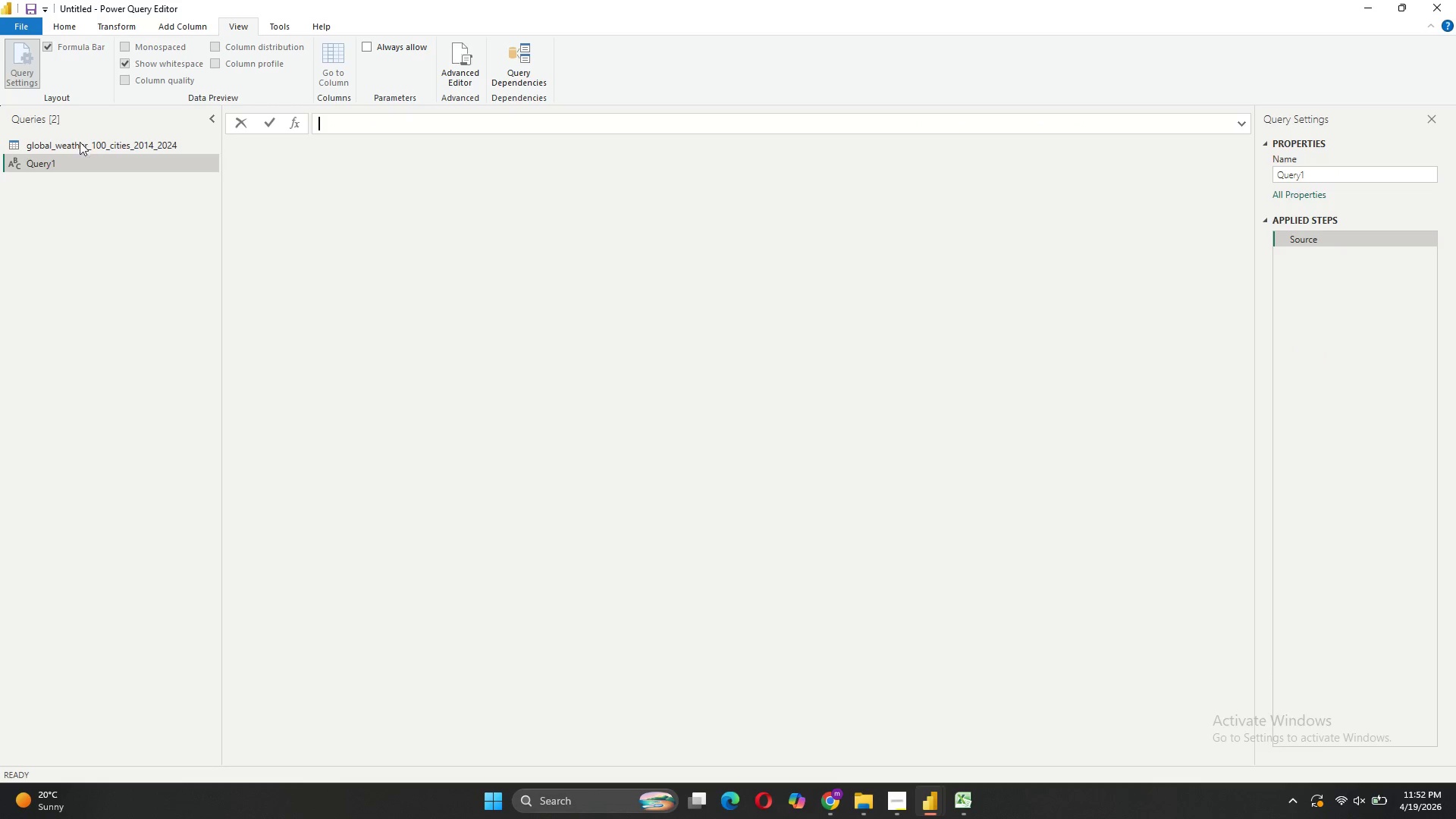 
wait(7.04)
 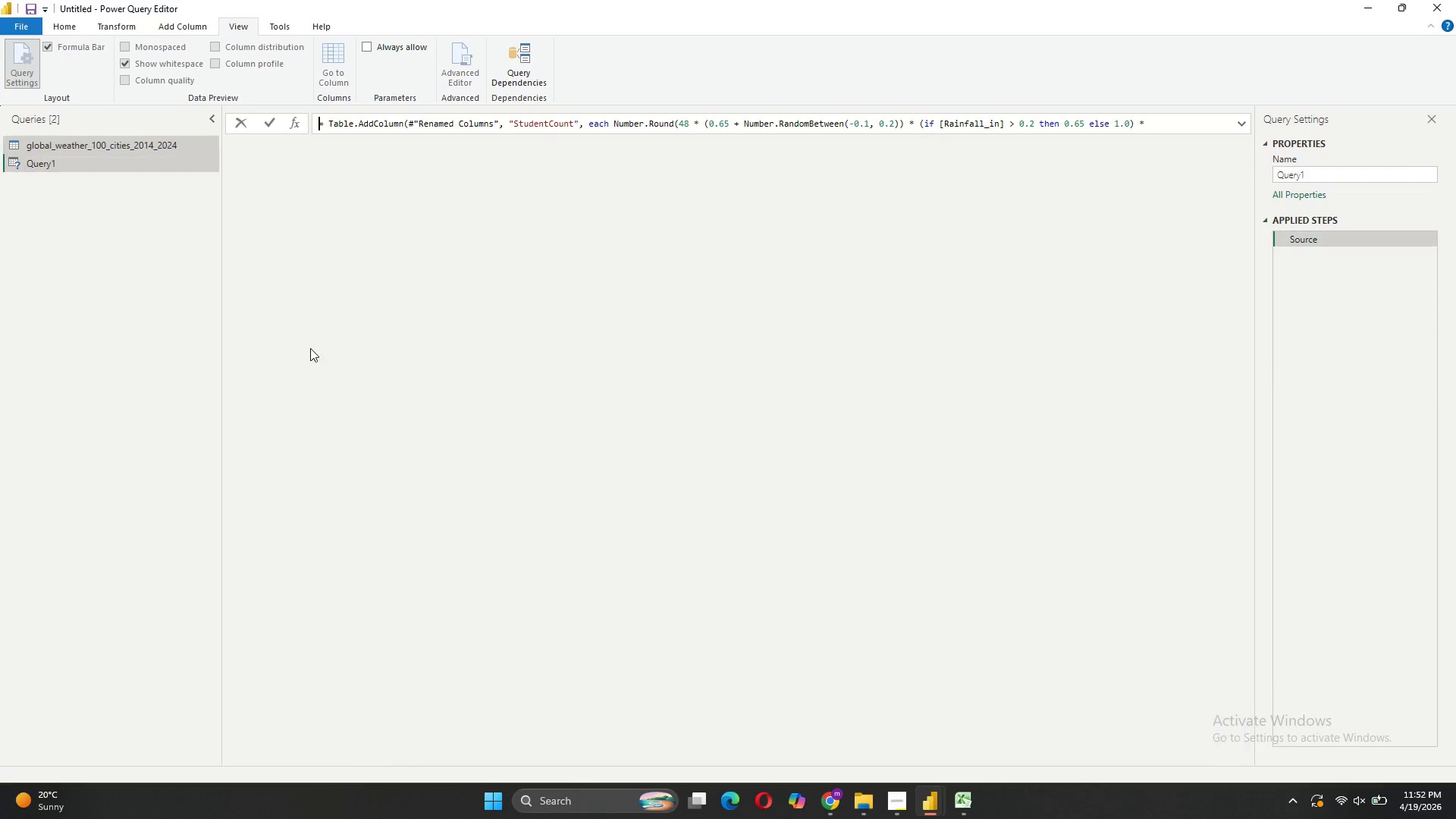 
left_click([456, 64])
 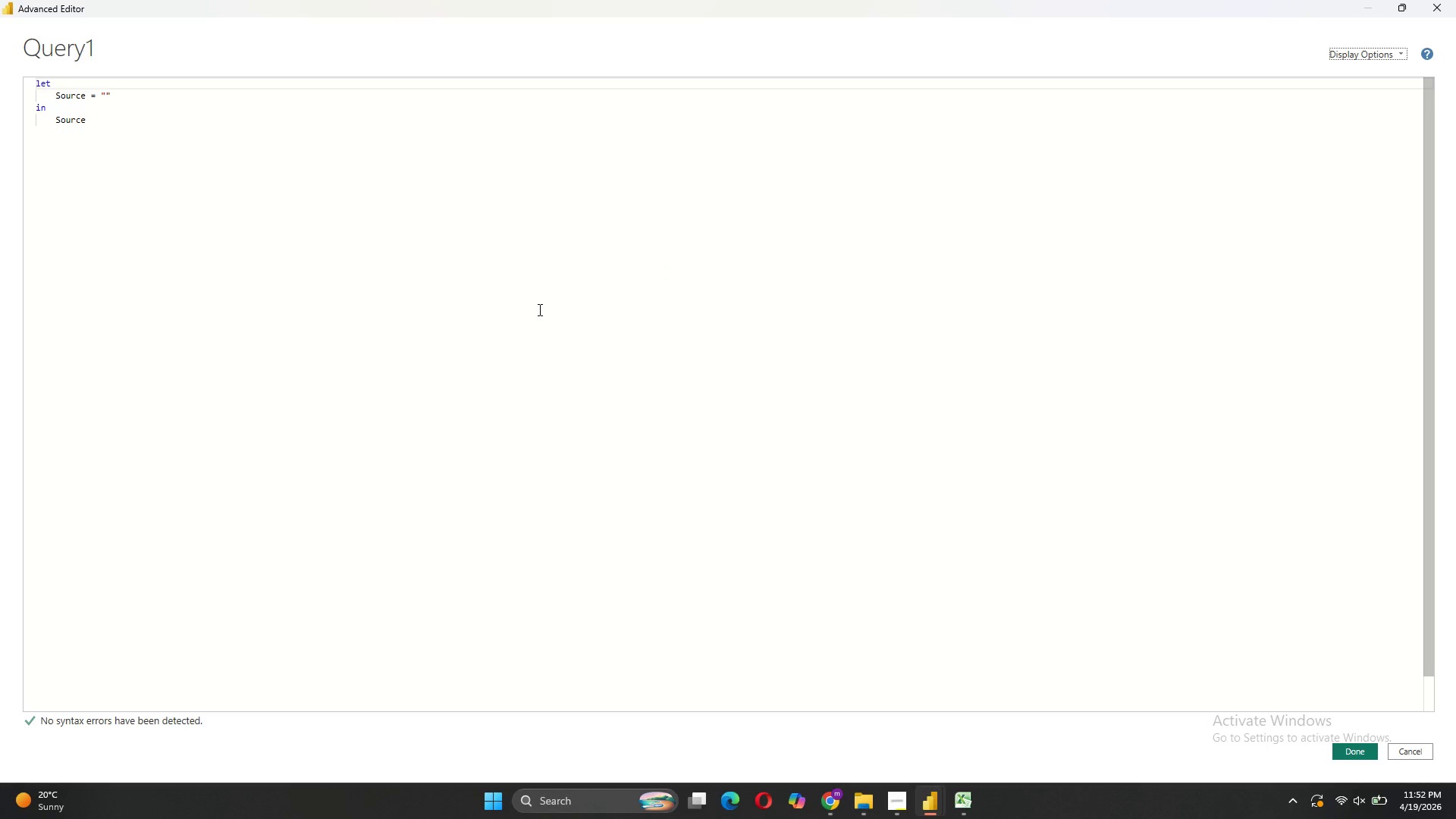 
wait(5.91)
 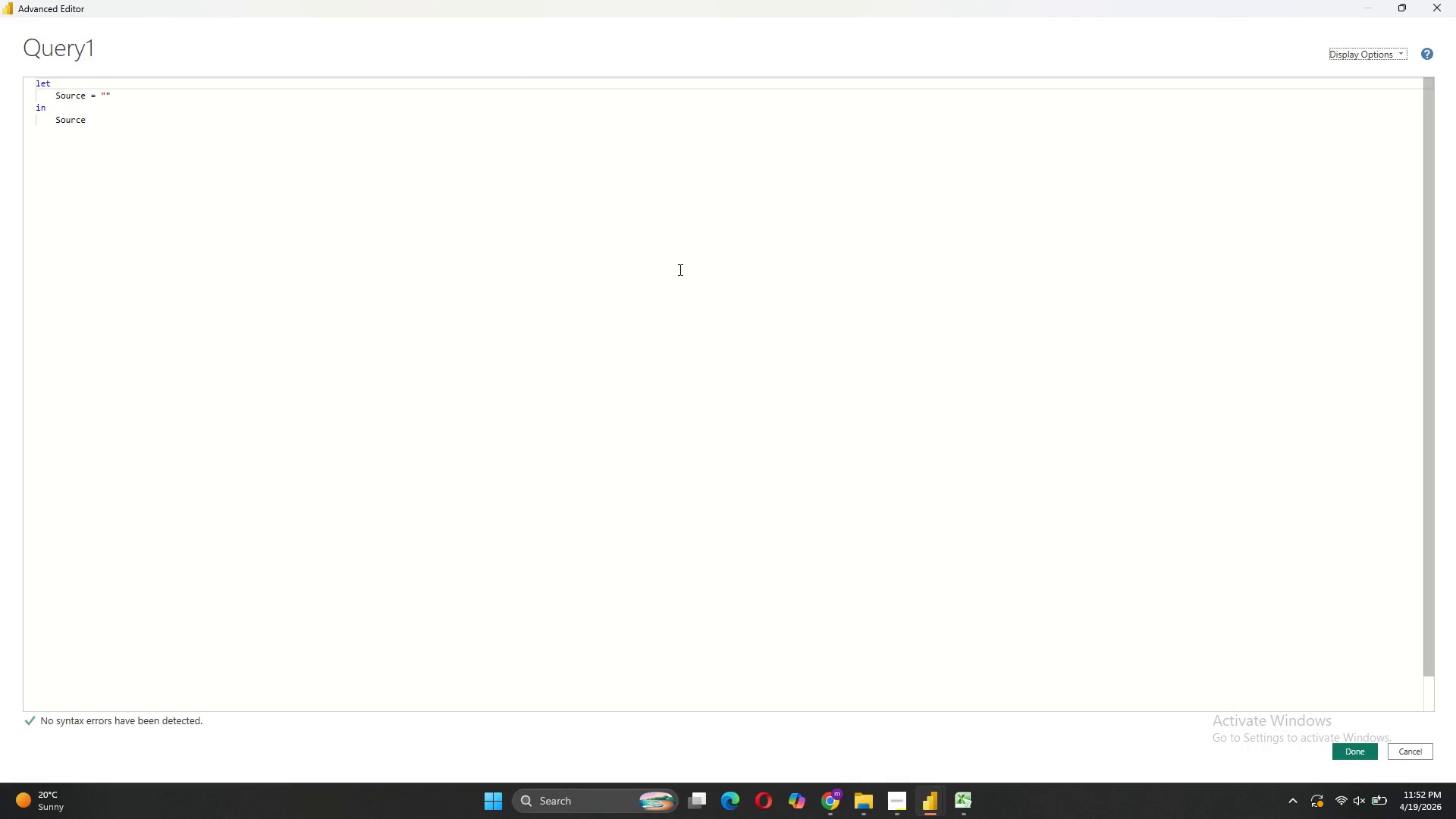 
left_click([114, 91])
 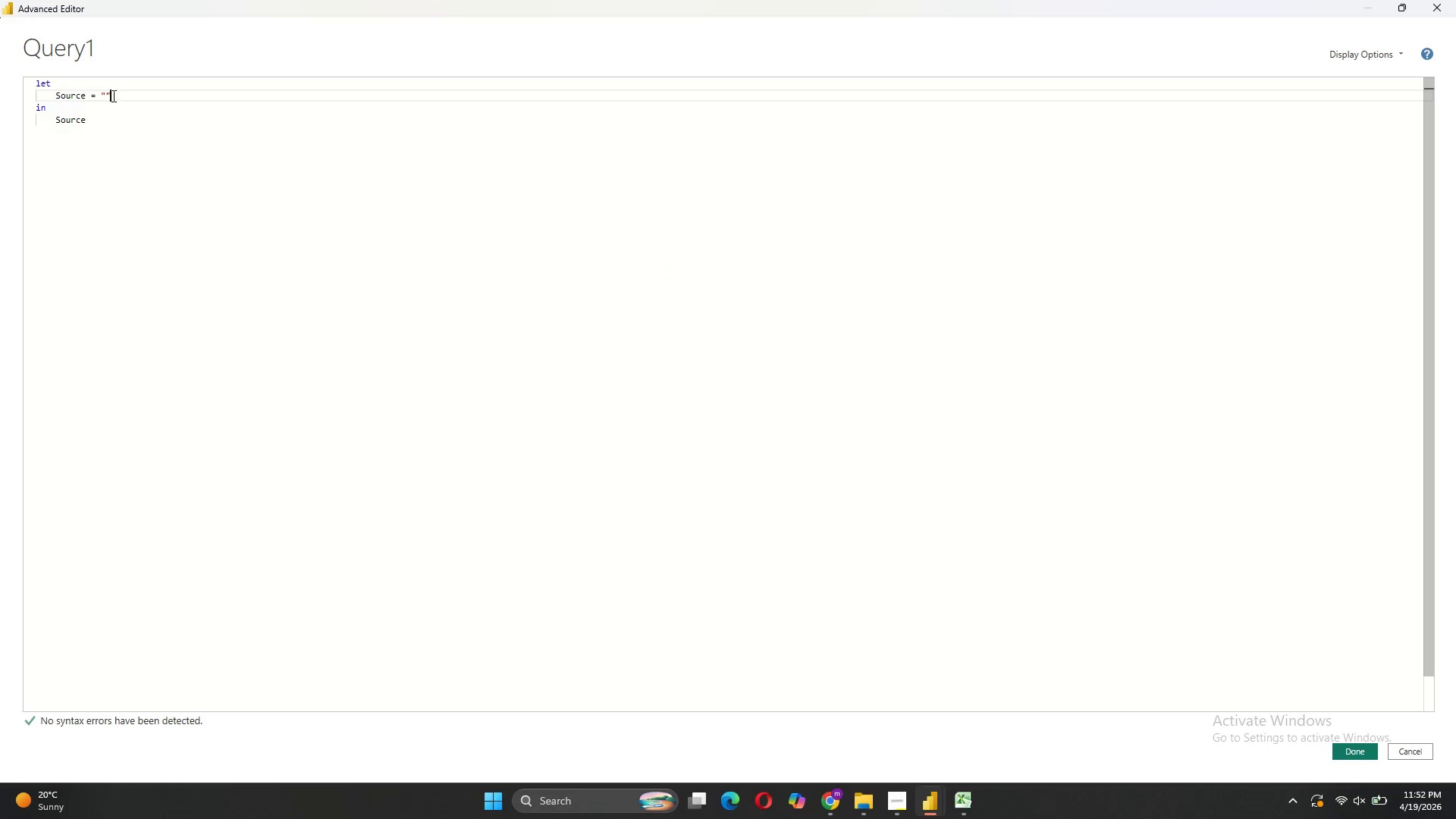 
left_click_drag(start_coordinate=[112, 96], to_coordinate=[51, 94])
 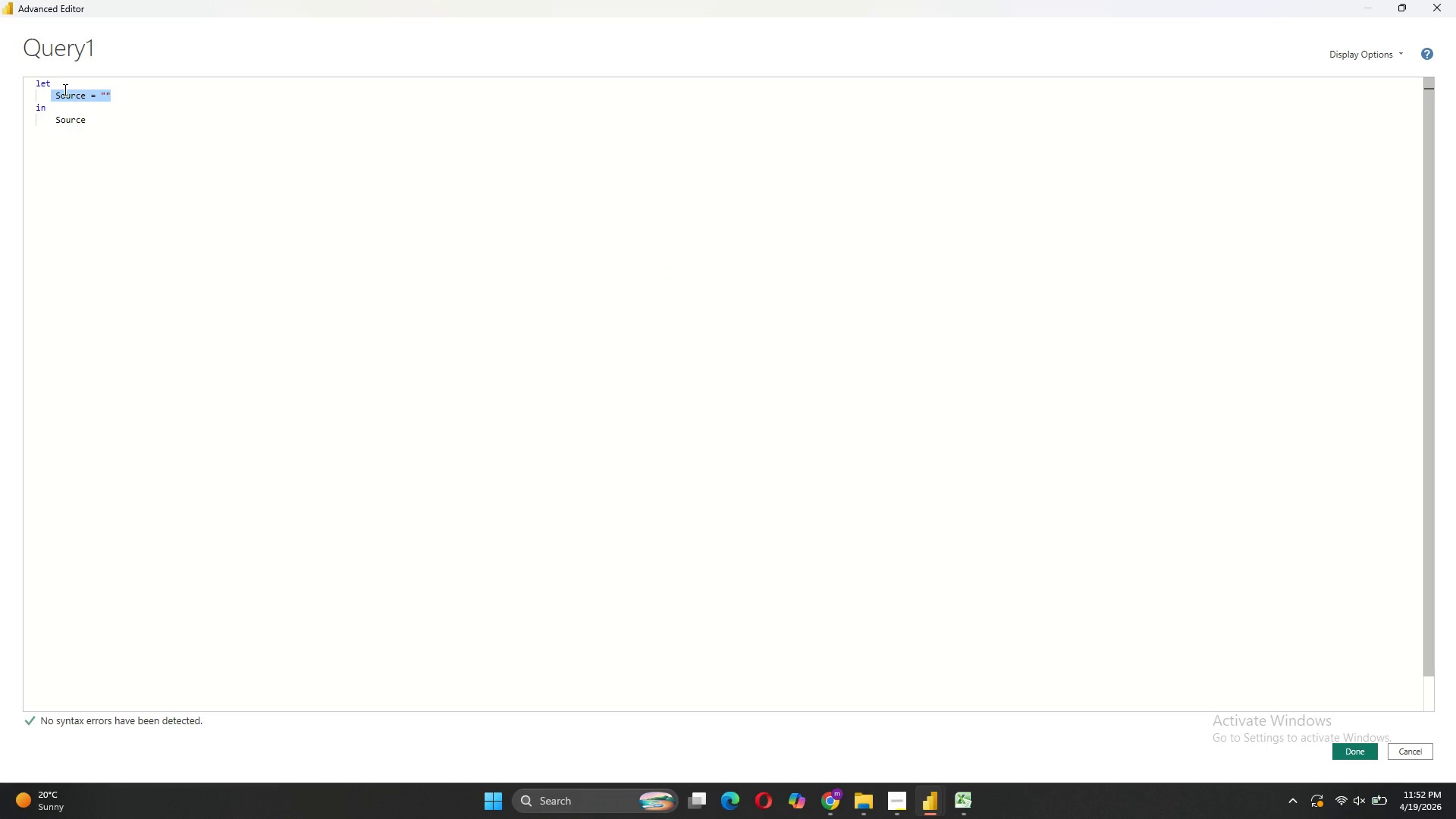 
type(// Reference weatherb)
key(Backspace)
type( )
key(Backspace)
type(/ attendance table)
 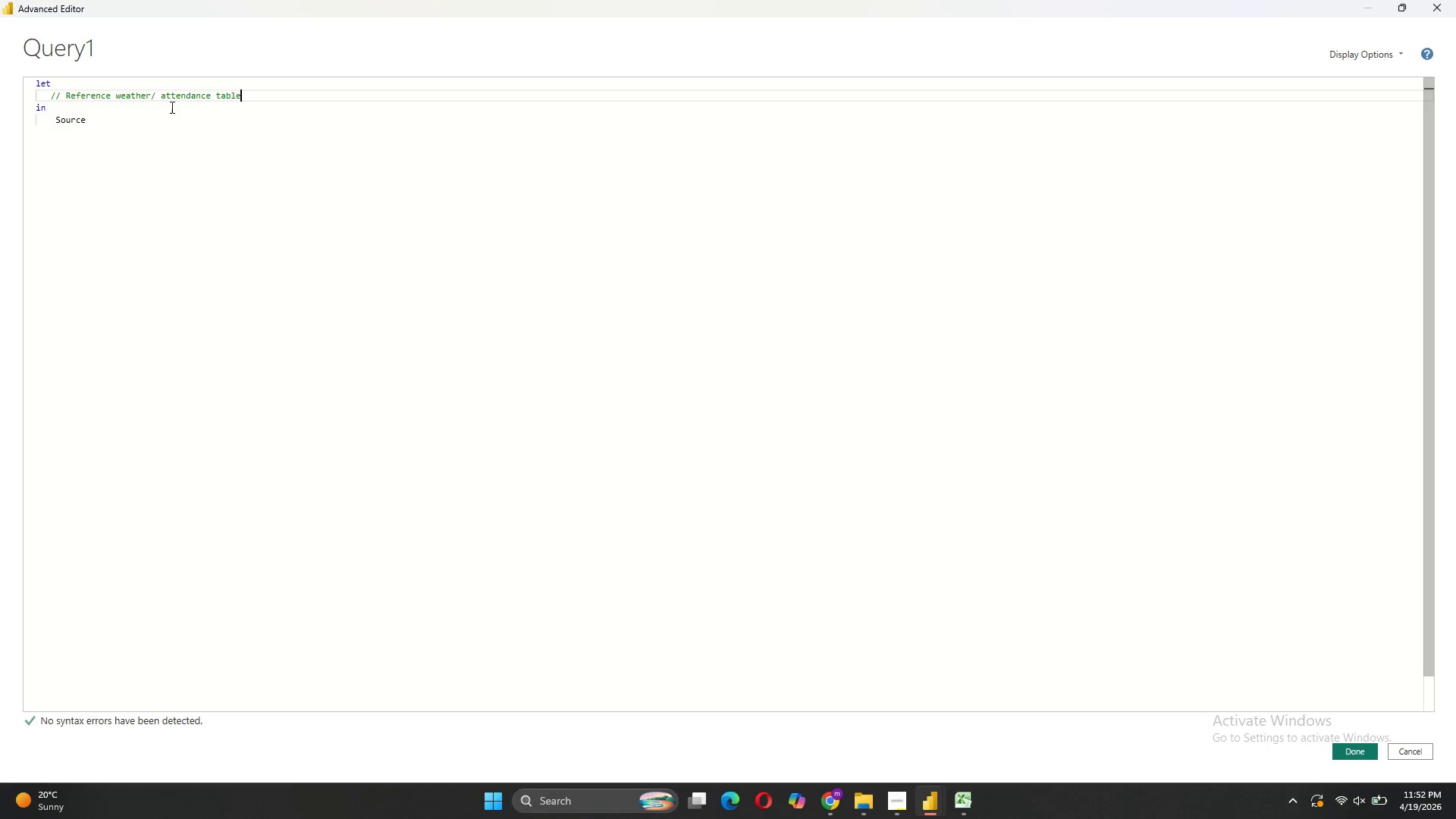 
left_click([163, 96])
 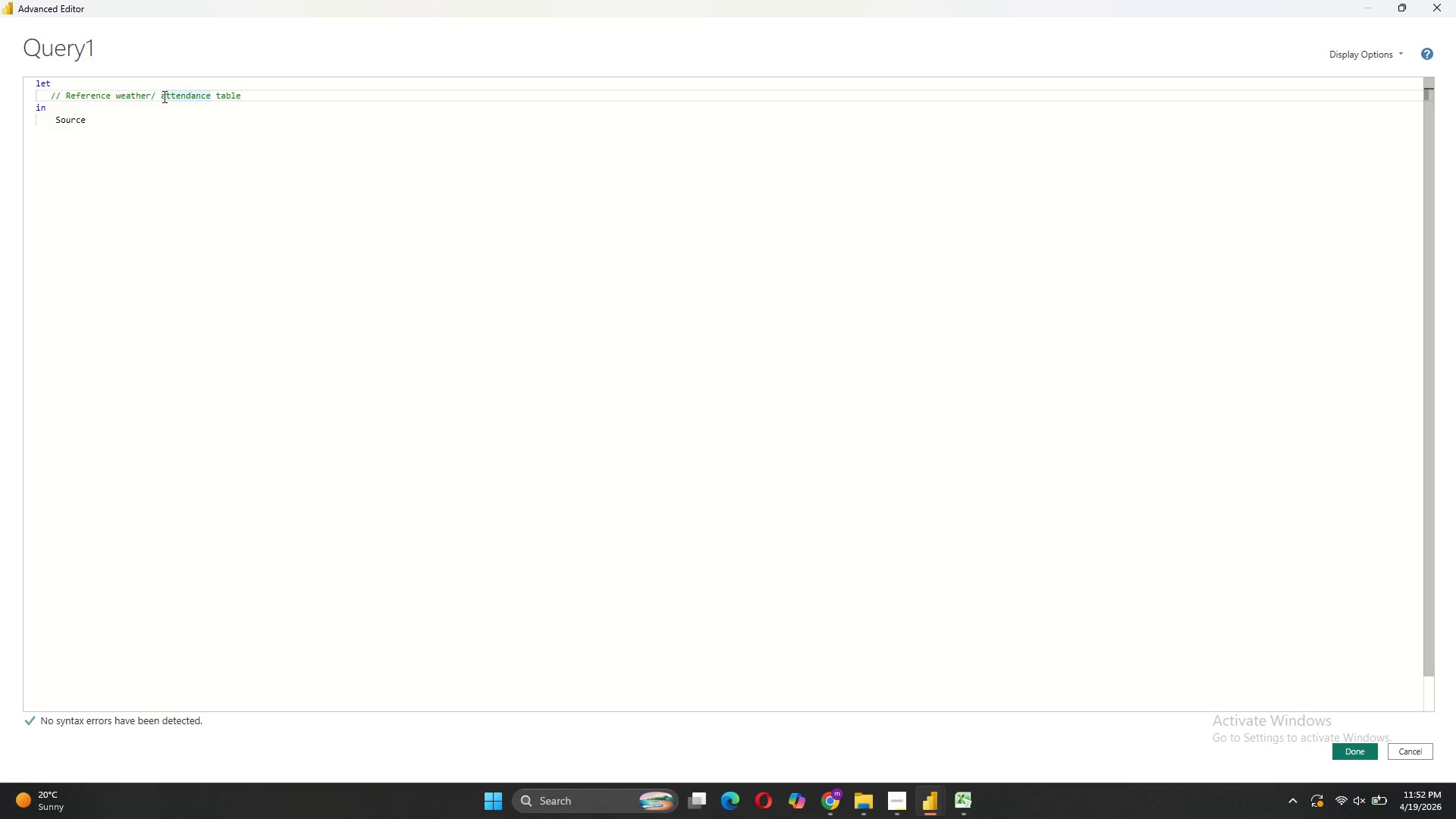 
key(ArrowLeft)
 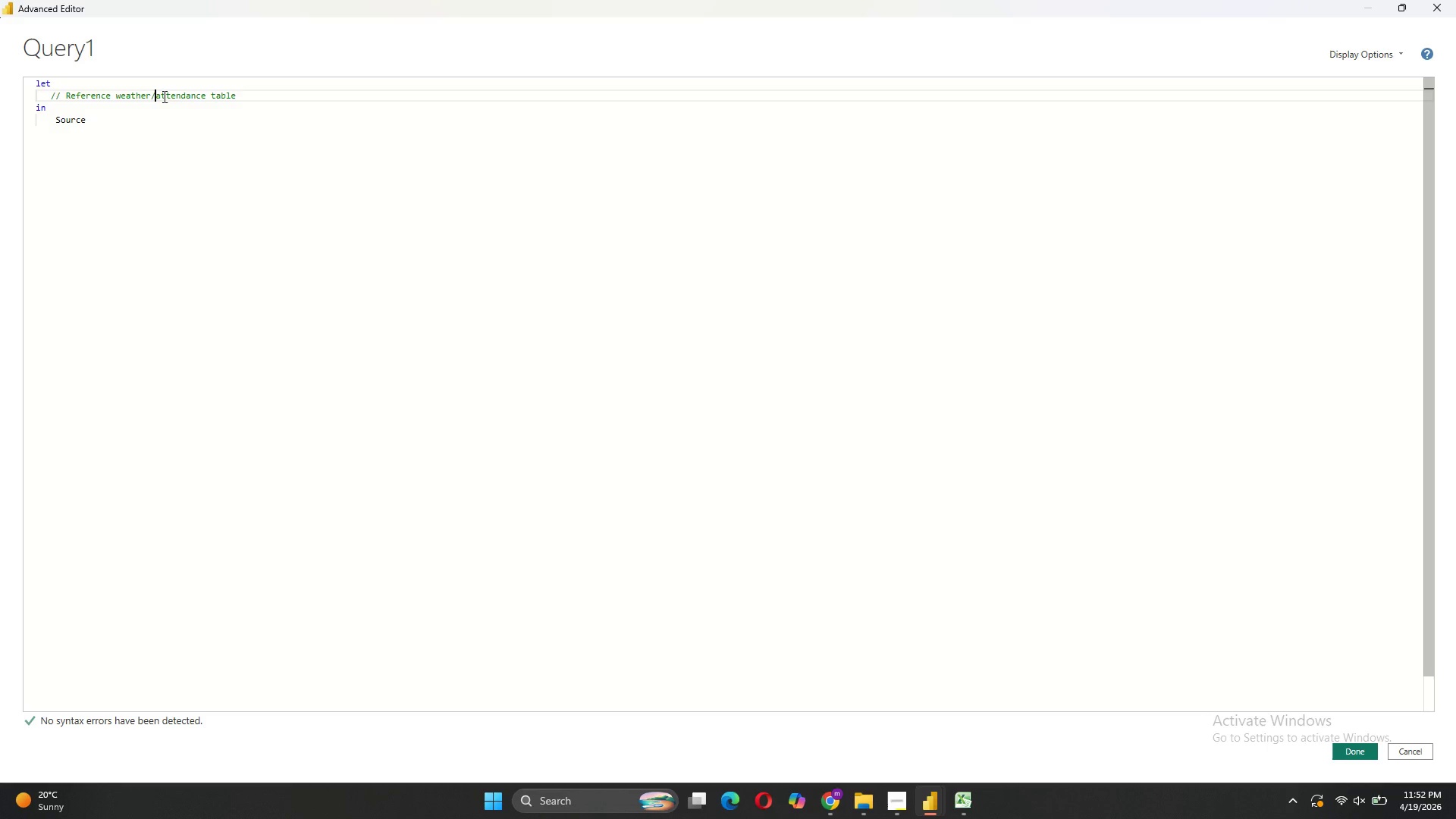 
key(Backspace)
 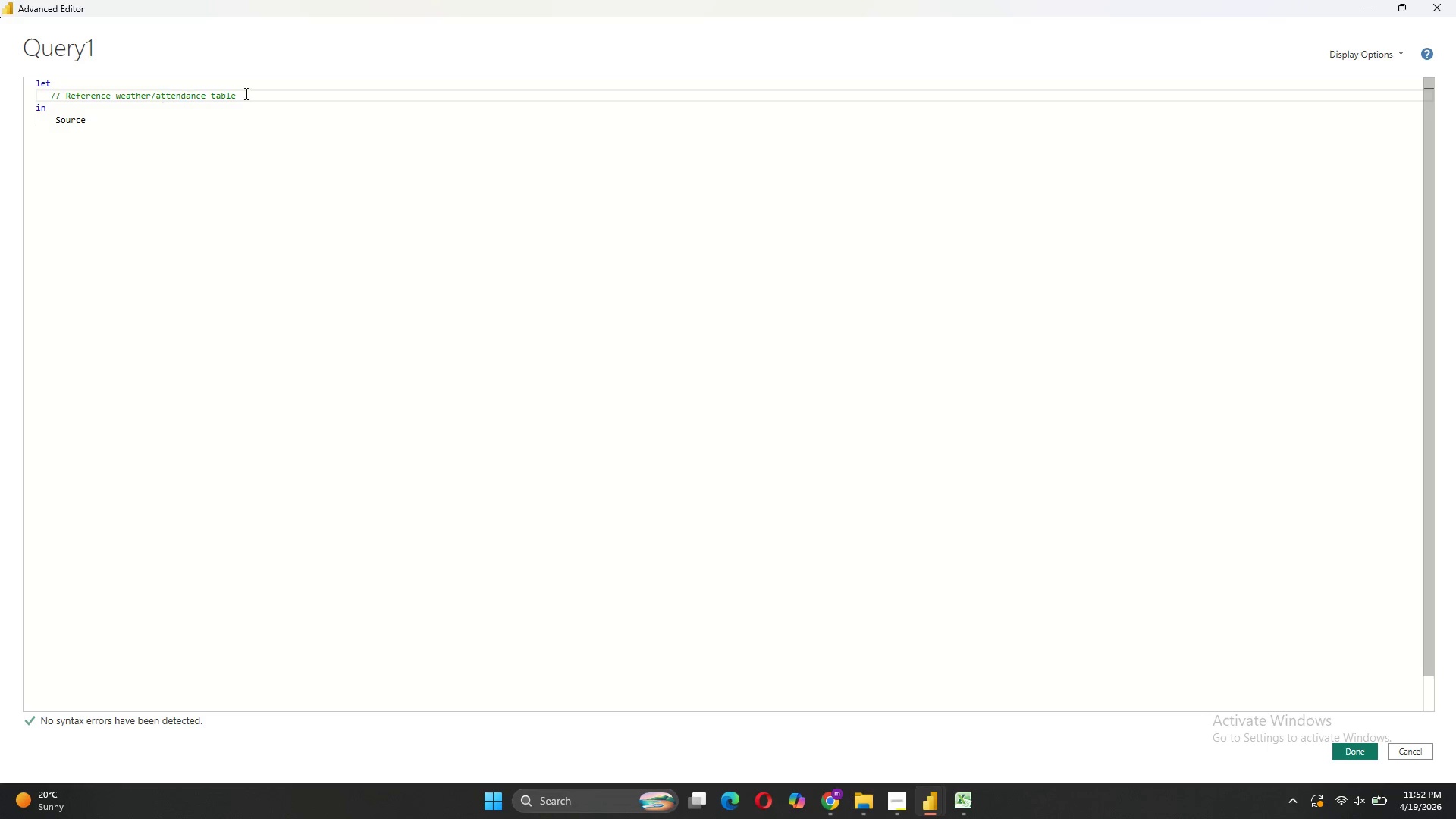 
left_click([286, 96])
 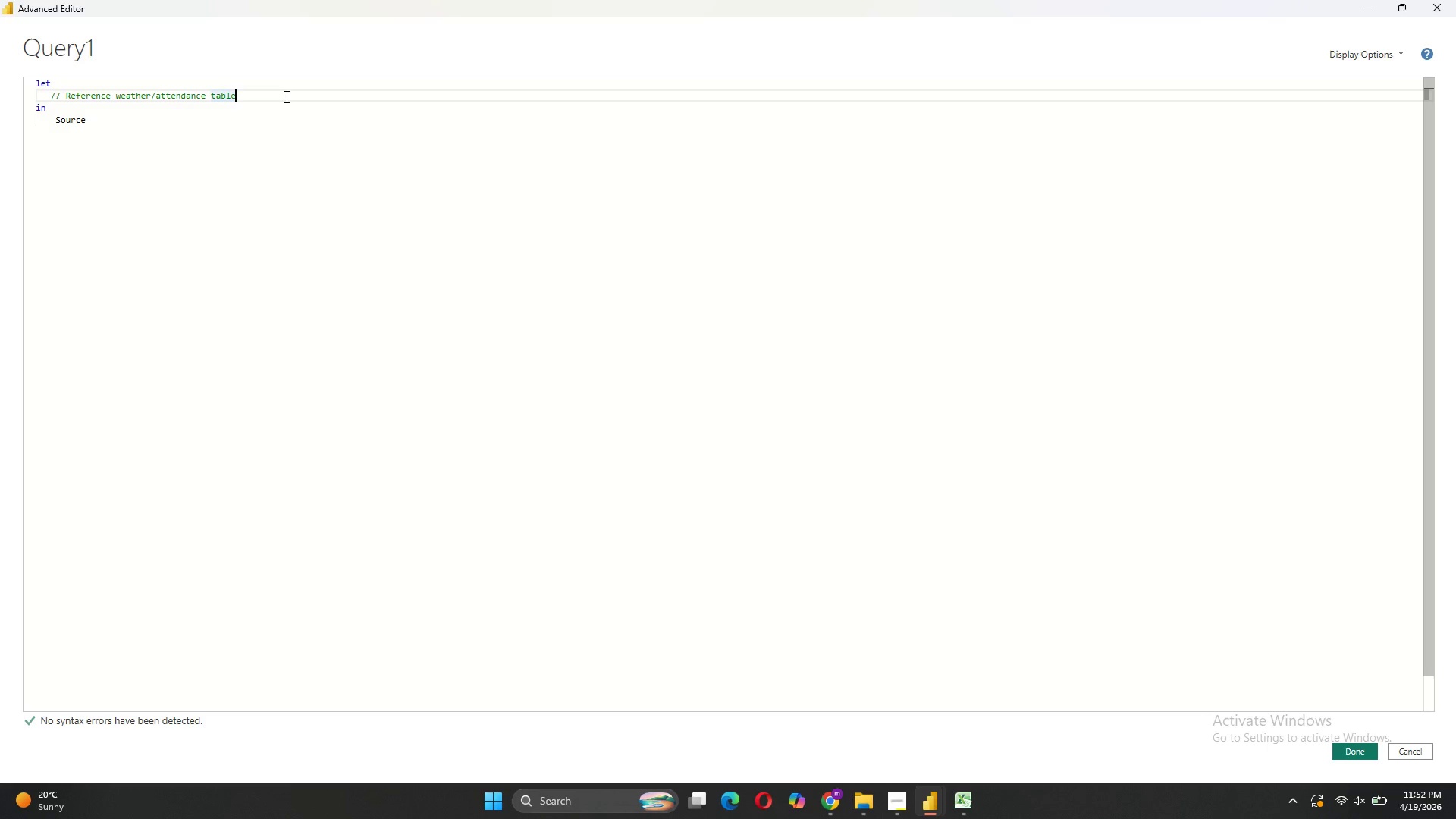 
key(Enter)
 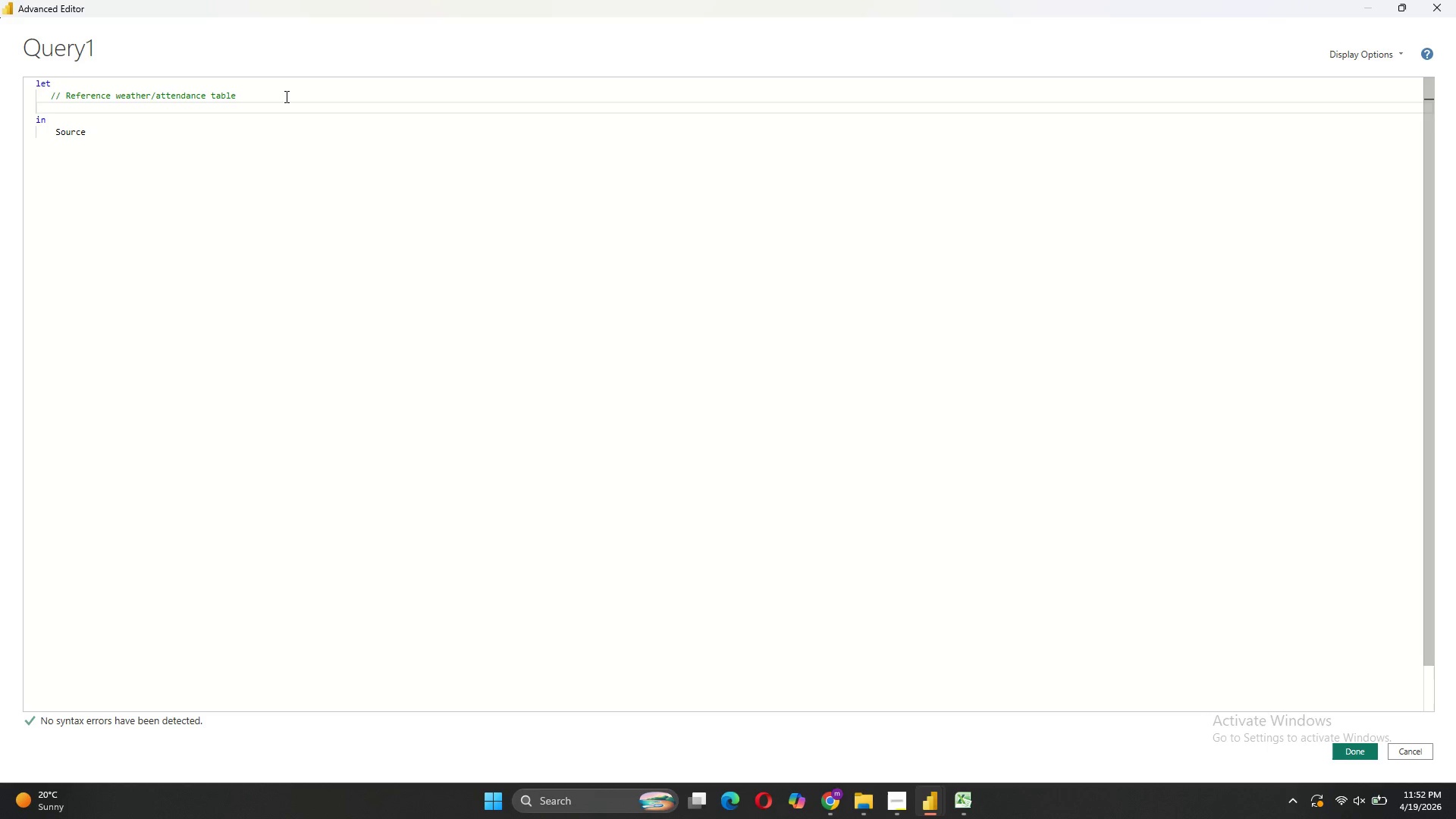 
type(Source = )
 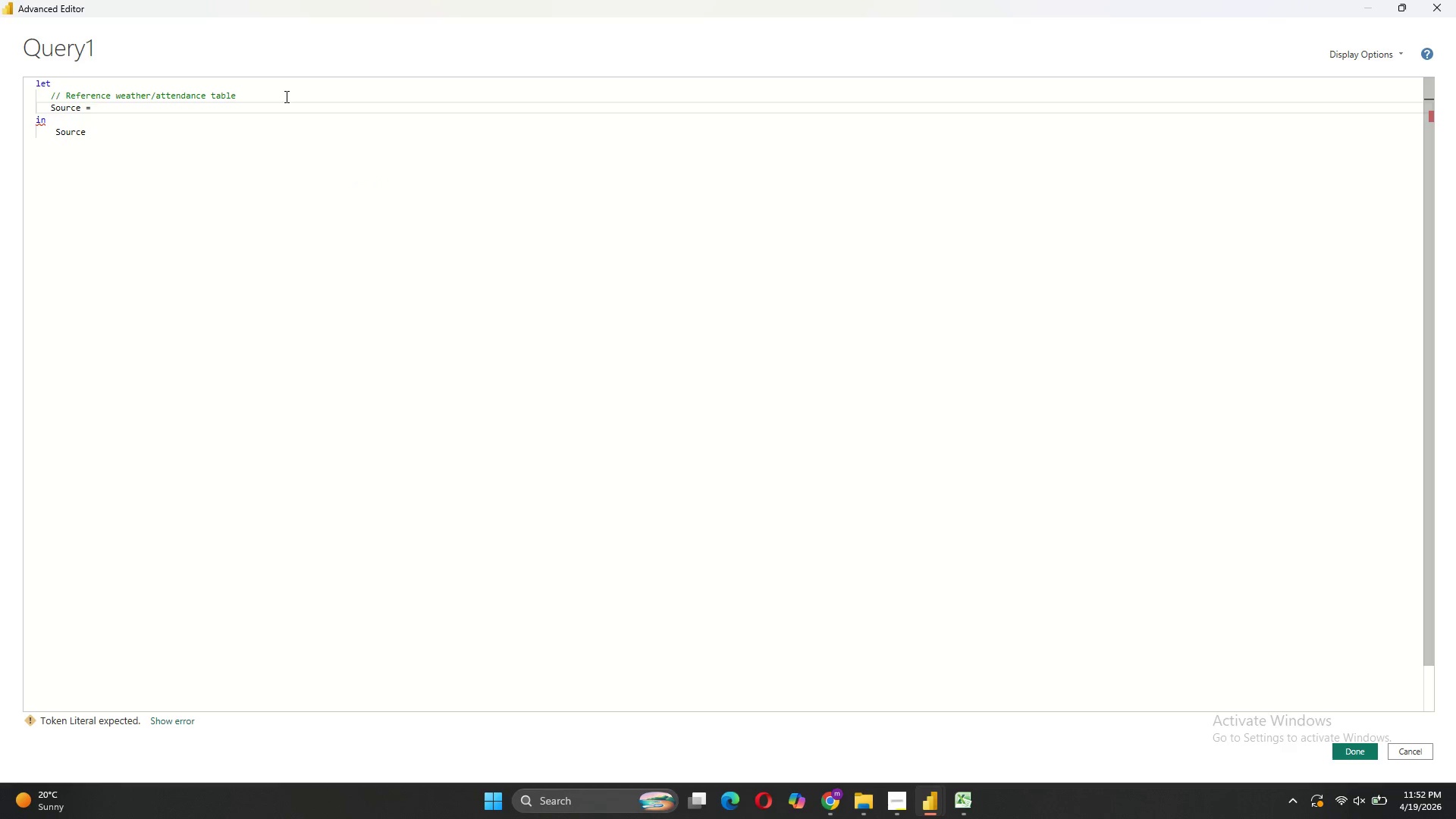 
type(Weather_)
 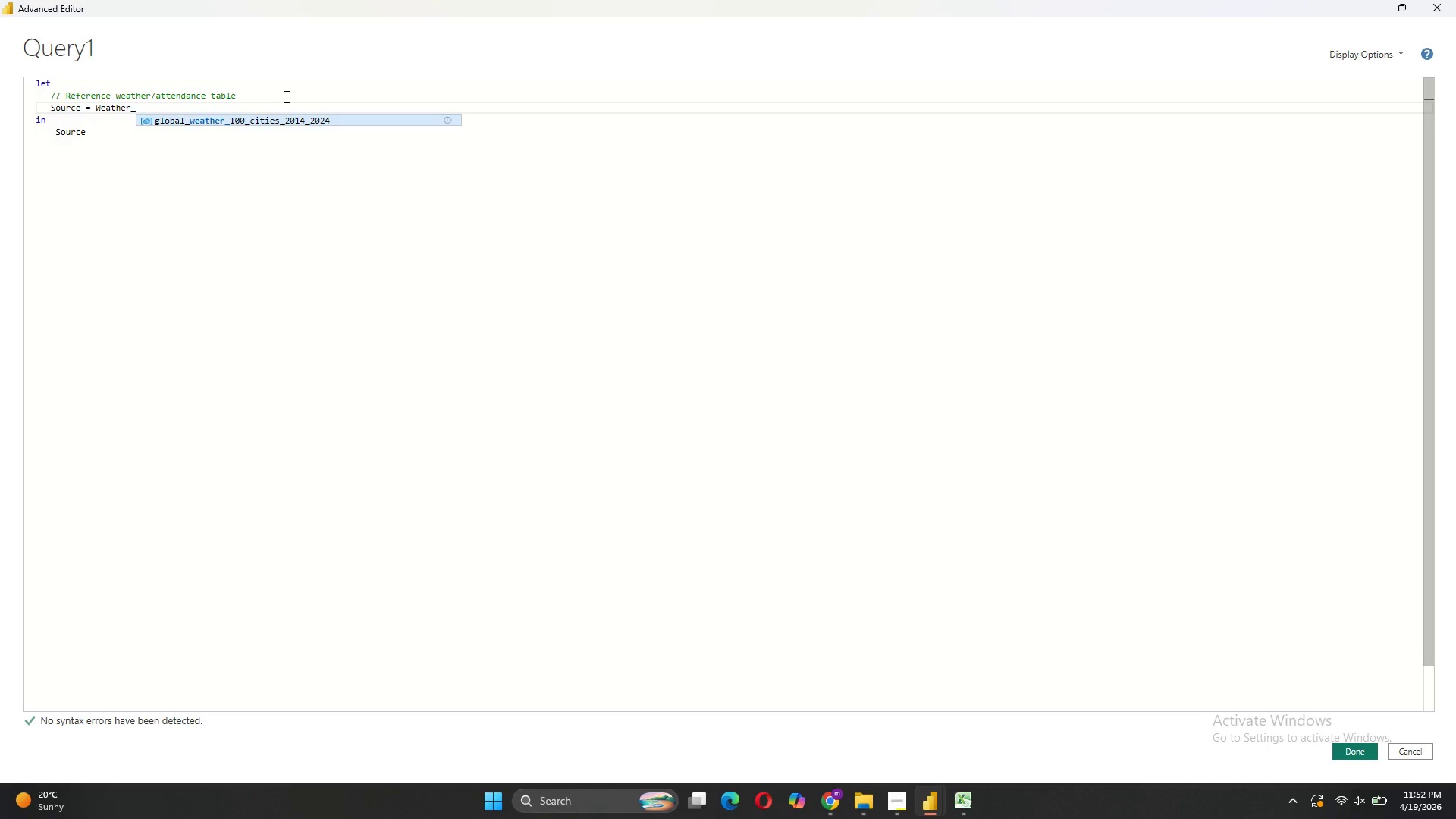 
left_click([222, 121])
 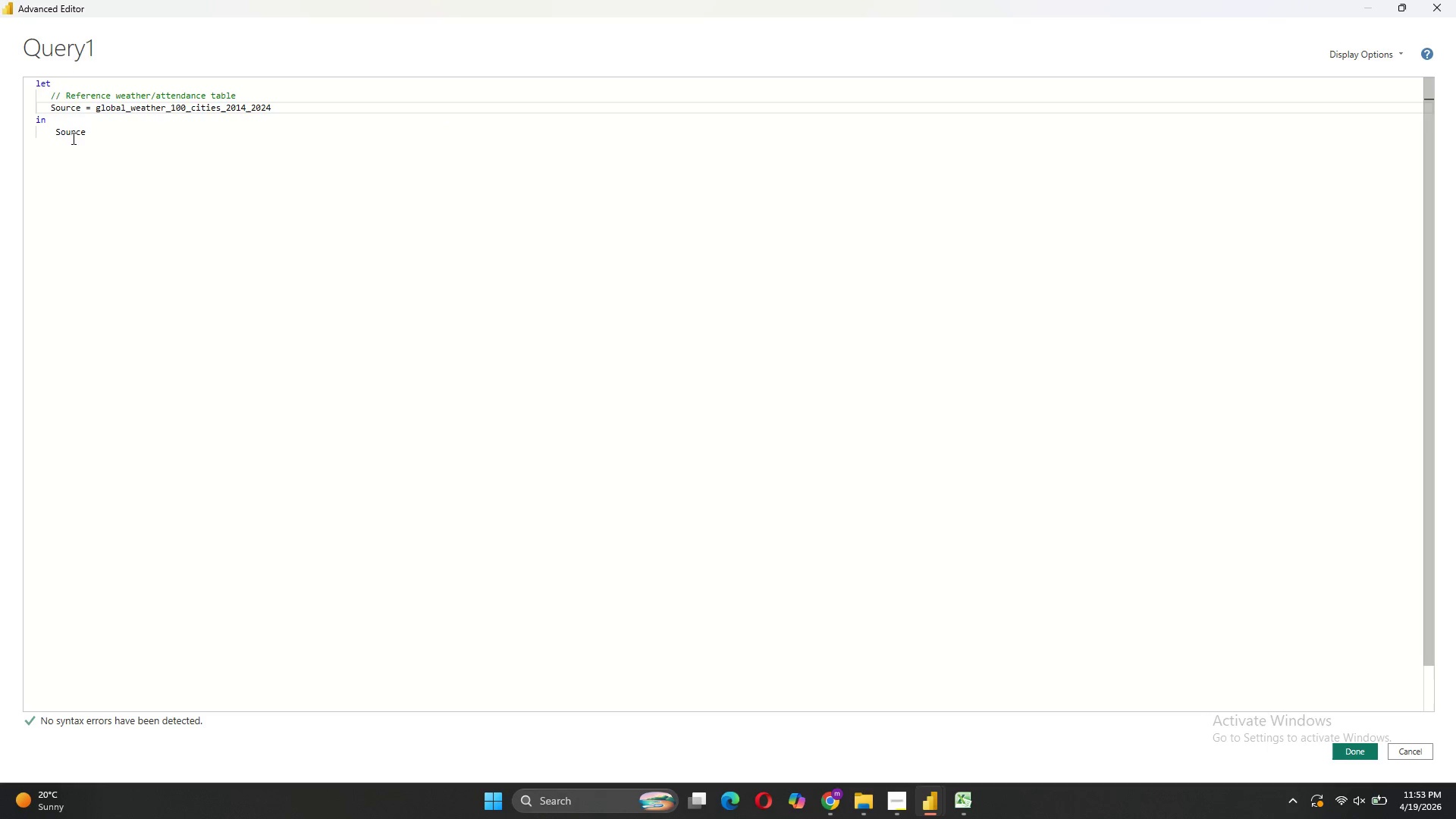 
key(Shift+Enter)
 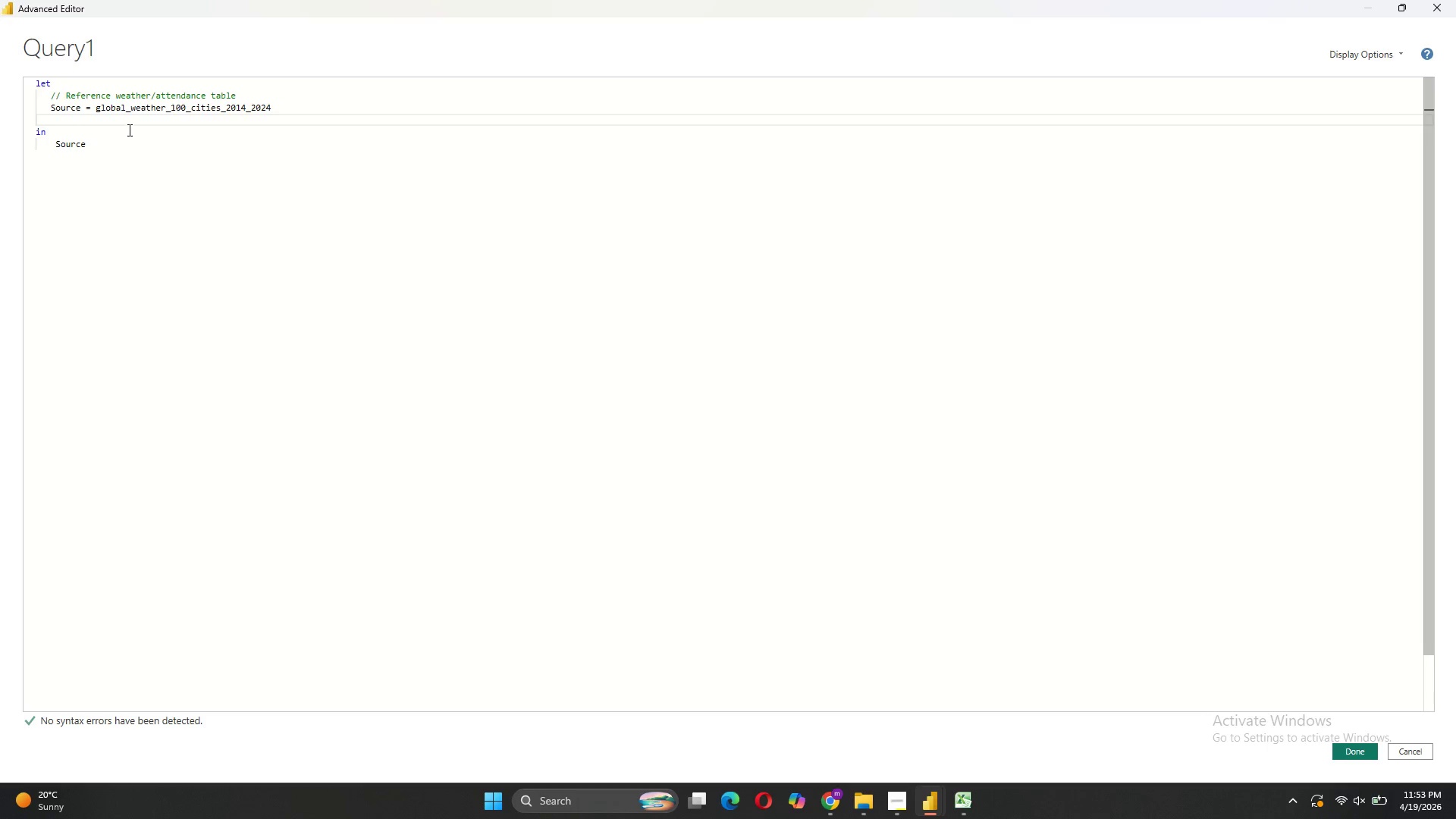 
key(Shift+Enter)
 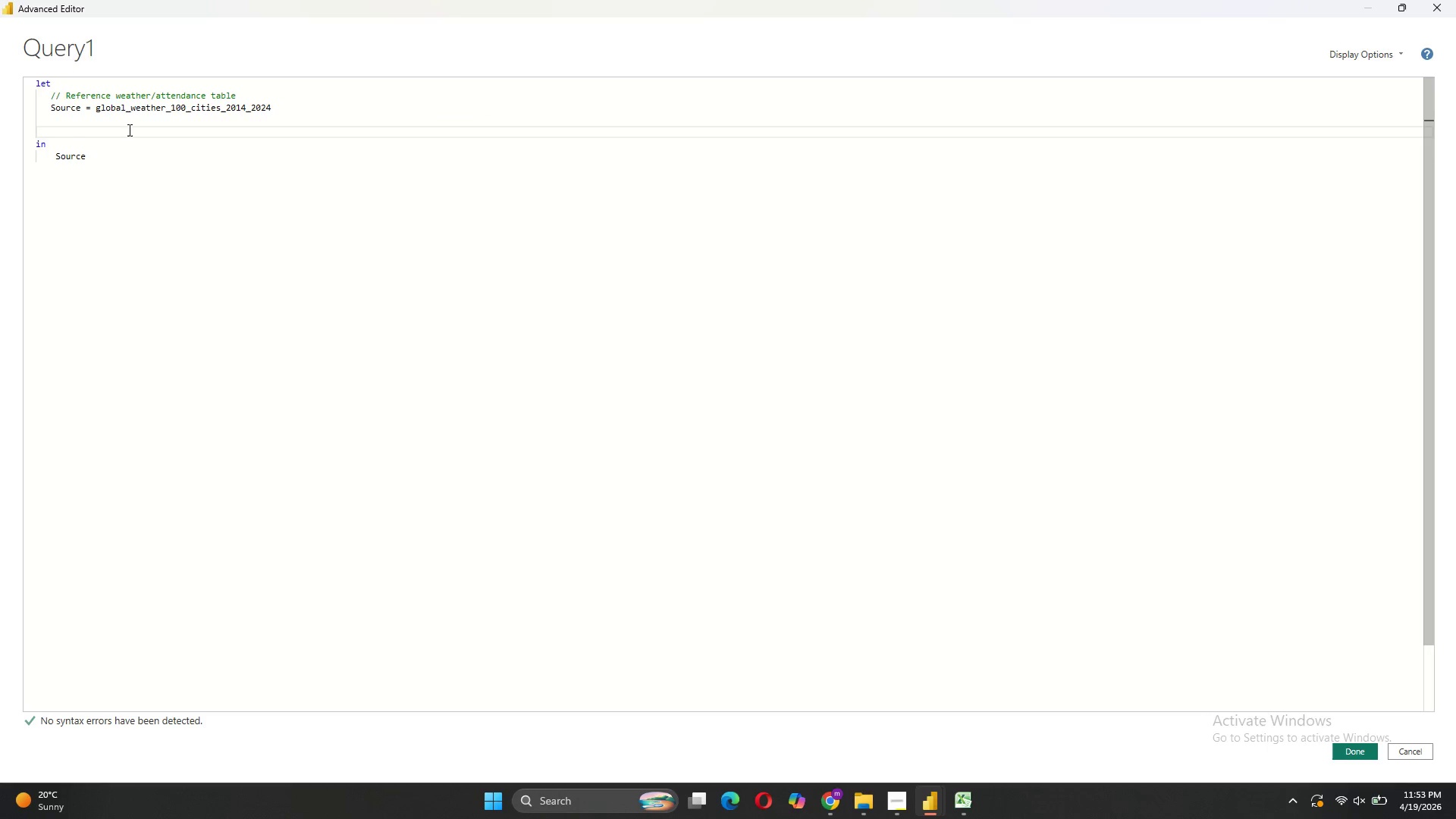 
type(//Add incident generation logic)
 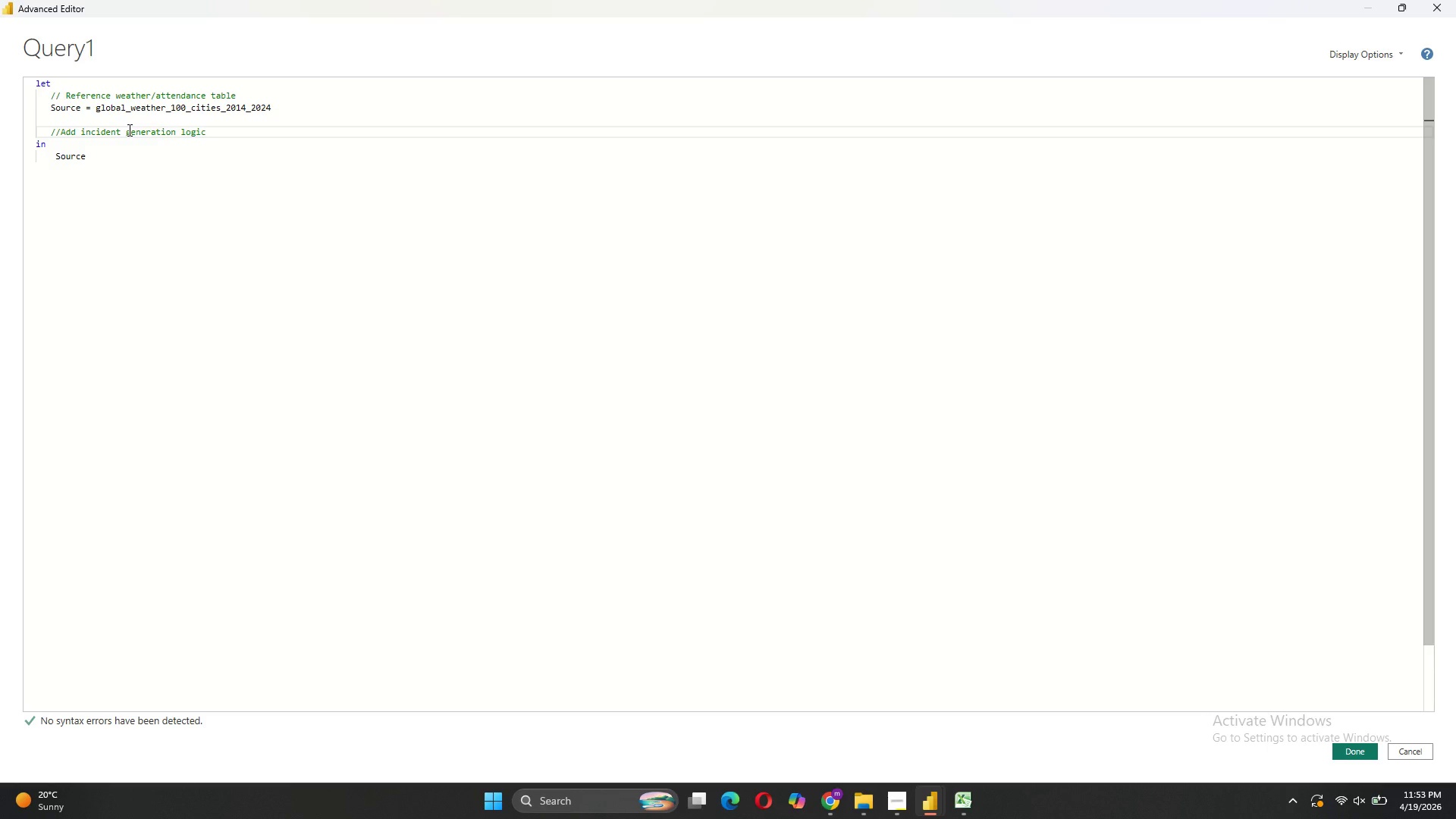 
key(Shift+Enter)
 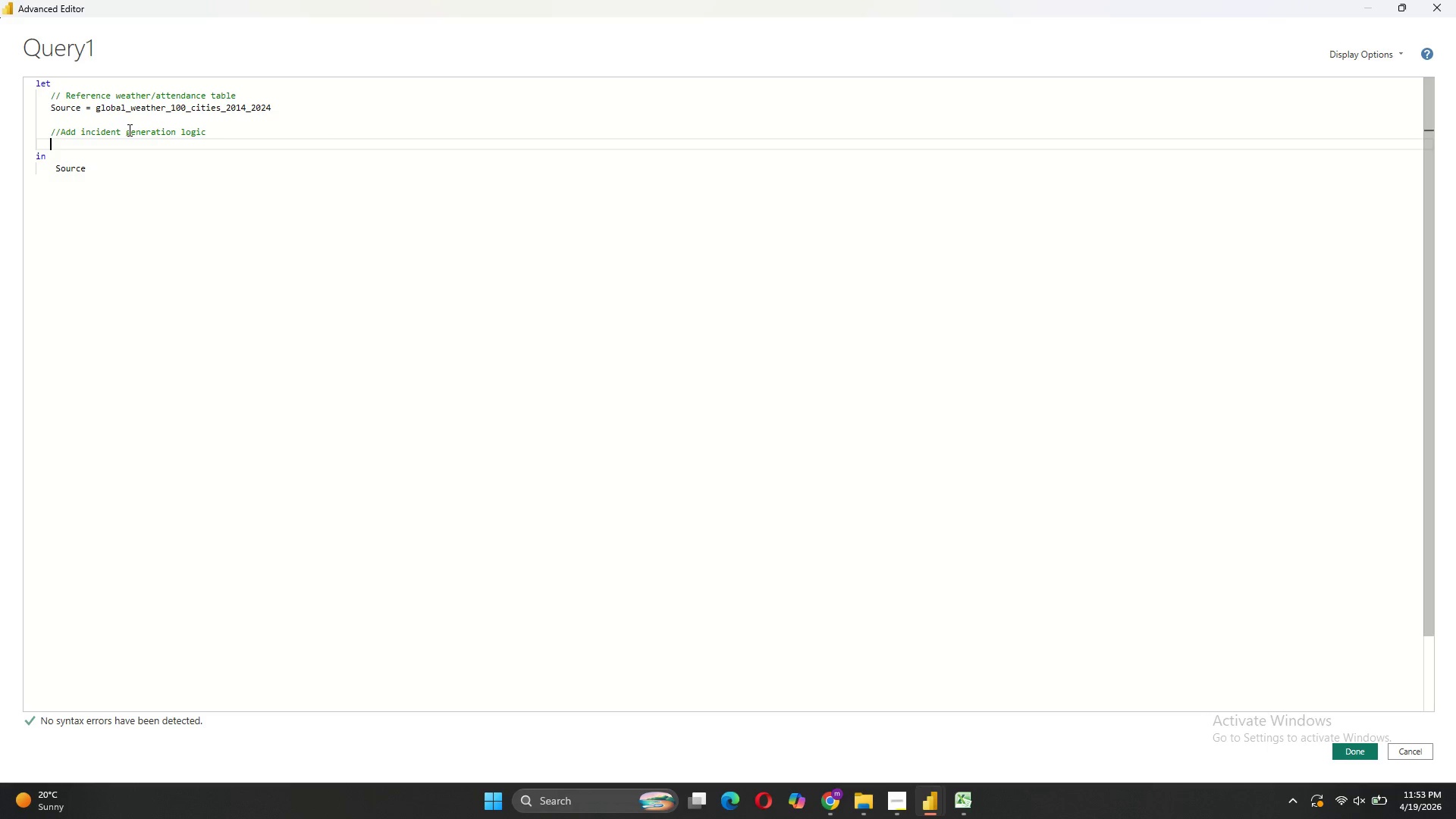 
type(Withincidents = Table)
 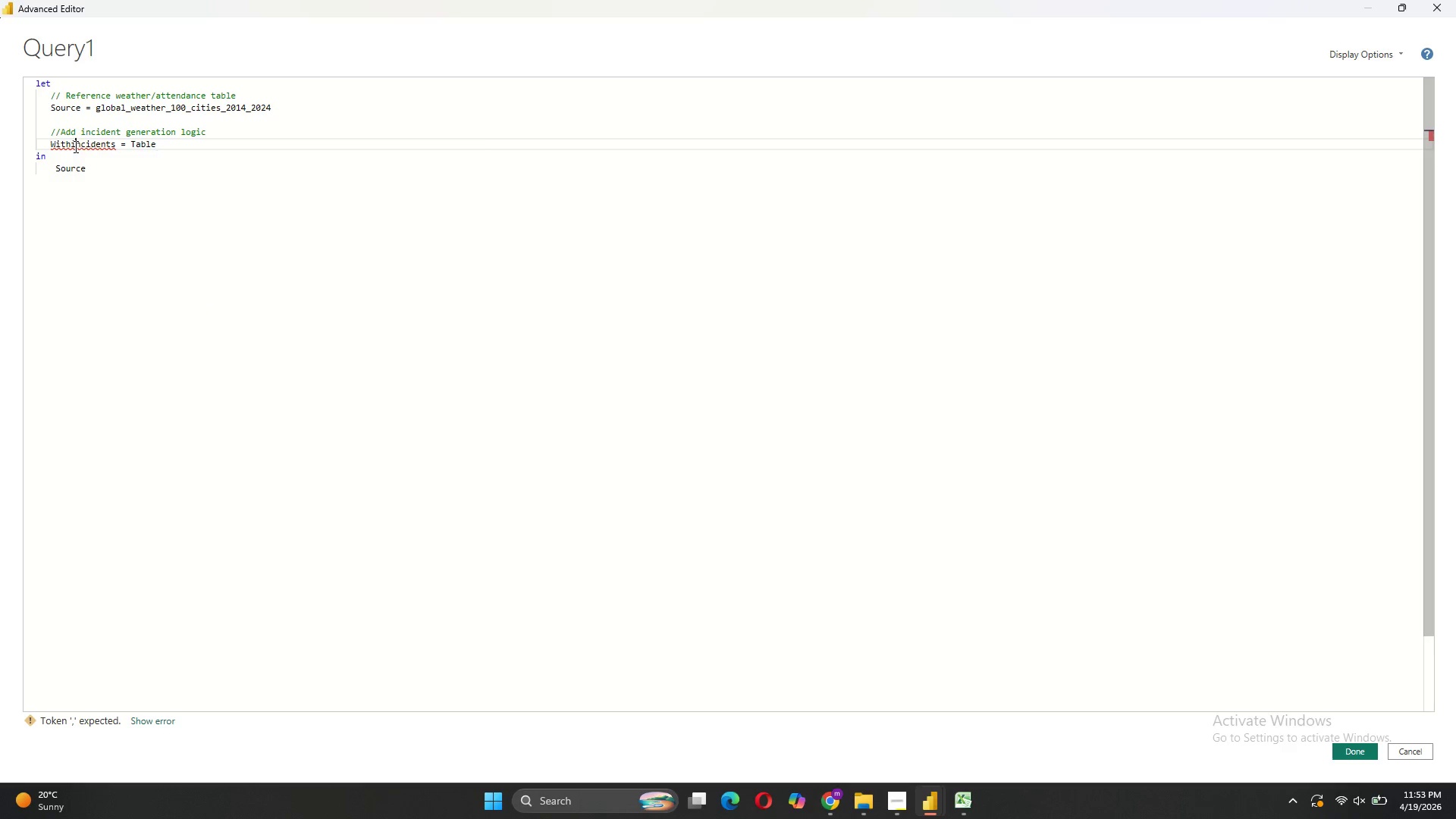 
key(Backspace)
 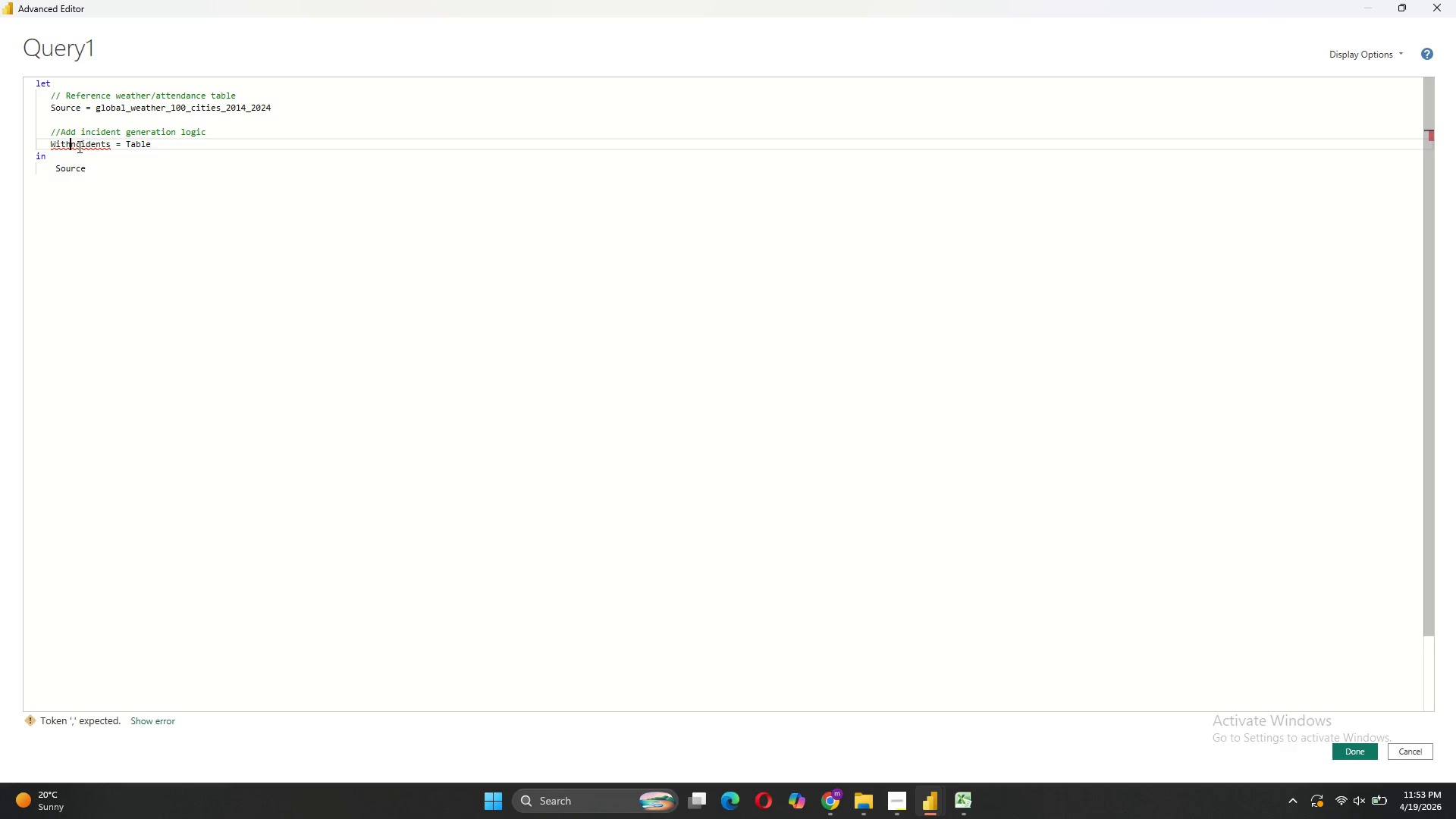 
key(CapsLock)
 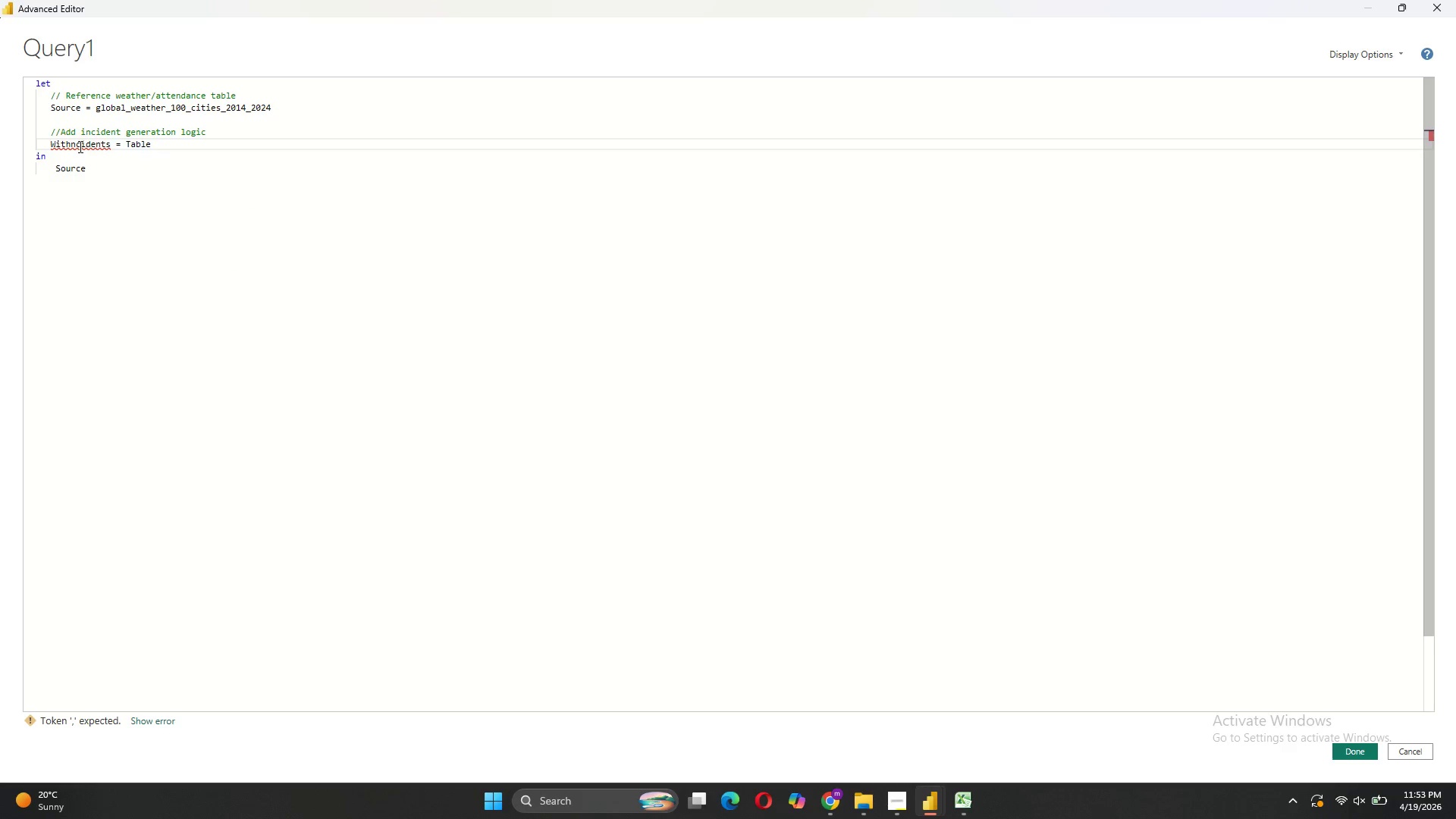 
key(I)
 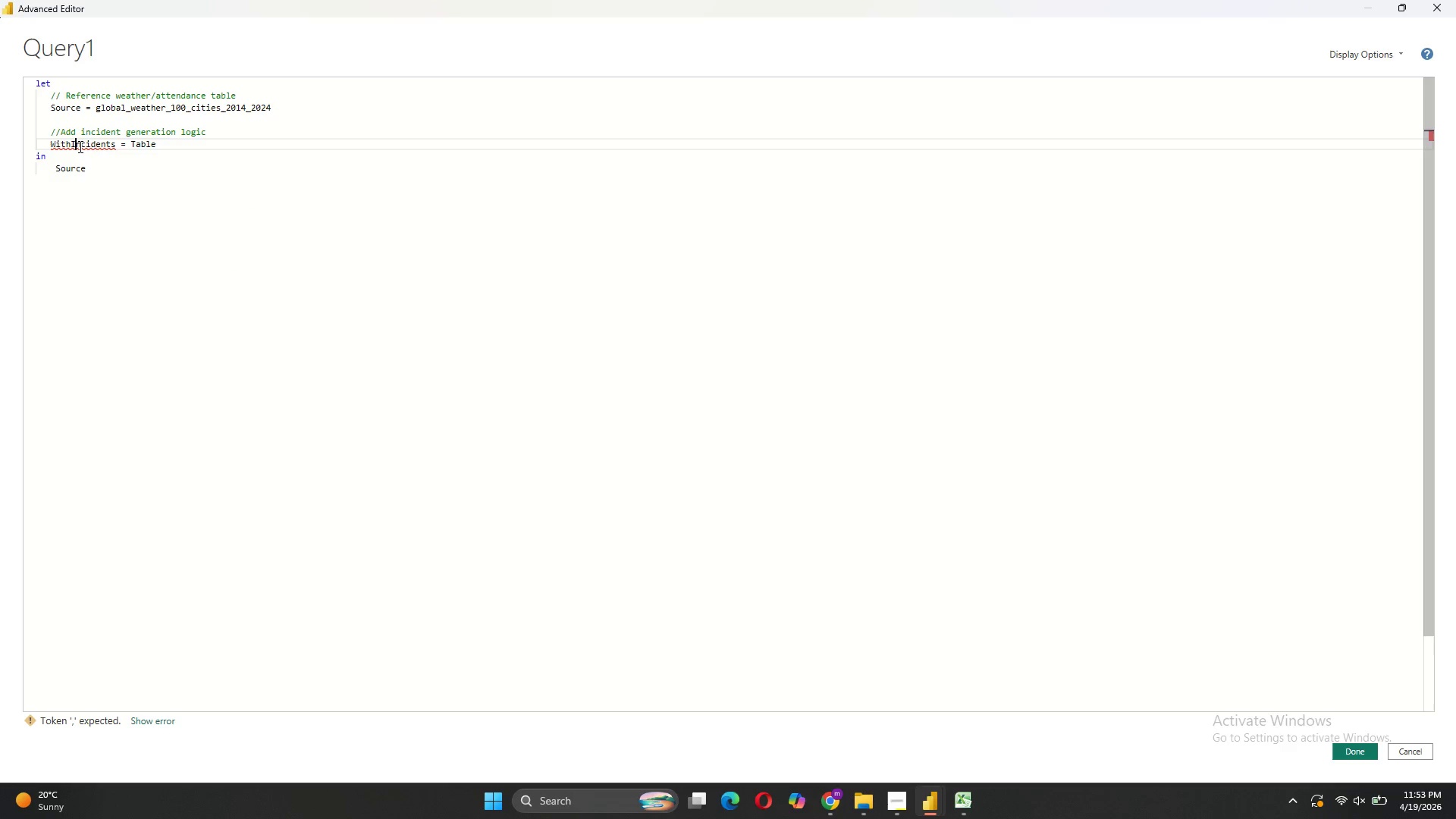 
key(CapsLock)
 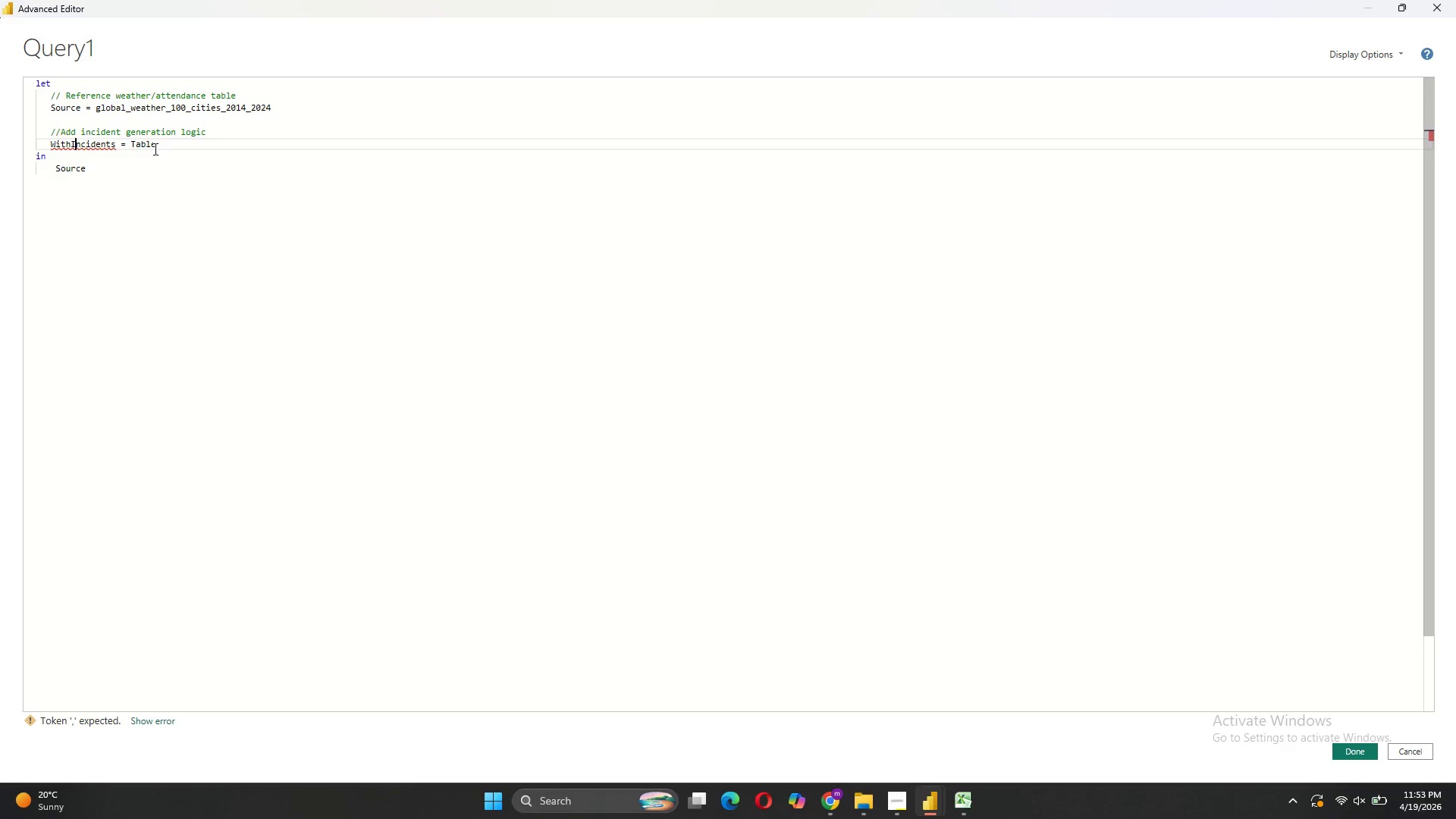 
left_click([161, 148])
 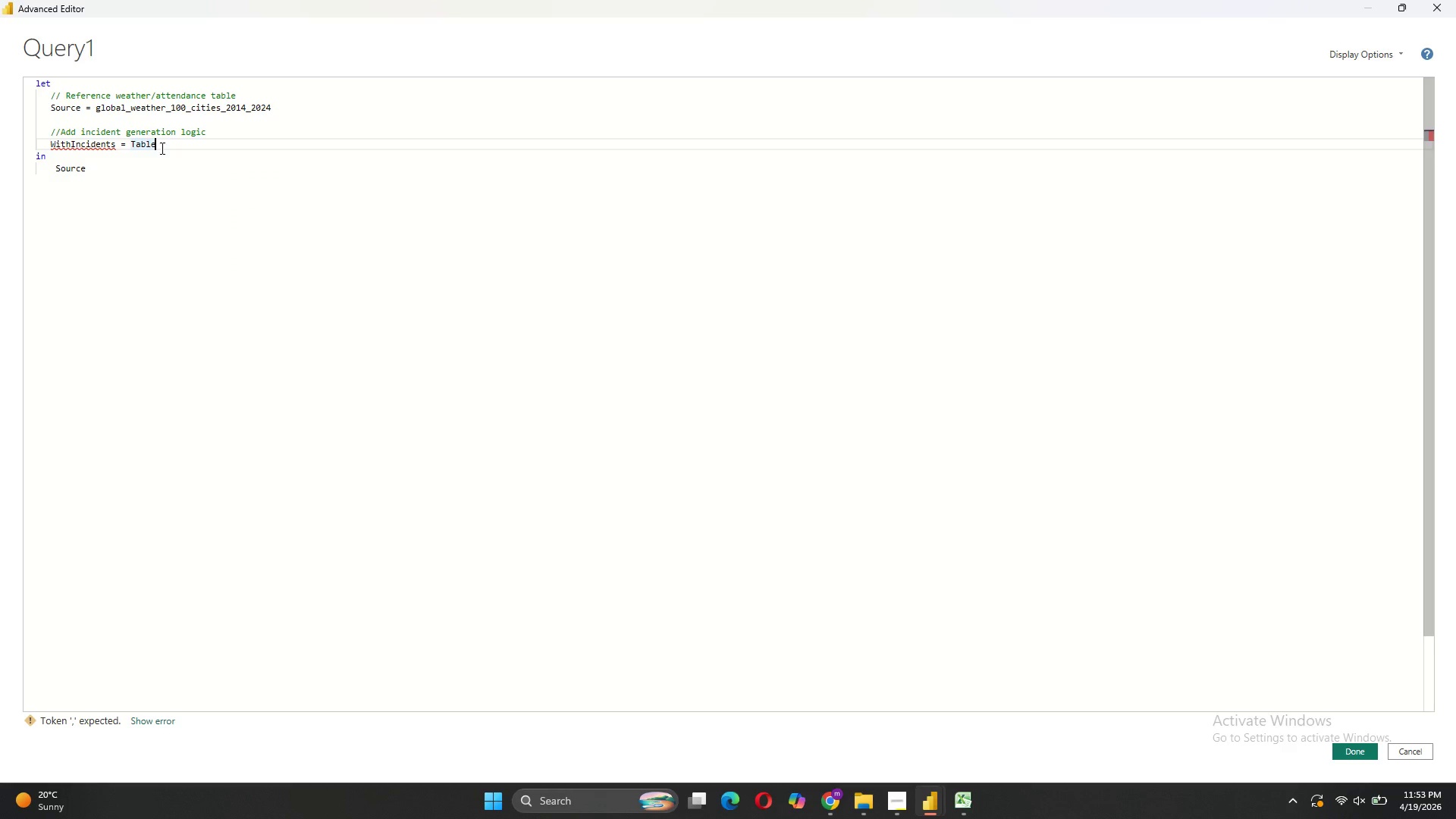 
type(.Add)
 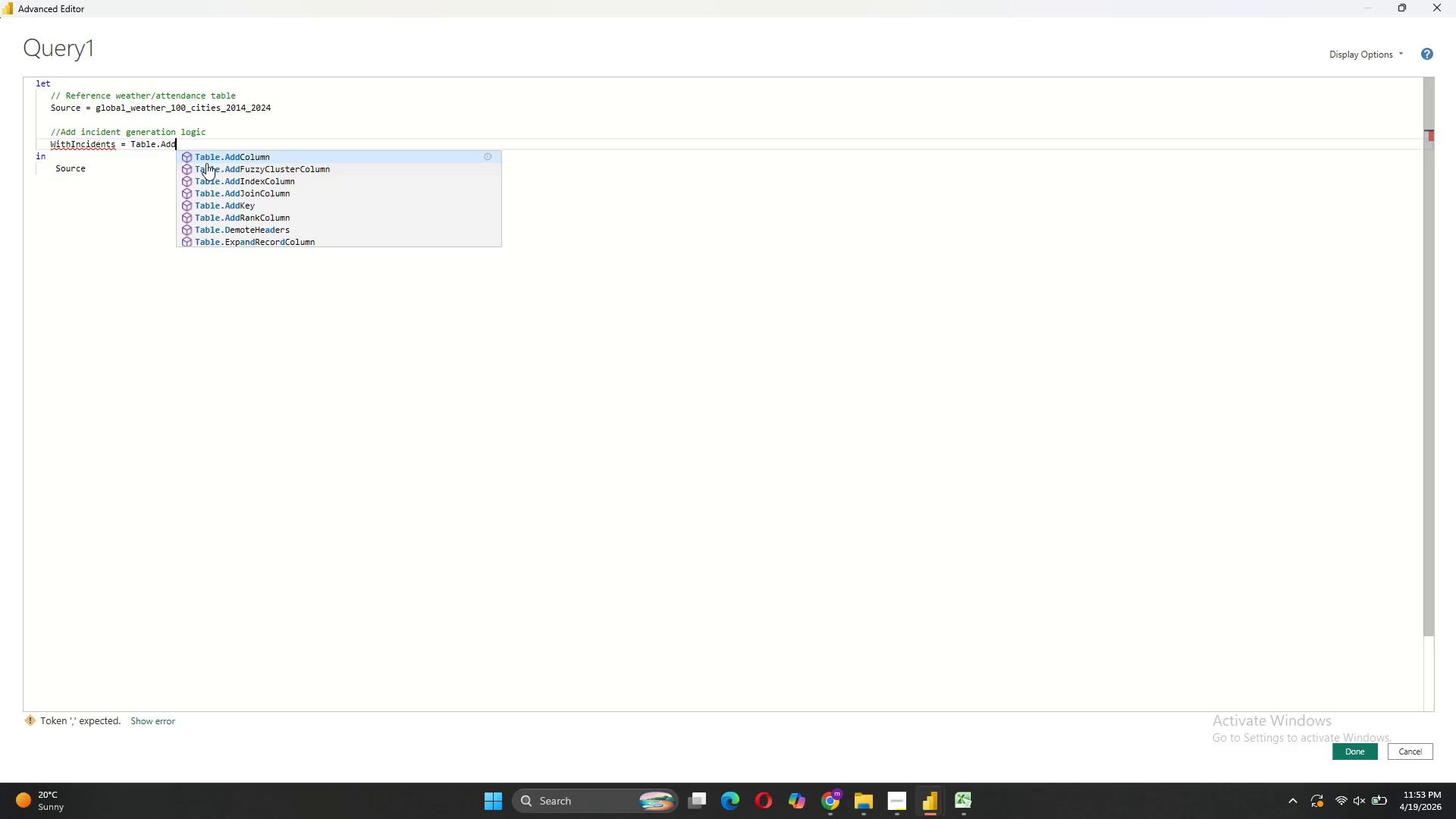 
left_click([208, 158])
 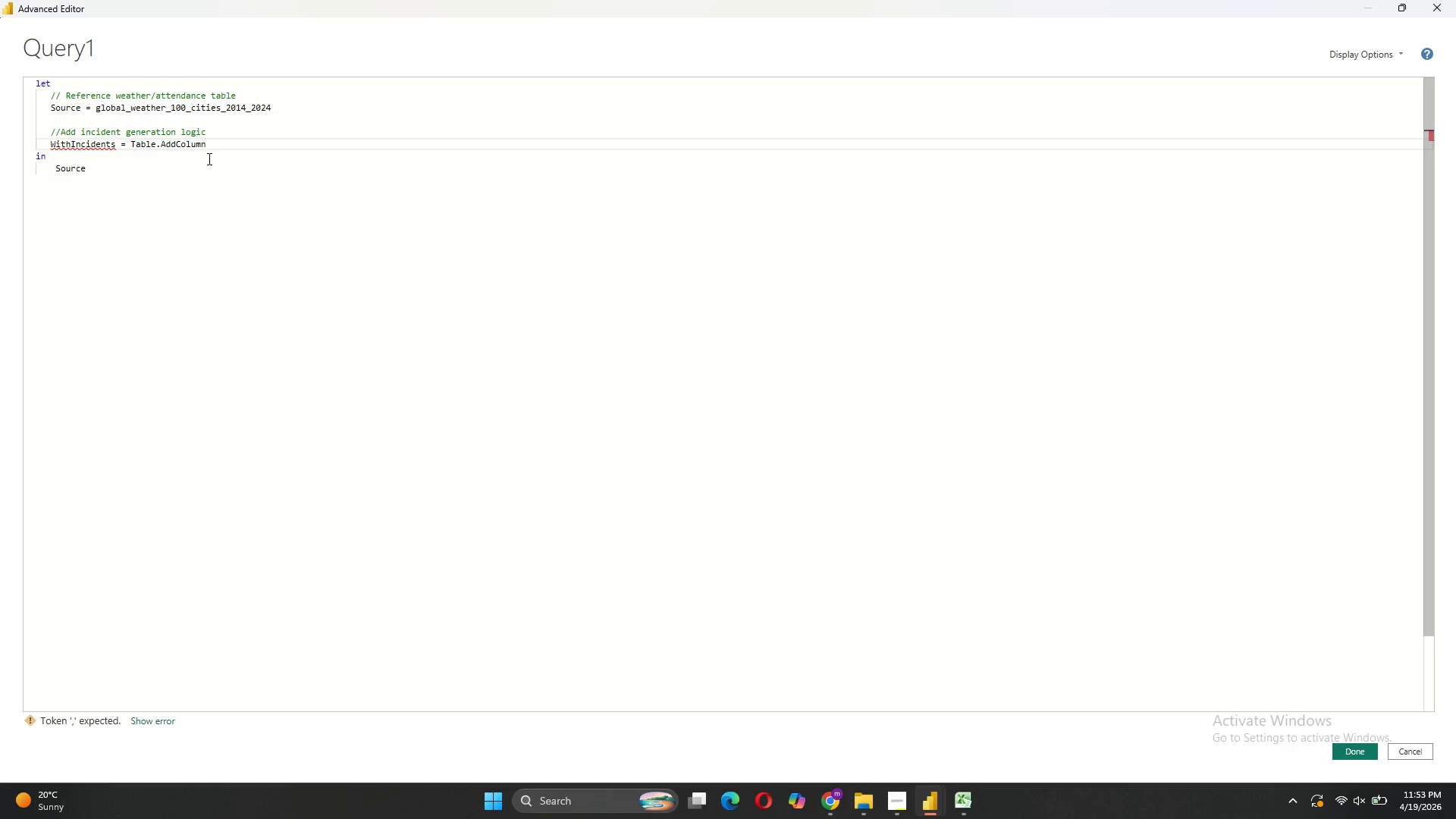 
type((Source, "IncidentLog)
 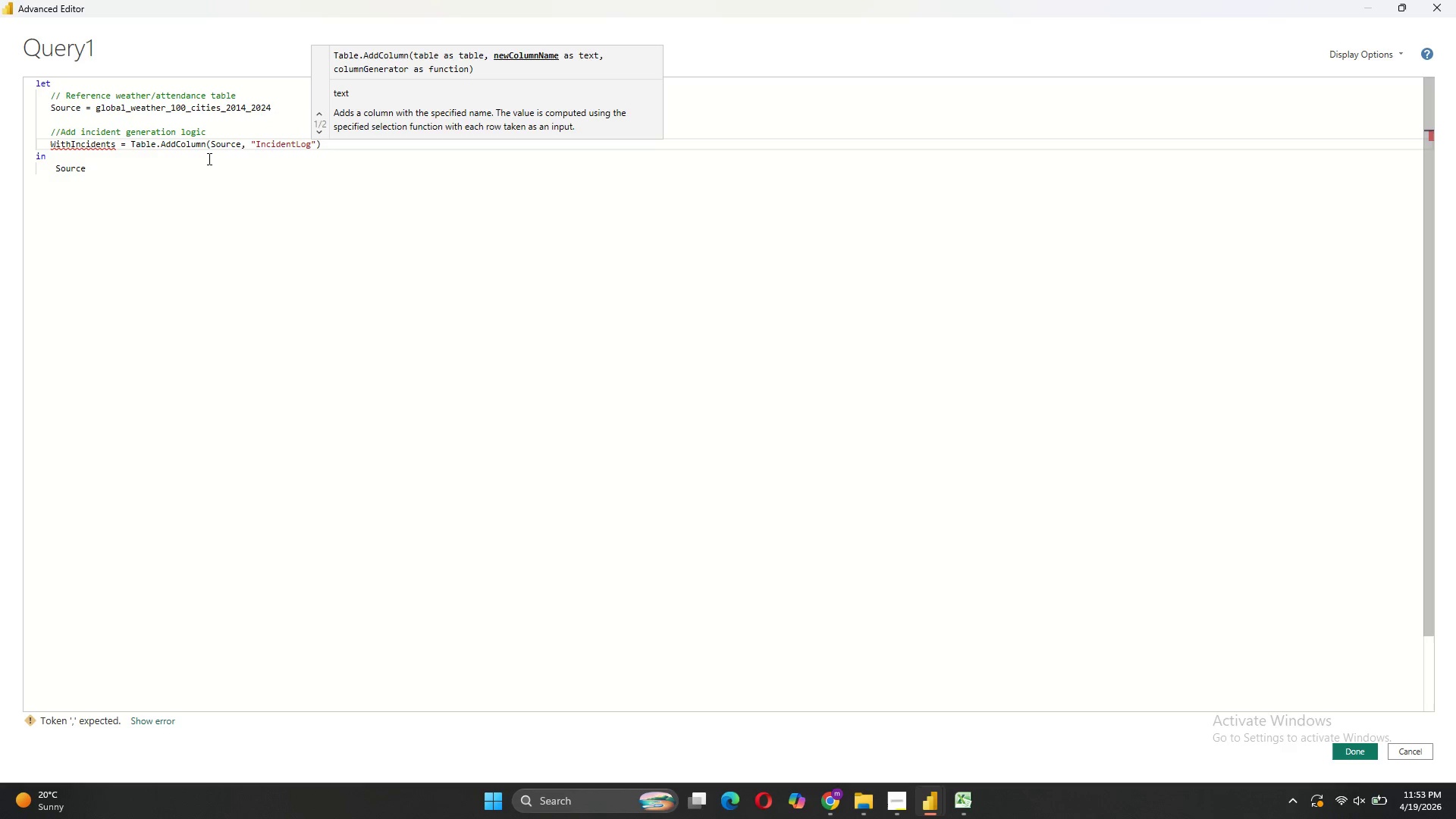 
key(ArrowRight)
 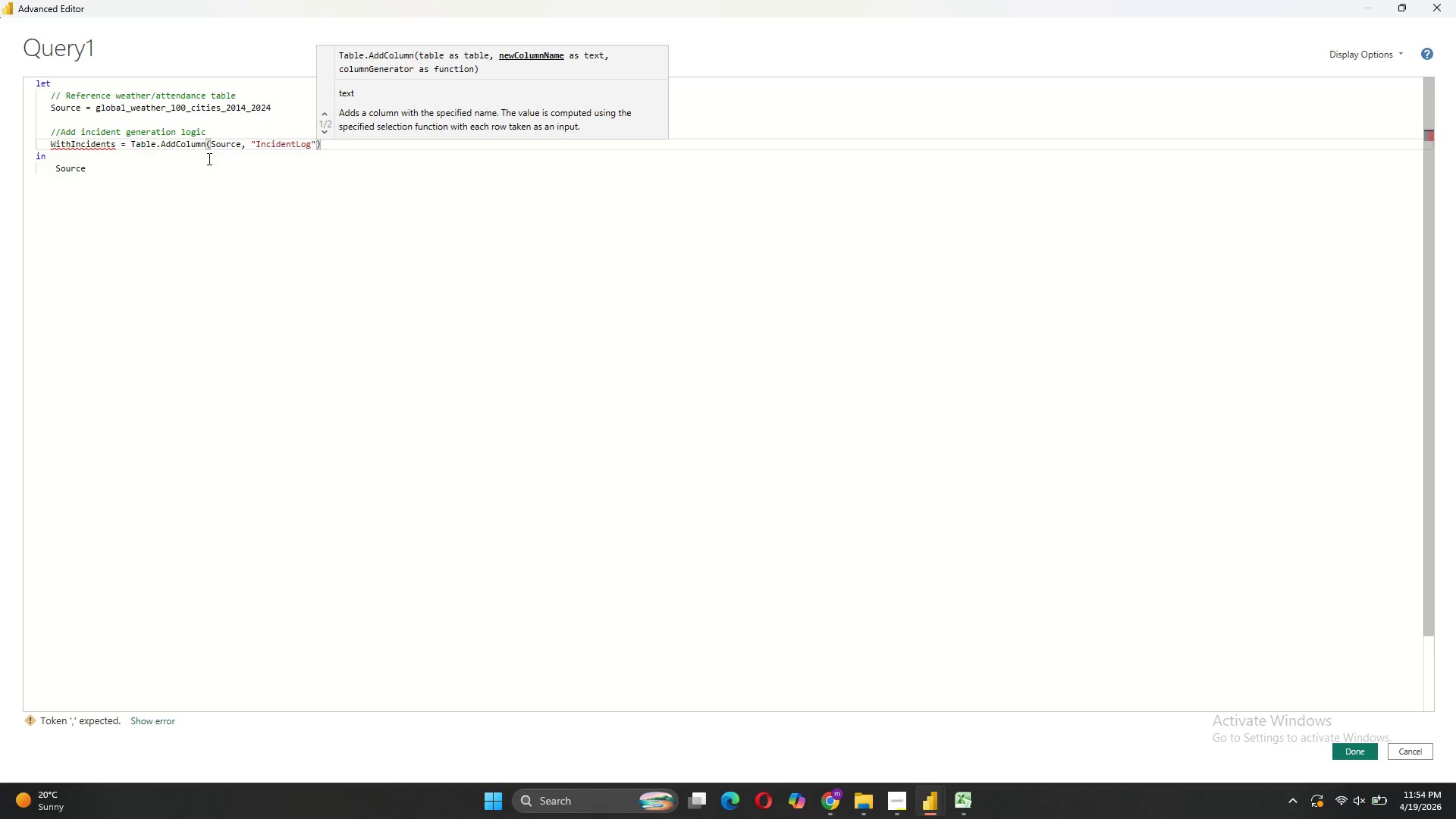 
type(, each)
 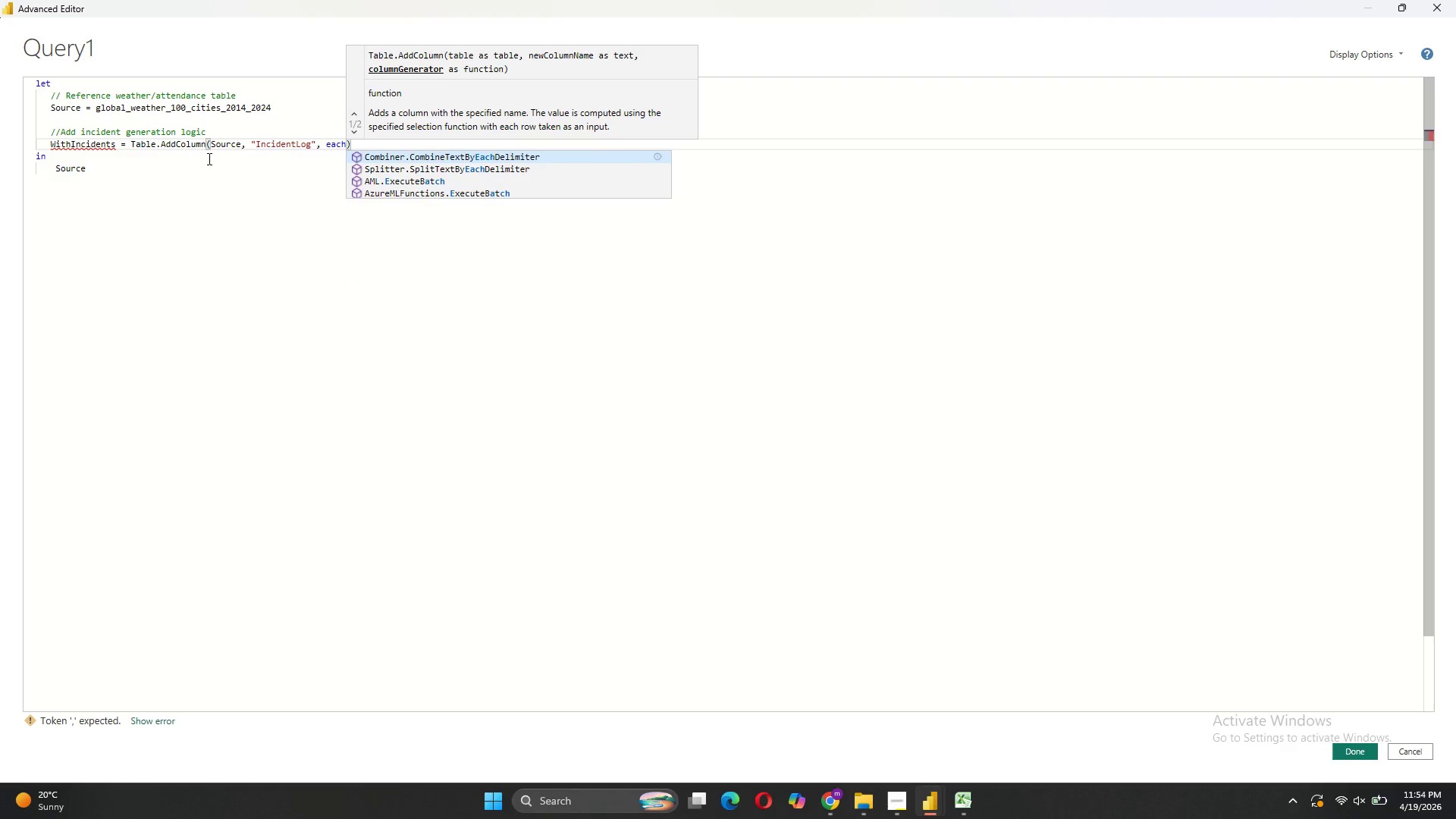 
wait(8.78)
 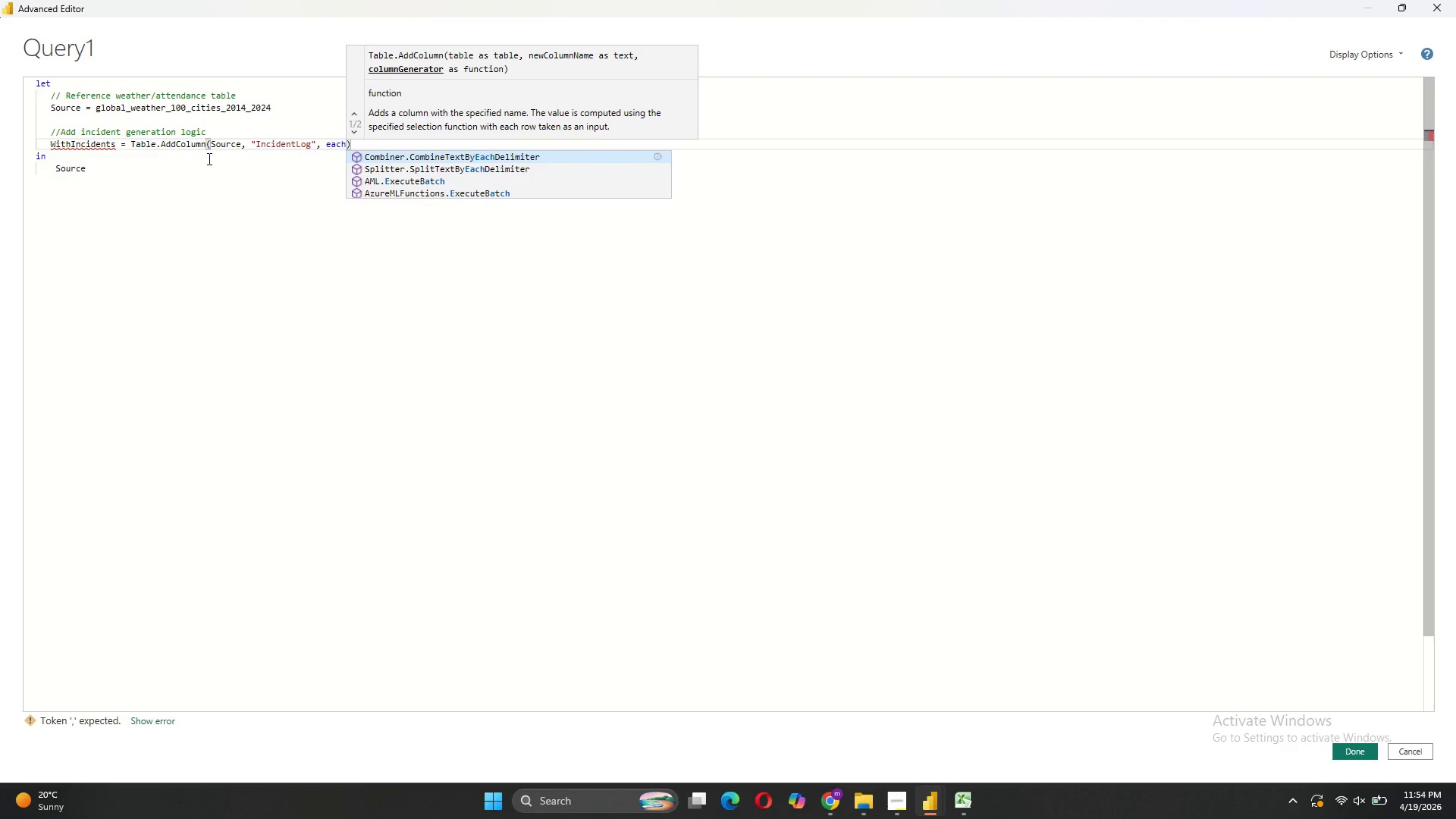 
key(Shift+Enter)
 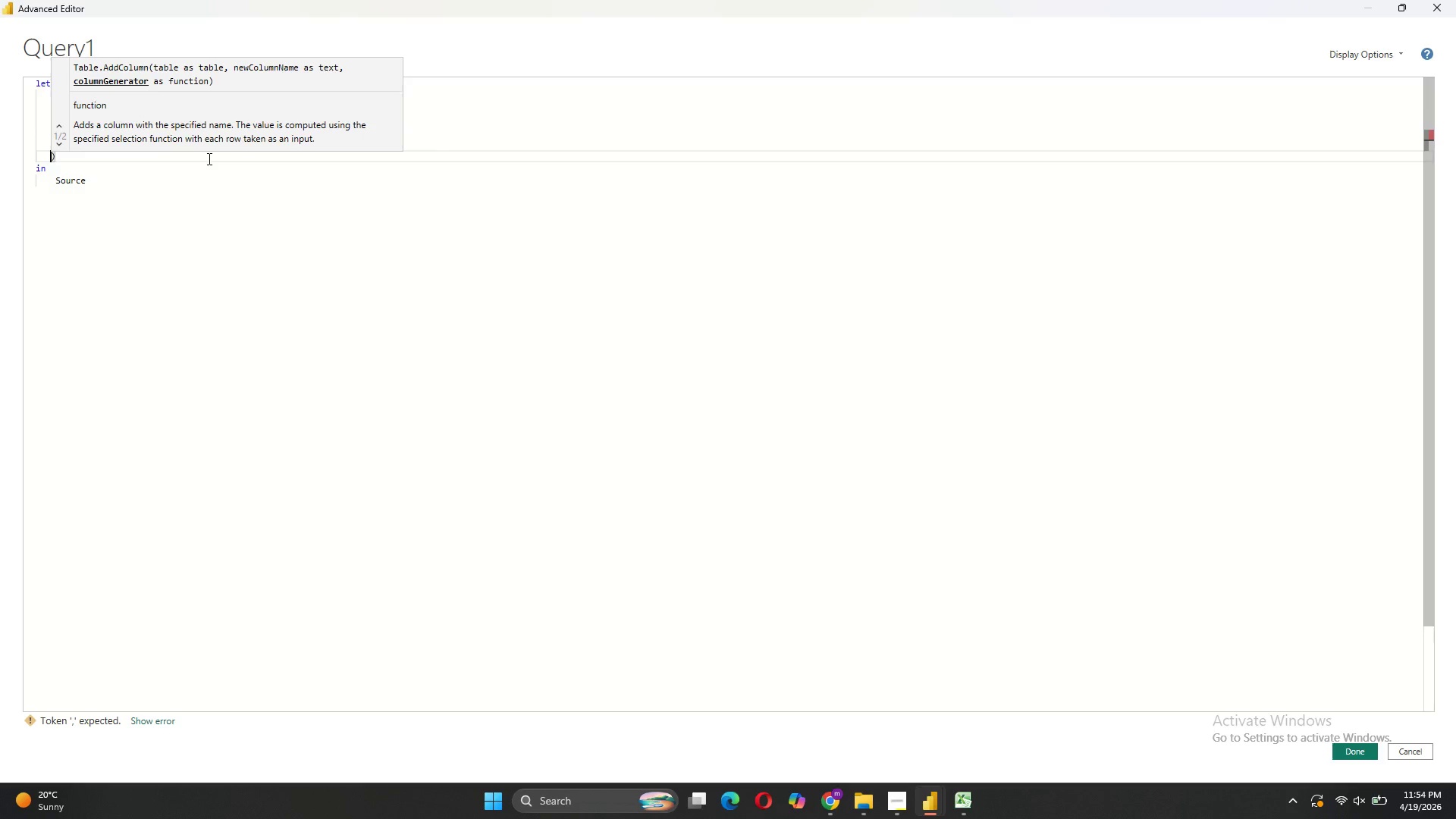 
left_click([215, 162])
 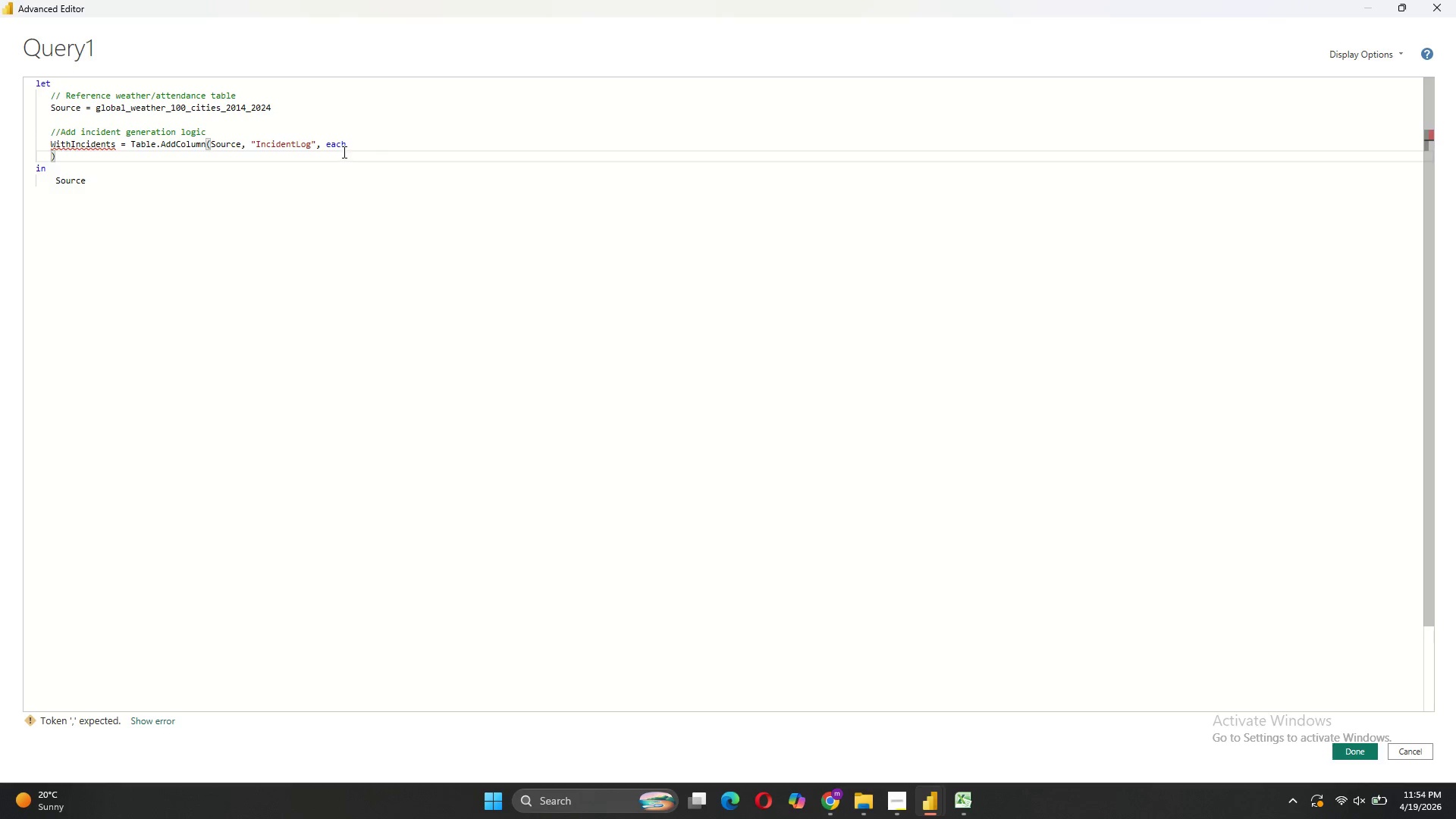 
left_click([350, 144])
 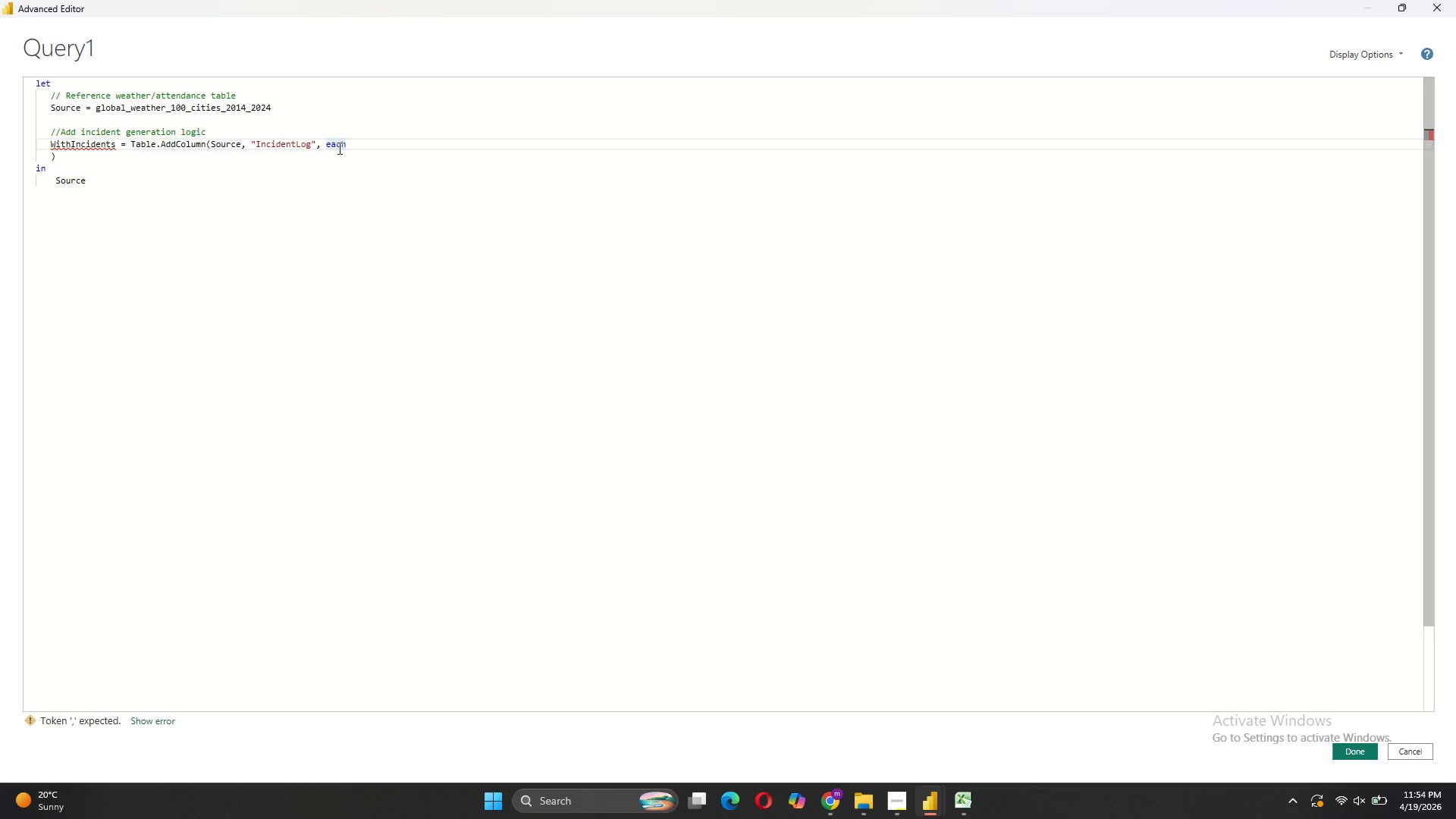 
key(Shift+Enter)
 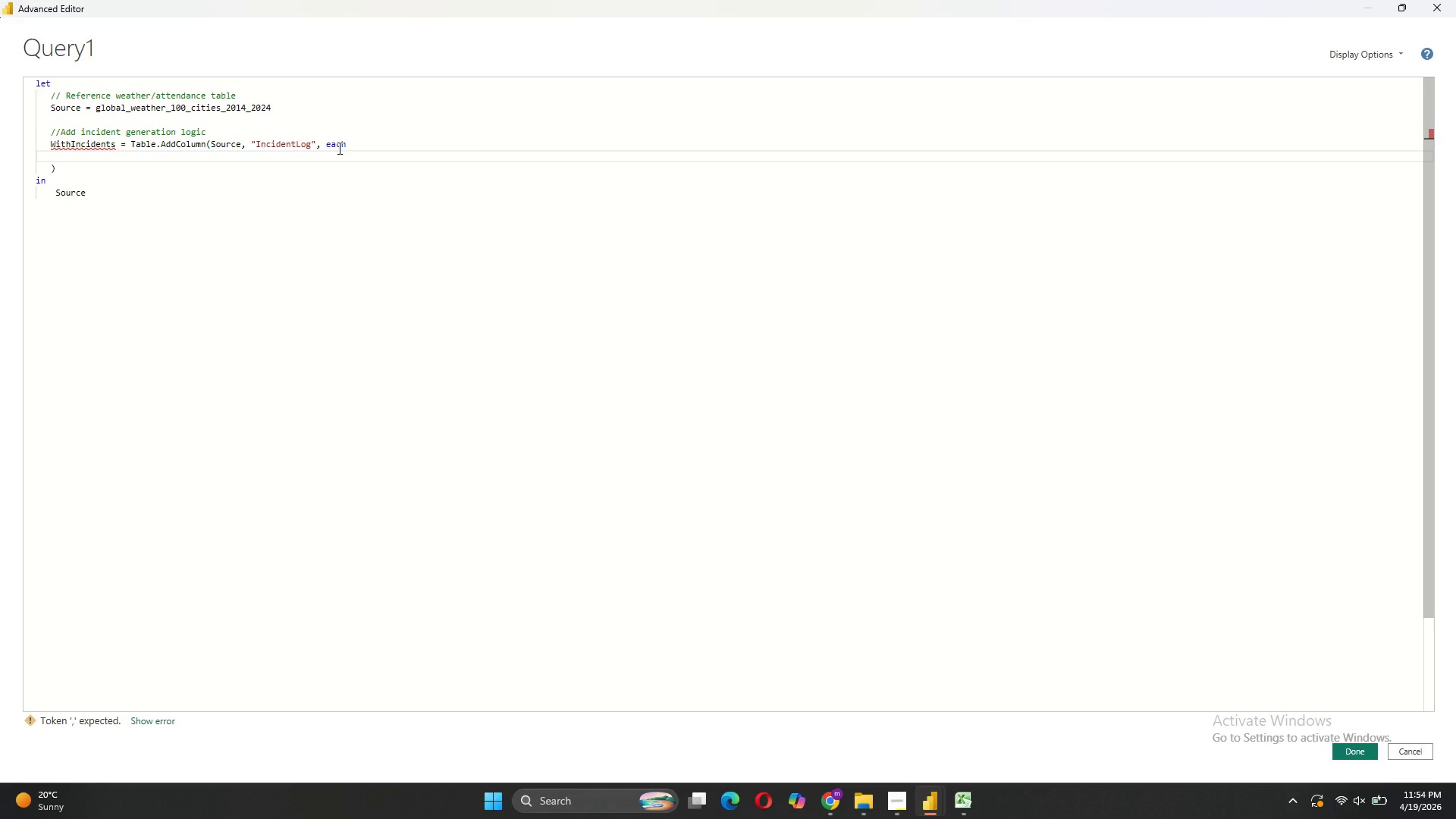 
wait(5.06)
 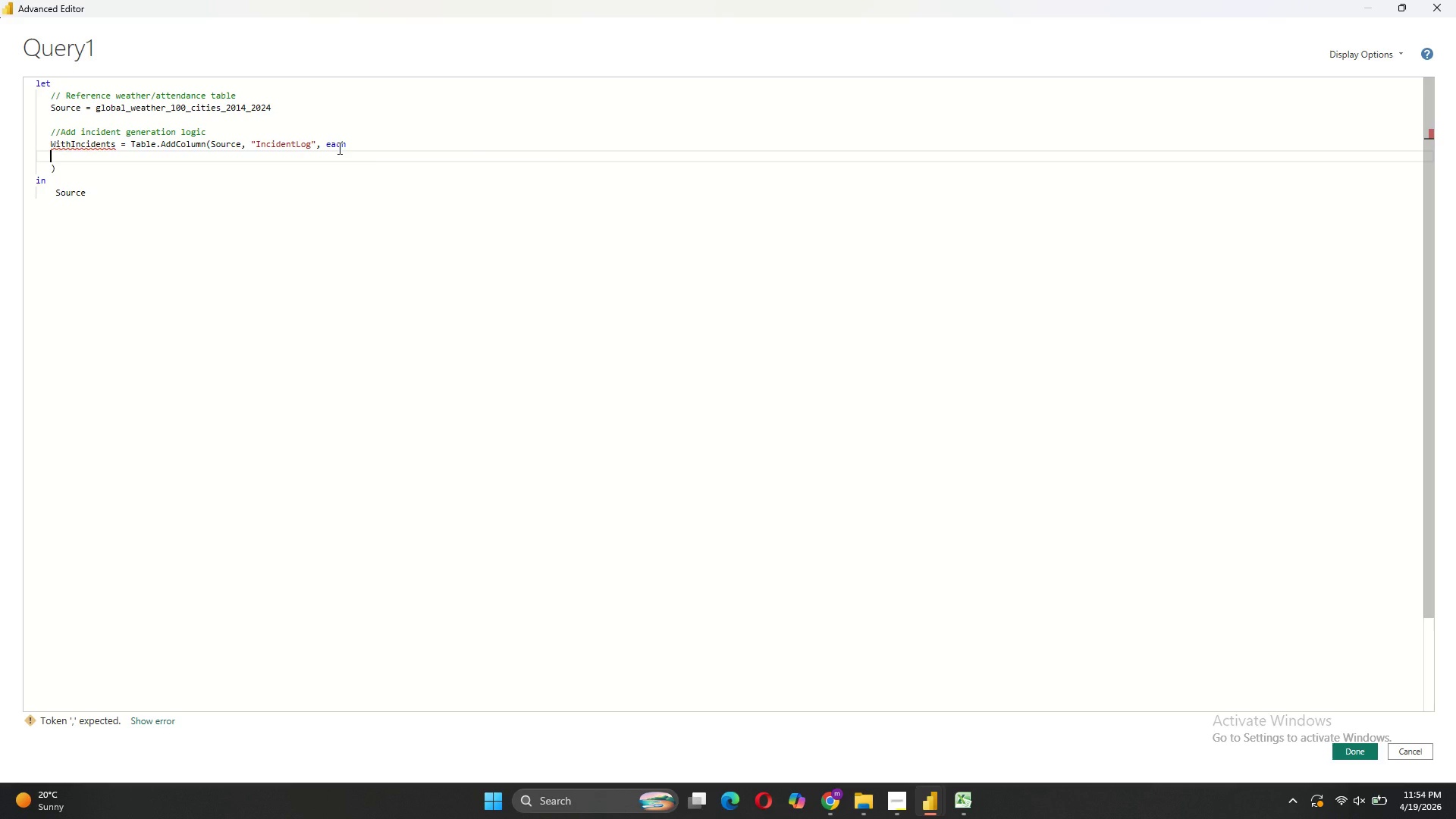 
key(Tab)
key(Tab)
type(let)
 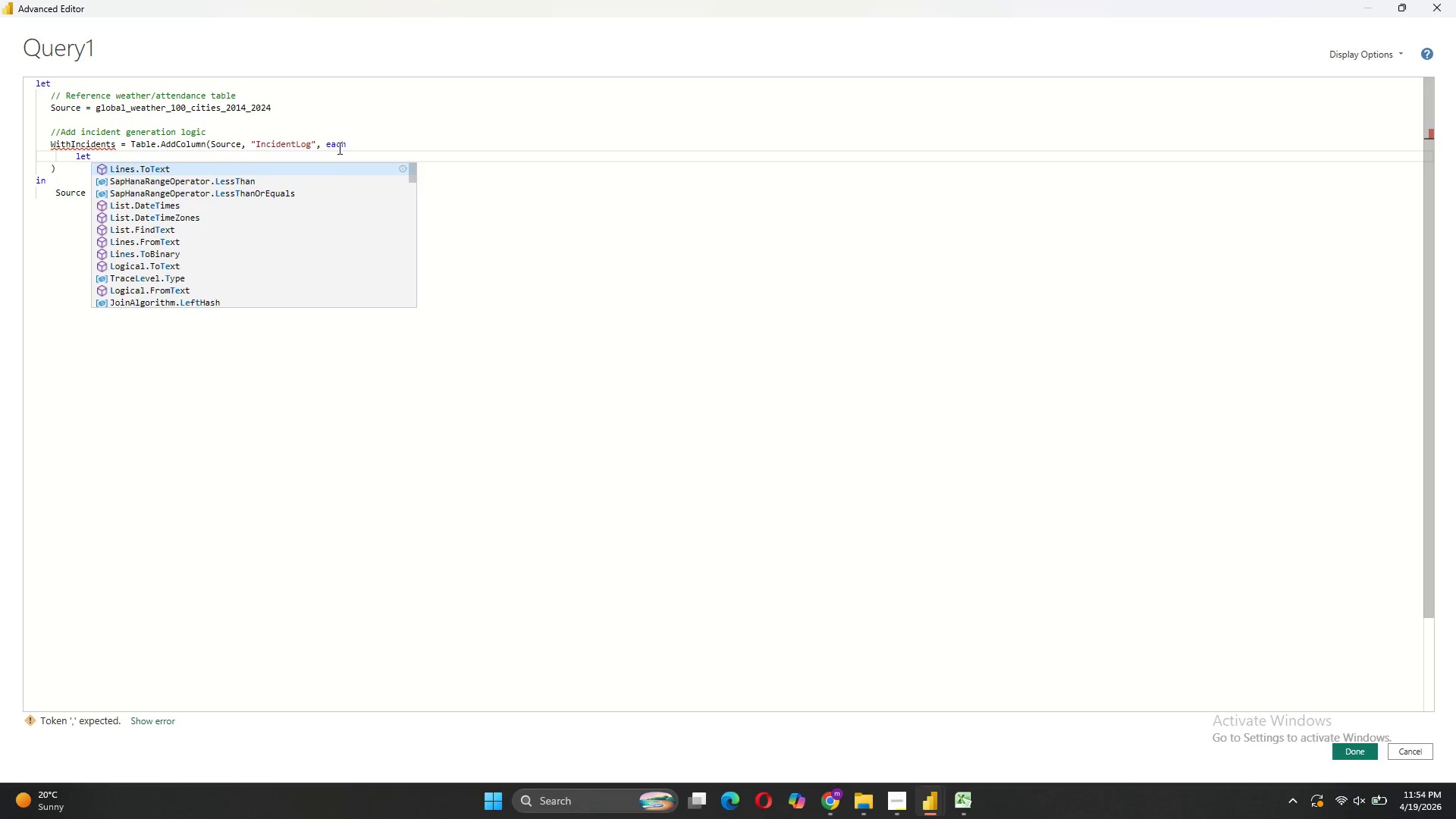 
key(Shift+Enter)
 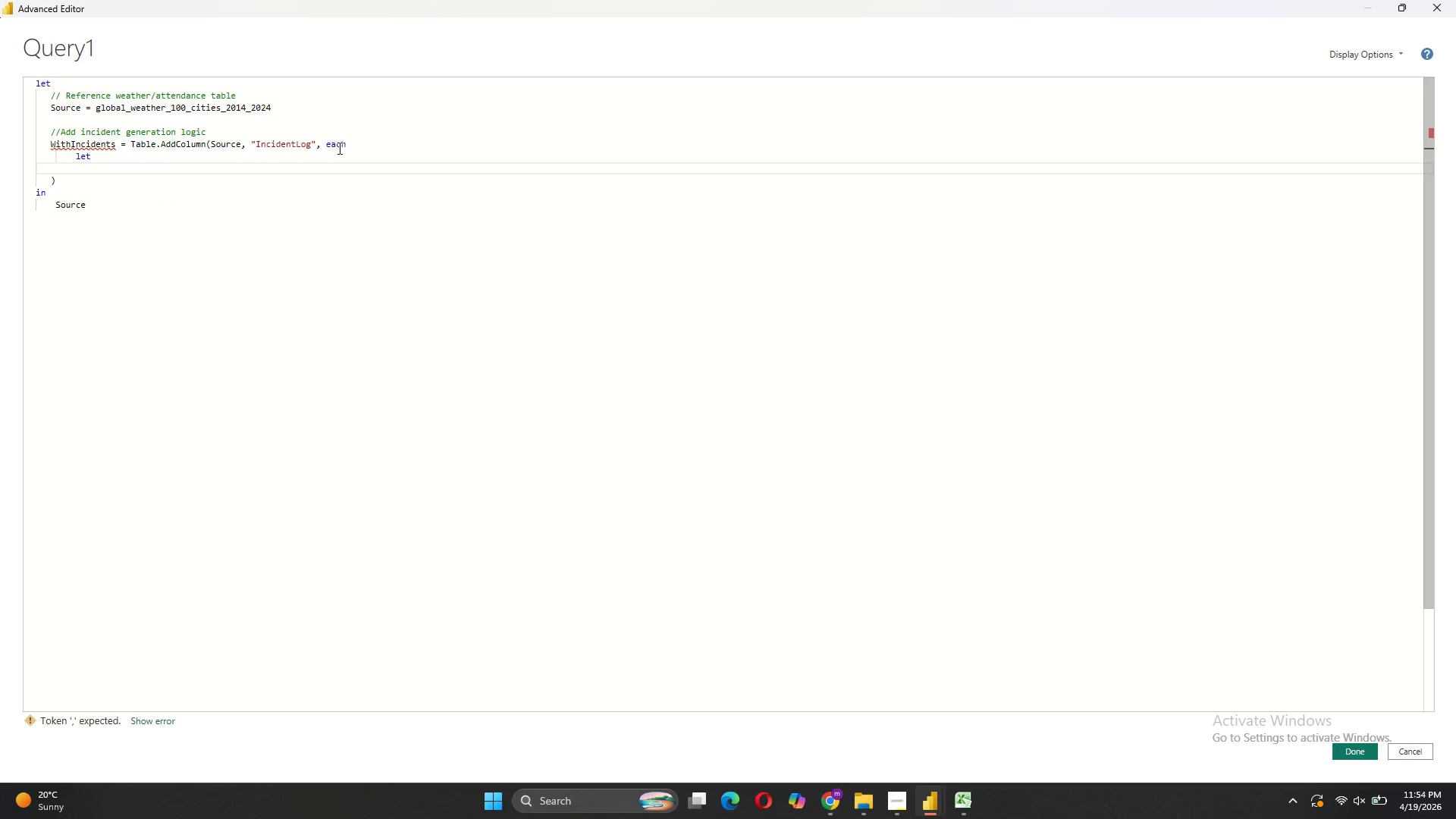 
key(Tab)
type(// Base incident rrat)
key(Backspace)
key(Backspace)
key(Backspace)
type(ate per student)
 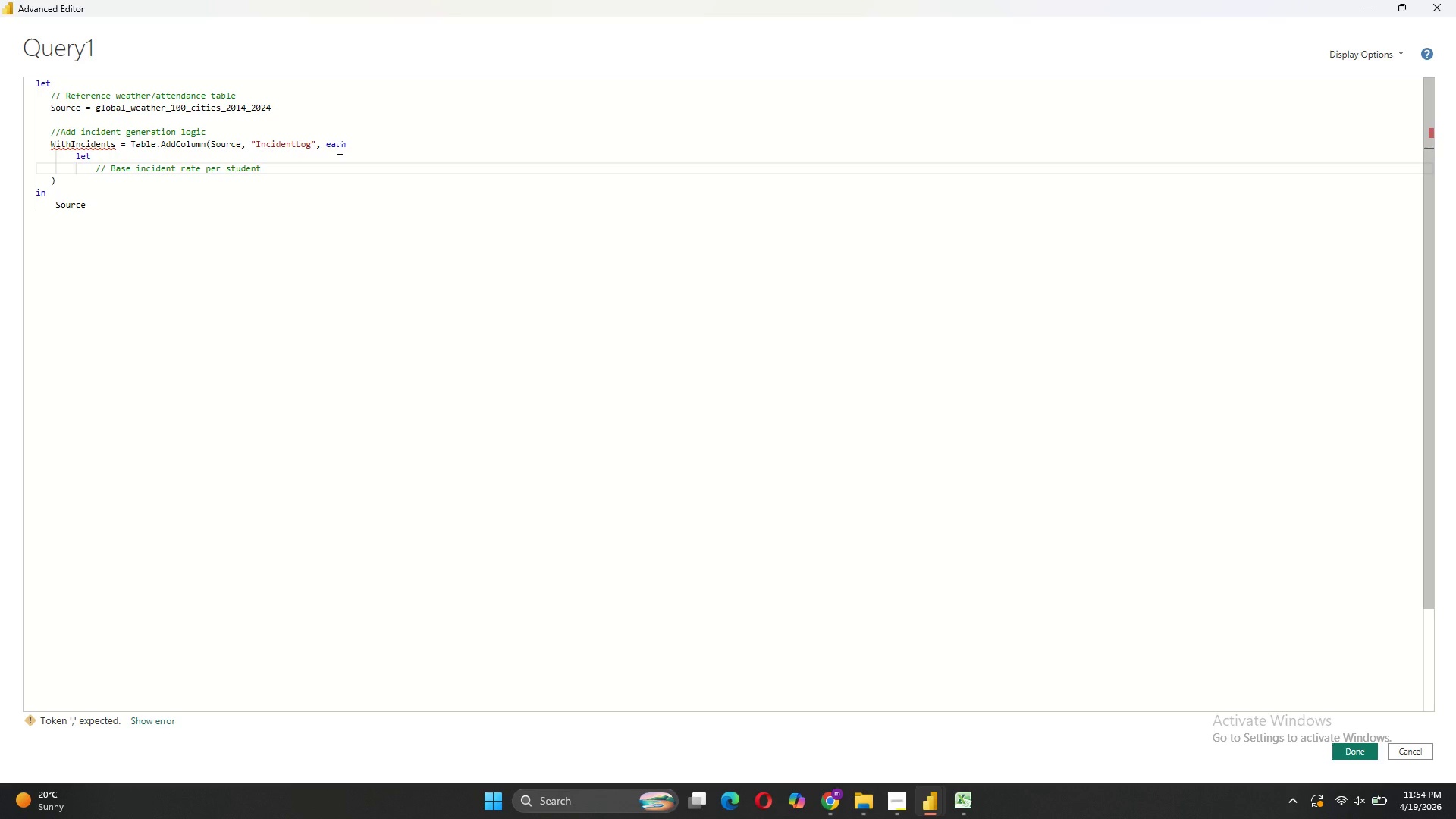 
key(Shift+Enter)
 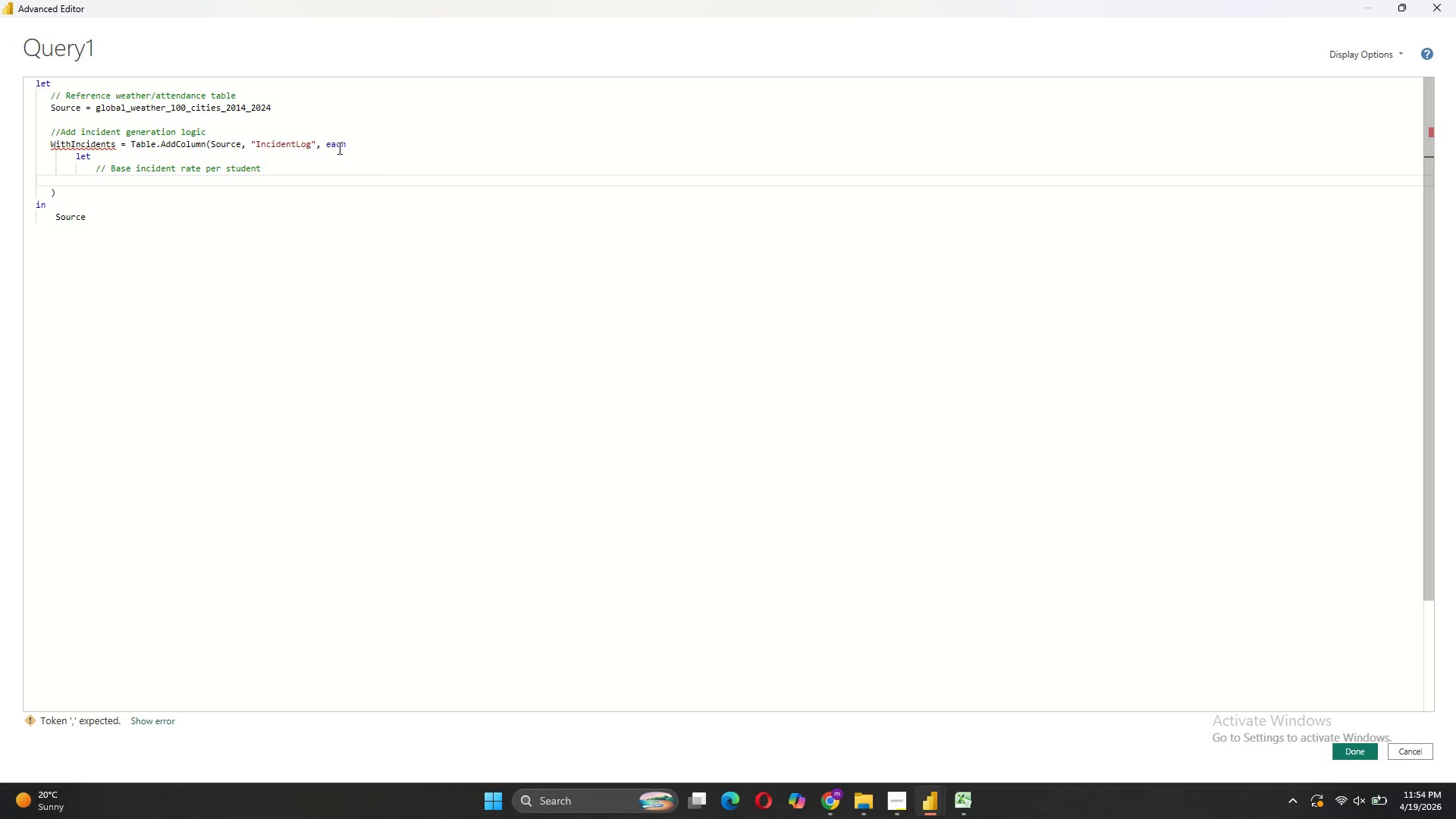 
type(base_rate = 0.08,)
 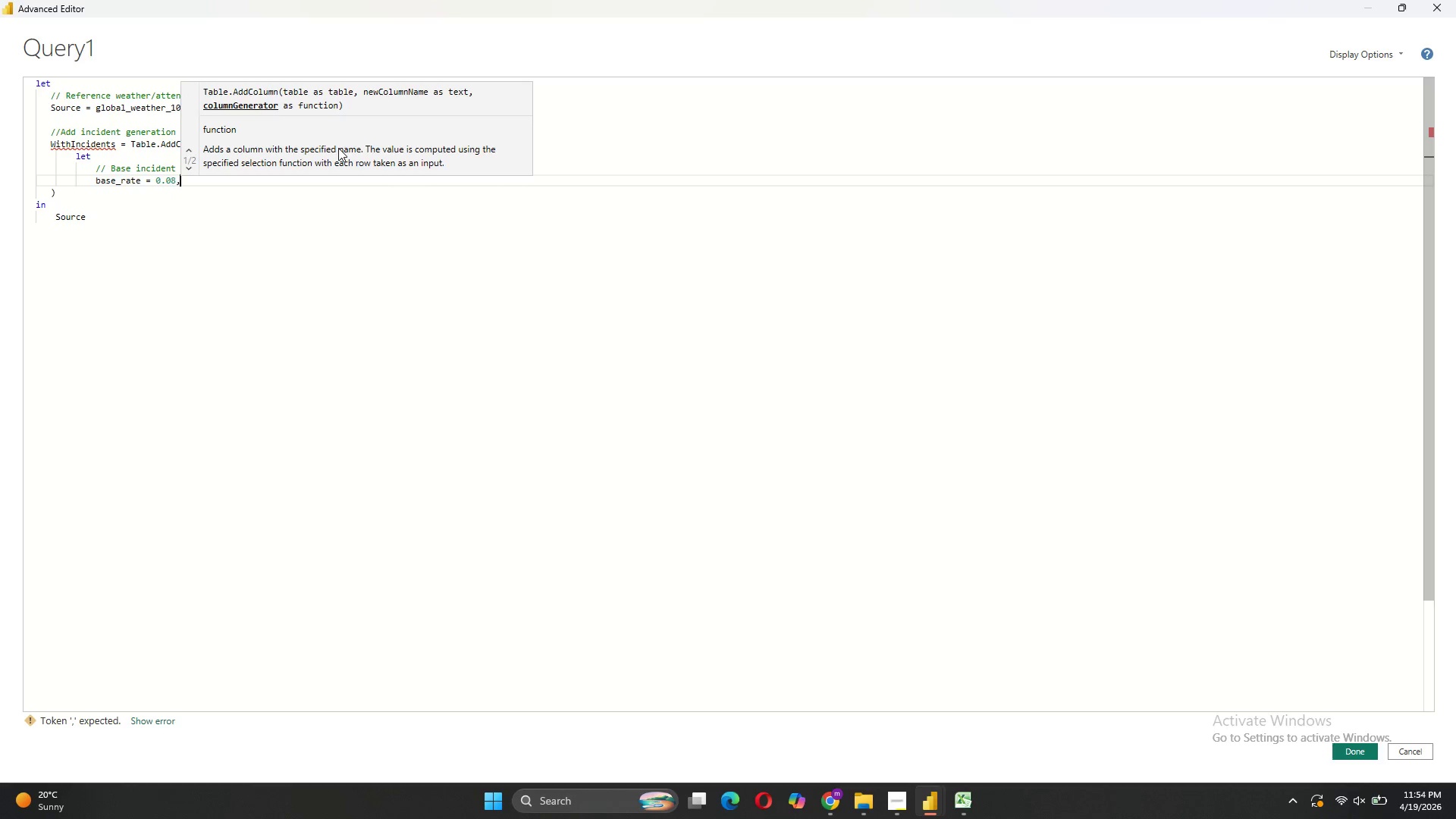 
key(Shift+Enter)
 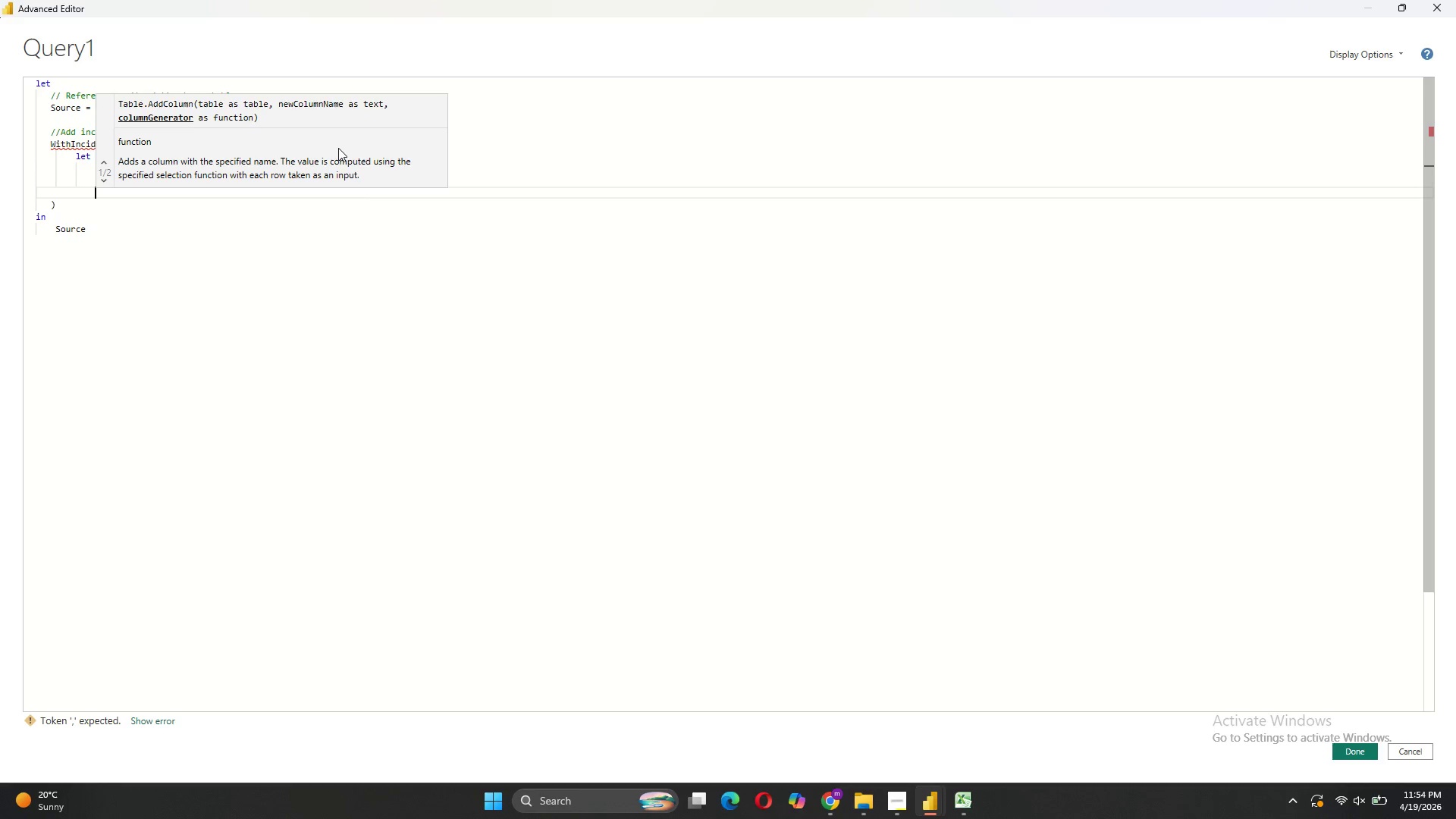 
key(Shift+Enter)
 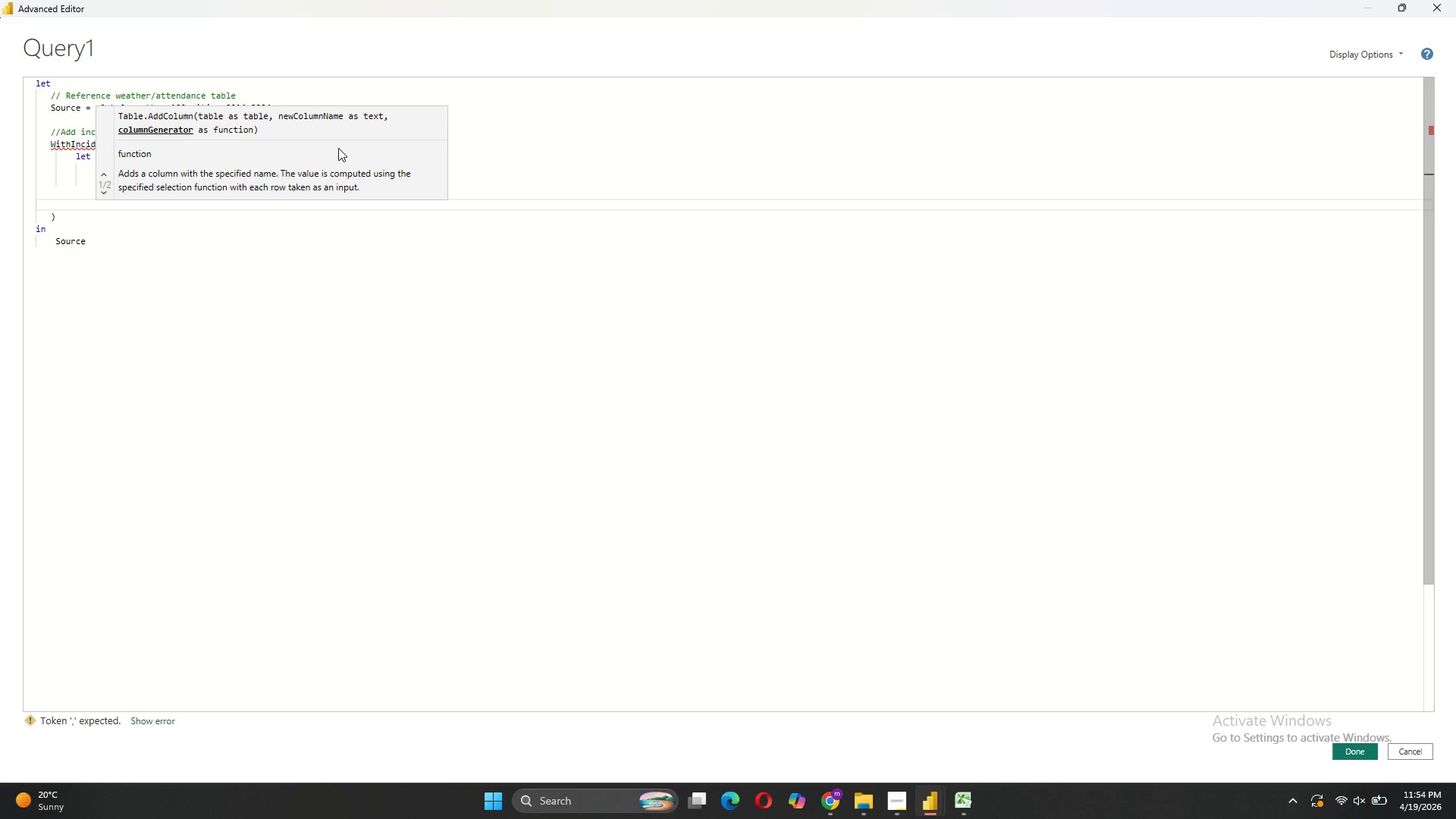 
type(//Weather multipliers based on conditions)
 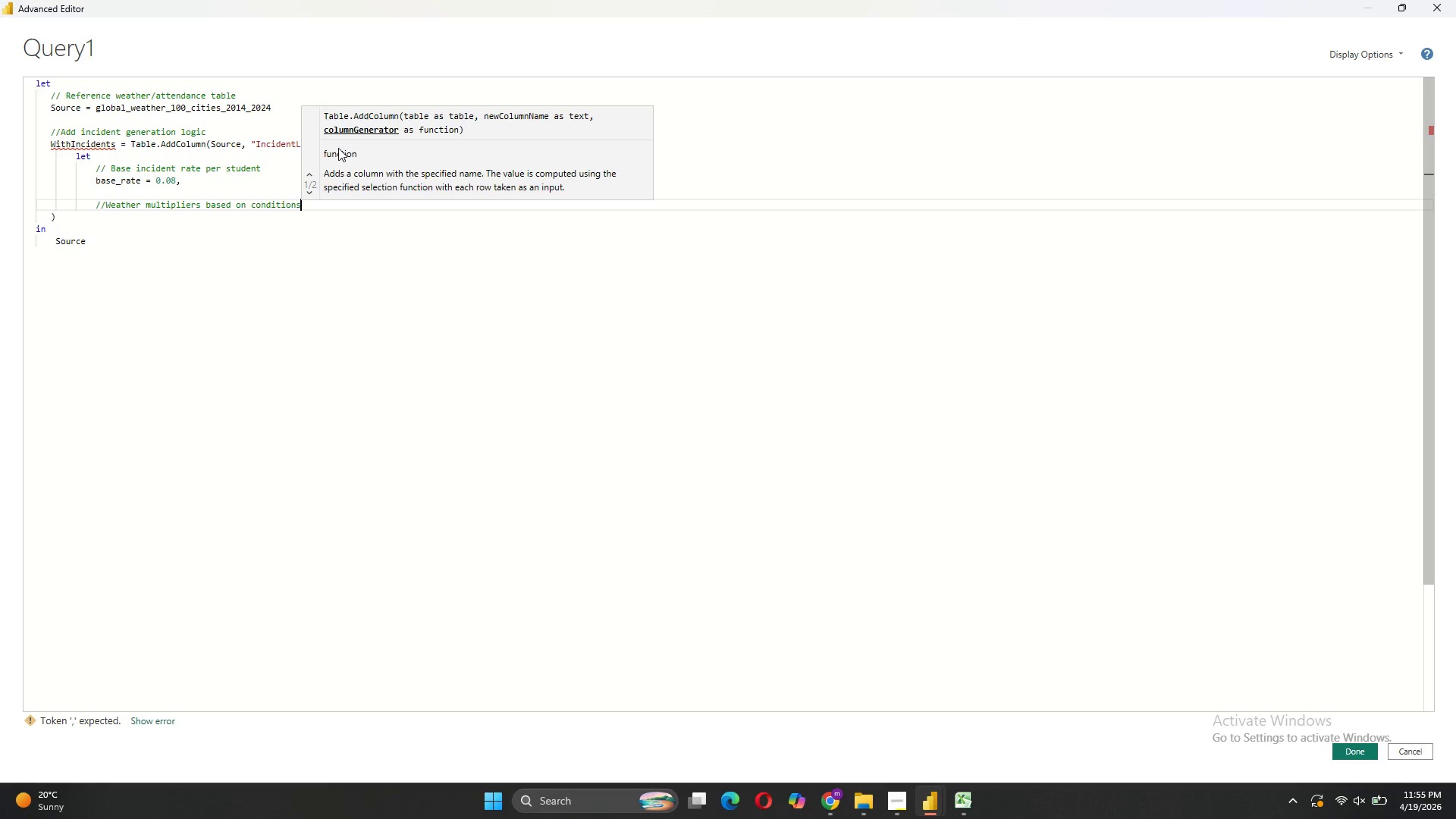 
key(Shift+Enter)
 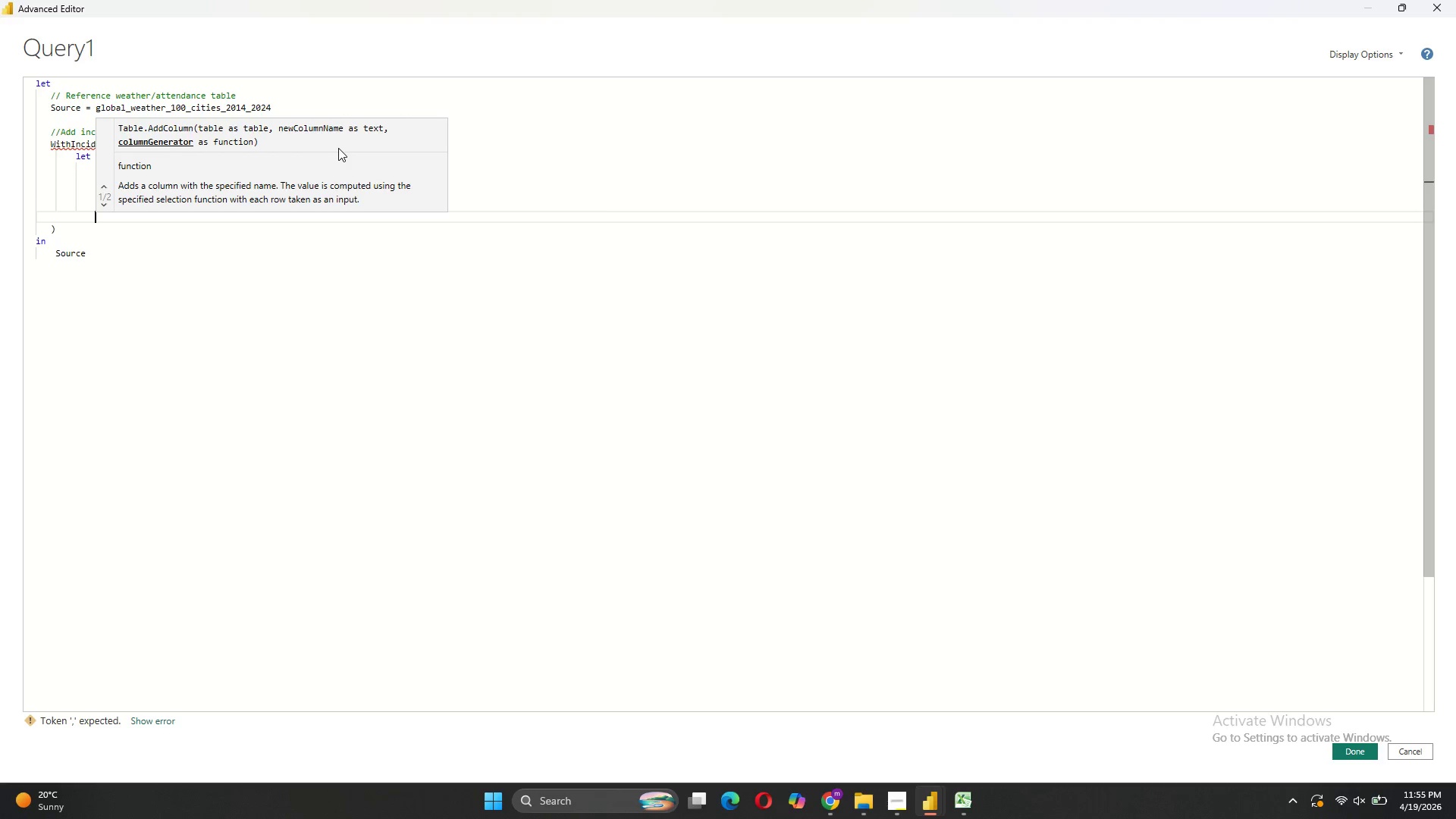 
type(healt)
key(Backspace)
key(Backspace)
type(t_mult - )
key(Backspace)
key(Backspace)
type(= if[)
 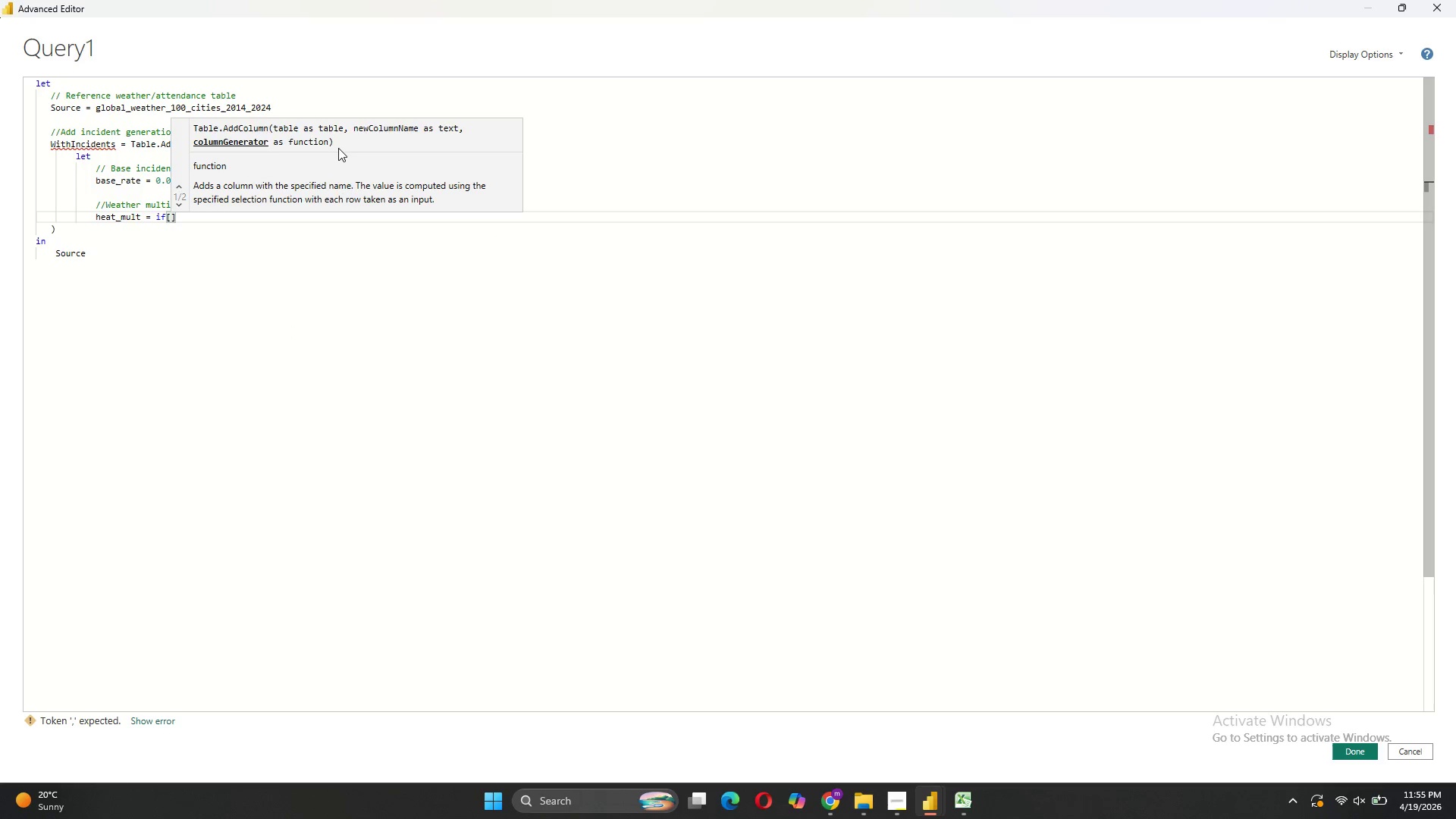 
type(Avg_Temprature_F)
 